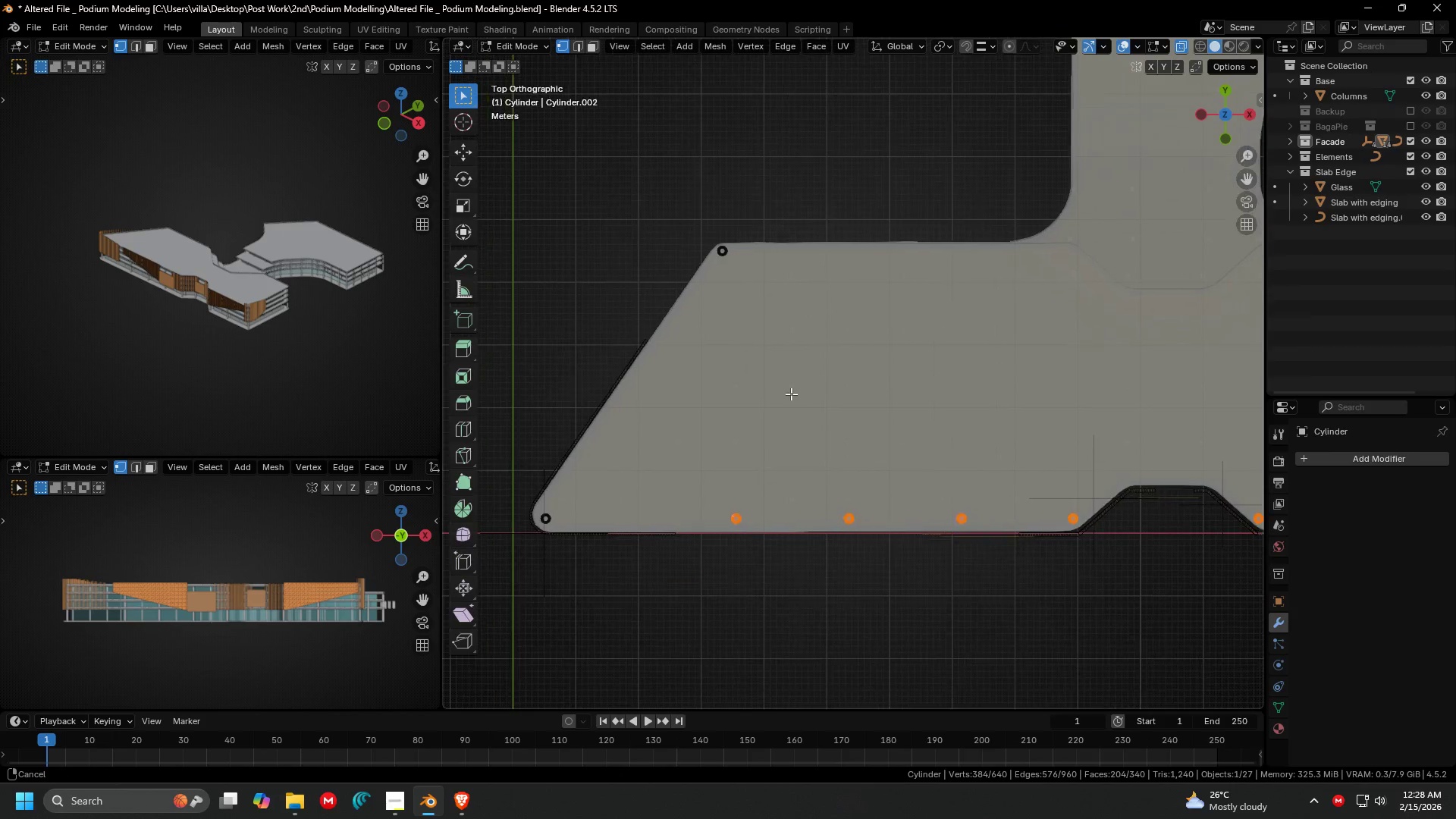 
hold_key(key=ControlLeft, duration=0.31)
left_click_drag(start_coordinate=[774, 551], to_coordinate=[695, 435])
 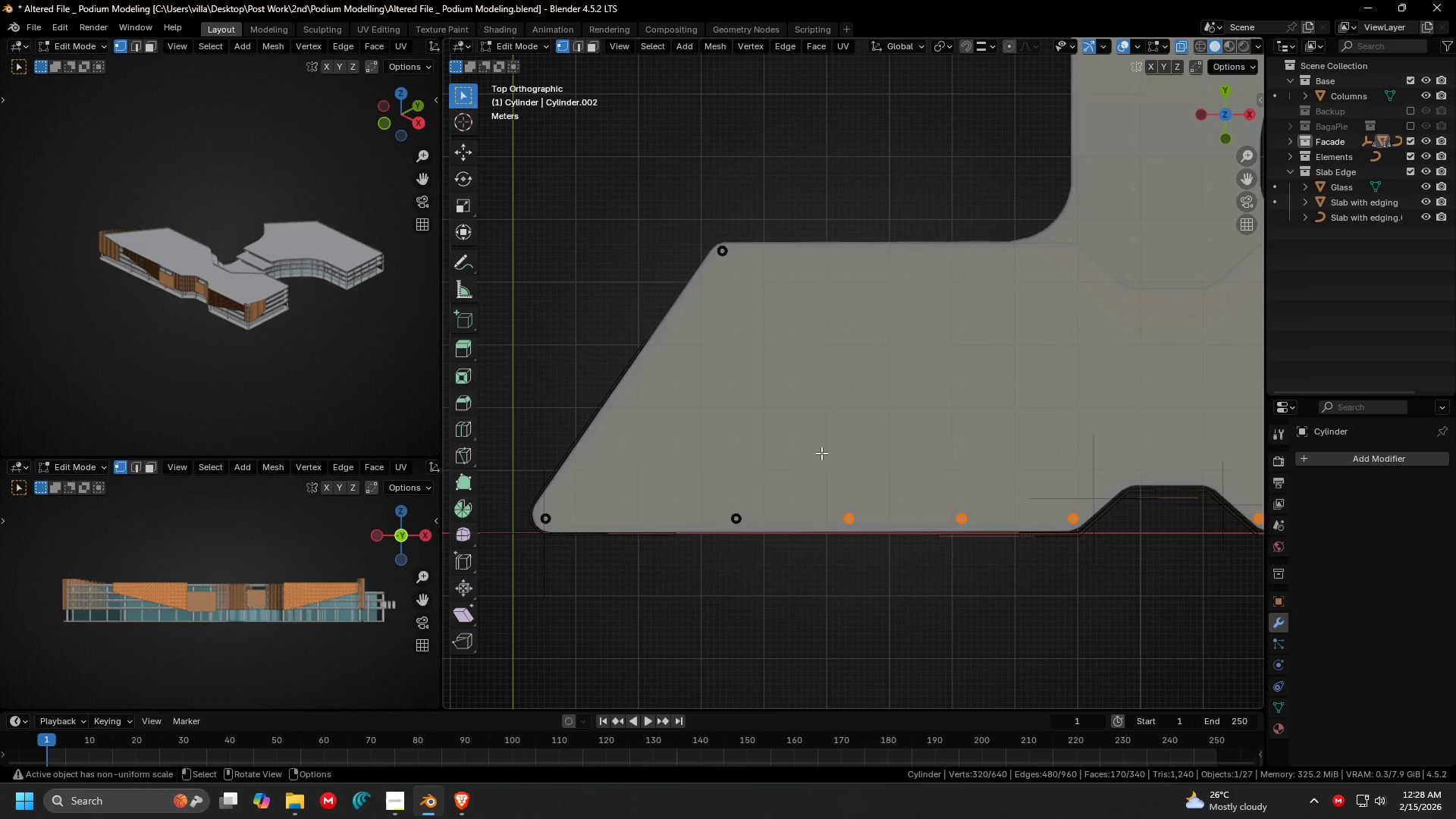 
key(G)
 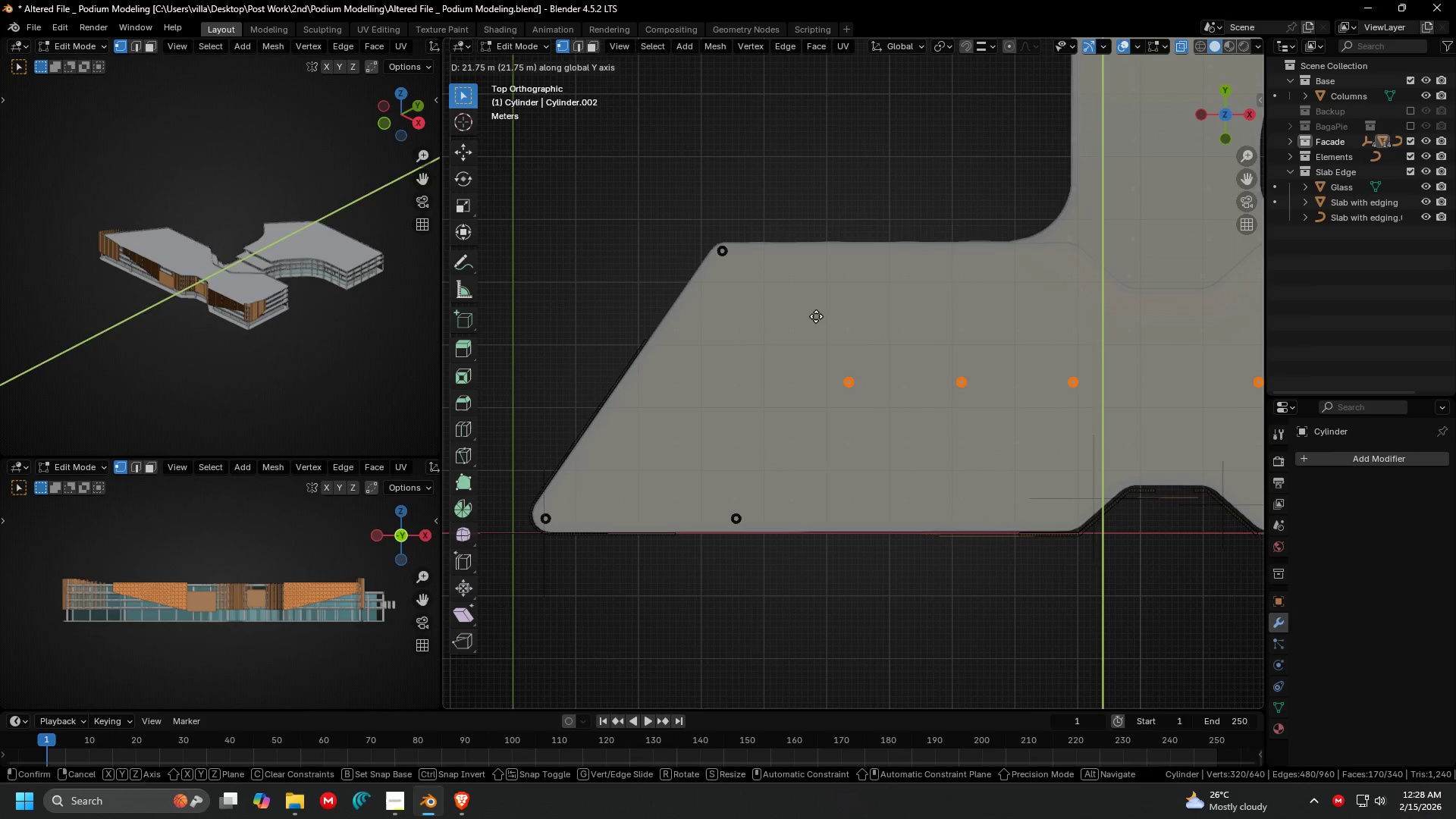 
left_click([816, 316])
 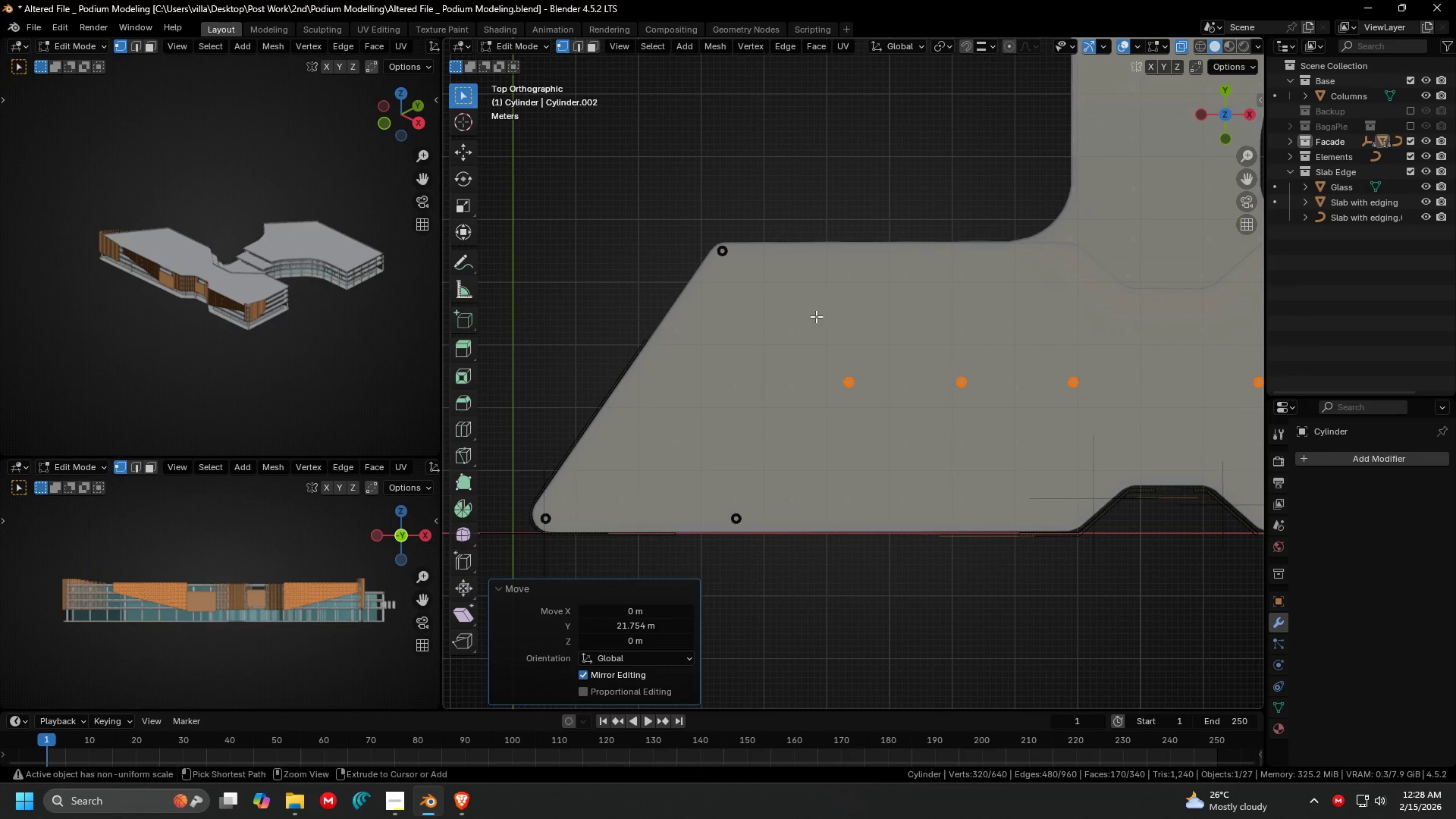 
key(Control+ControlLeft)
 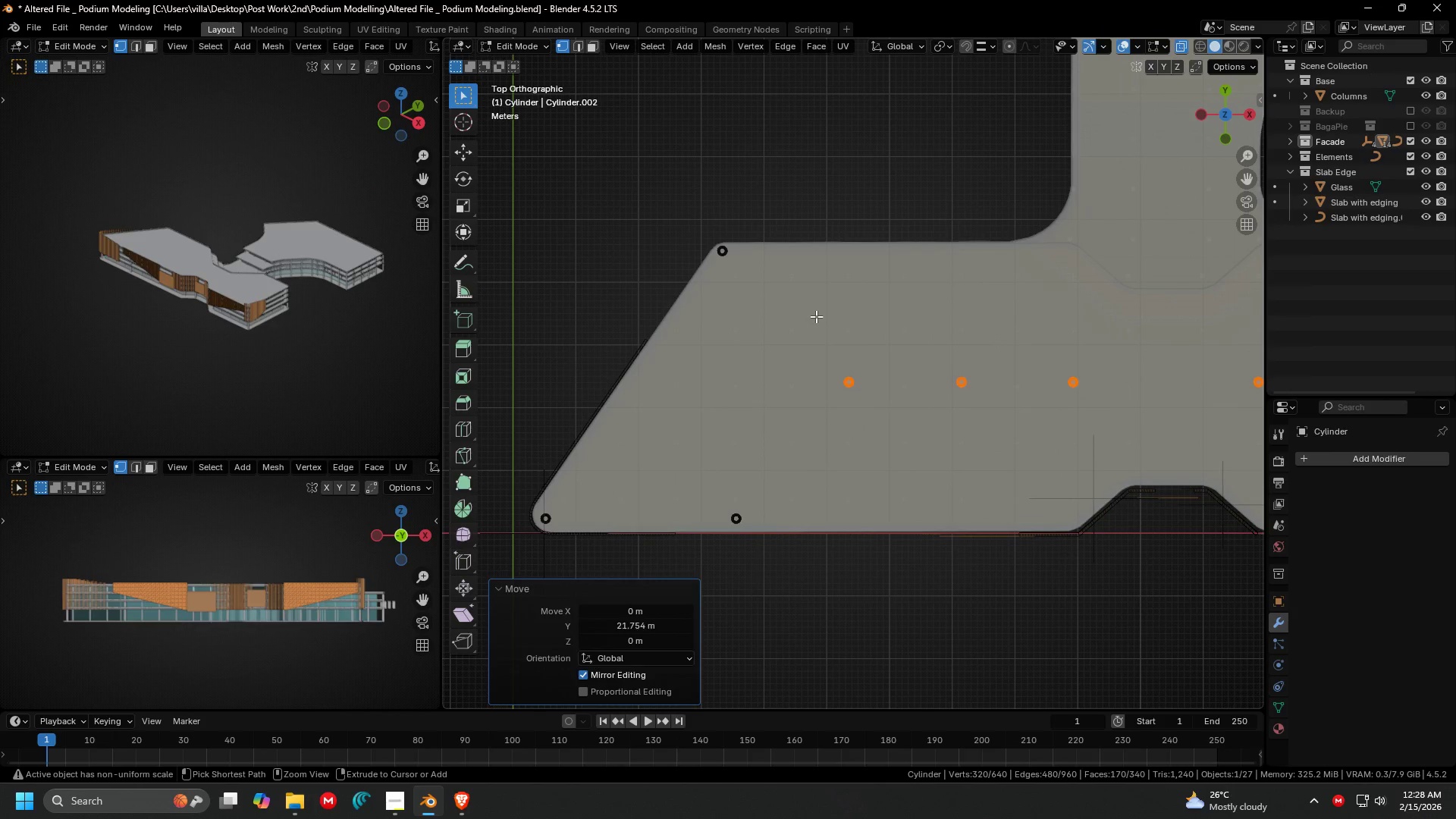 
key(Control+Z)
 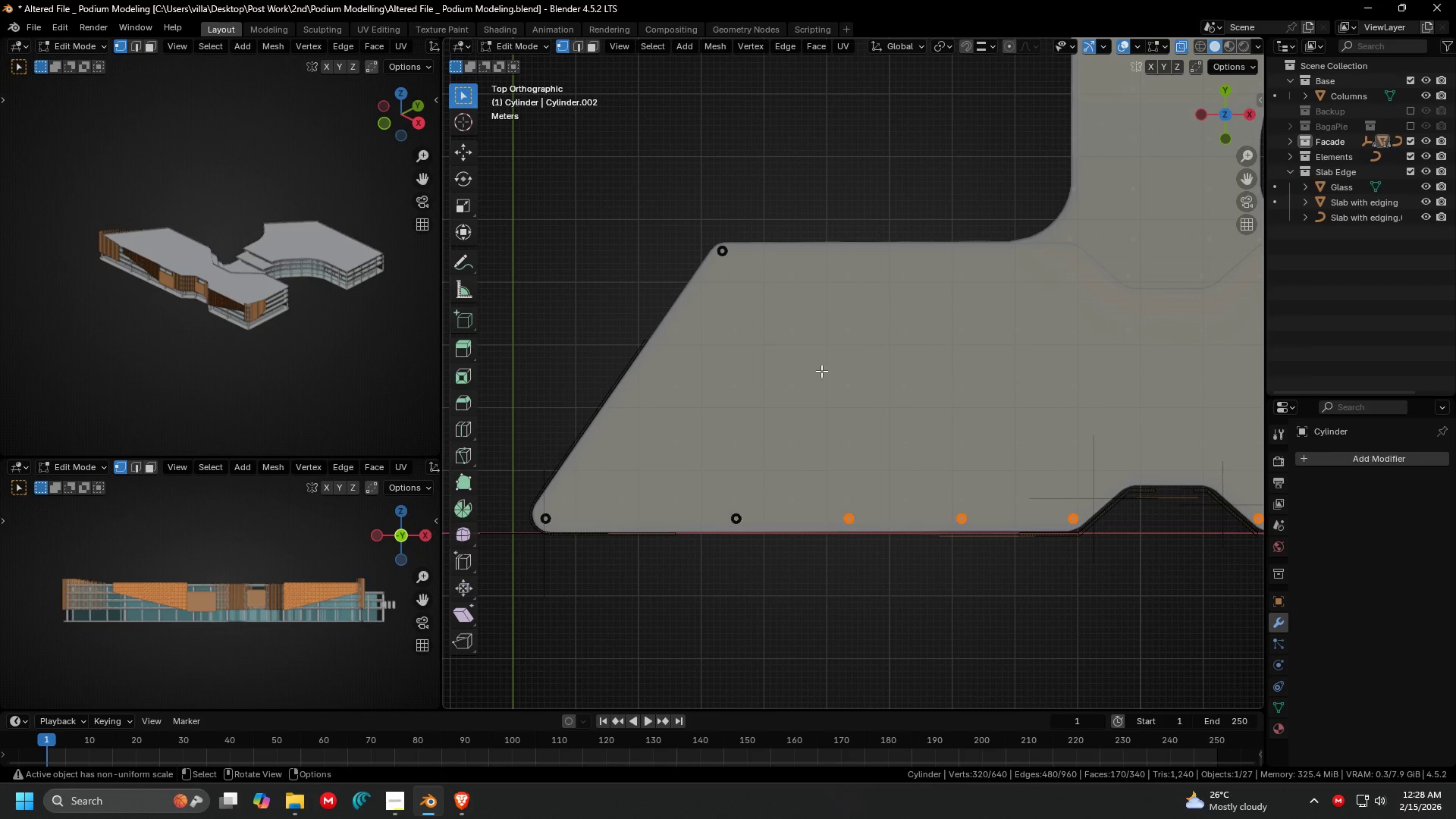 
key(Shift+D)
 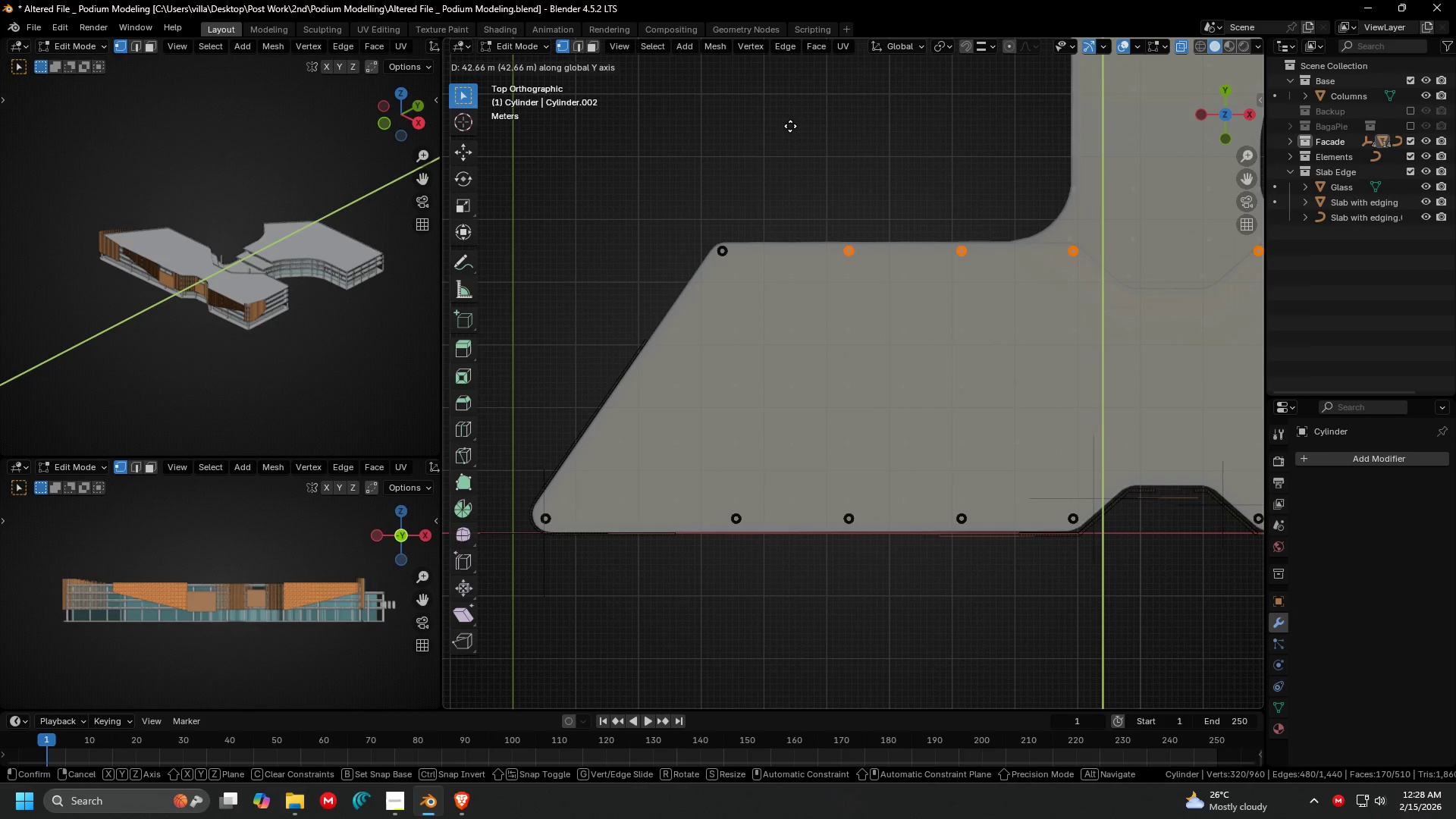 
left_click([790, 124])
 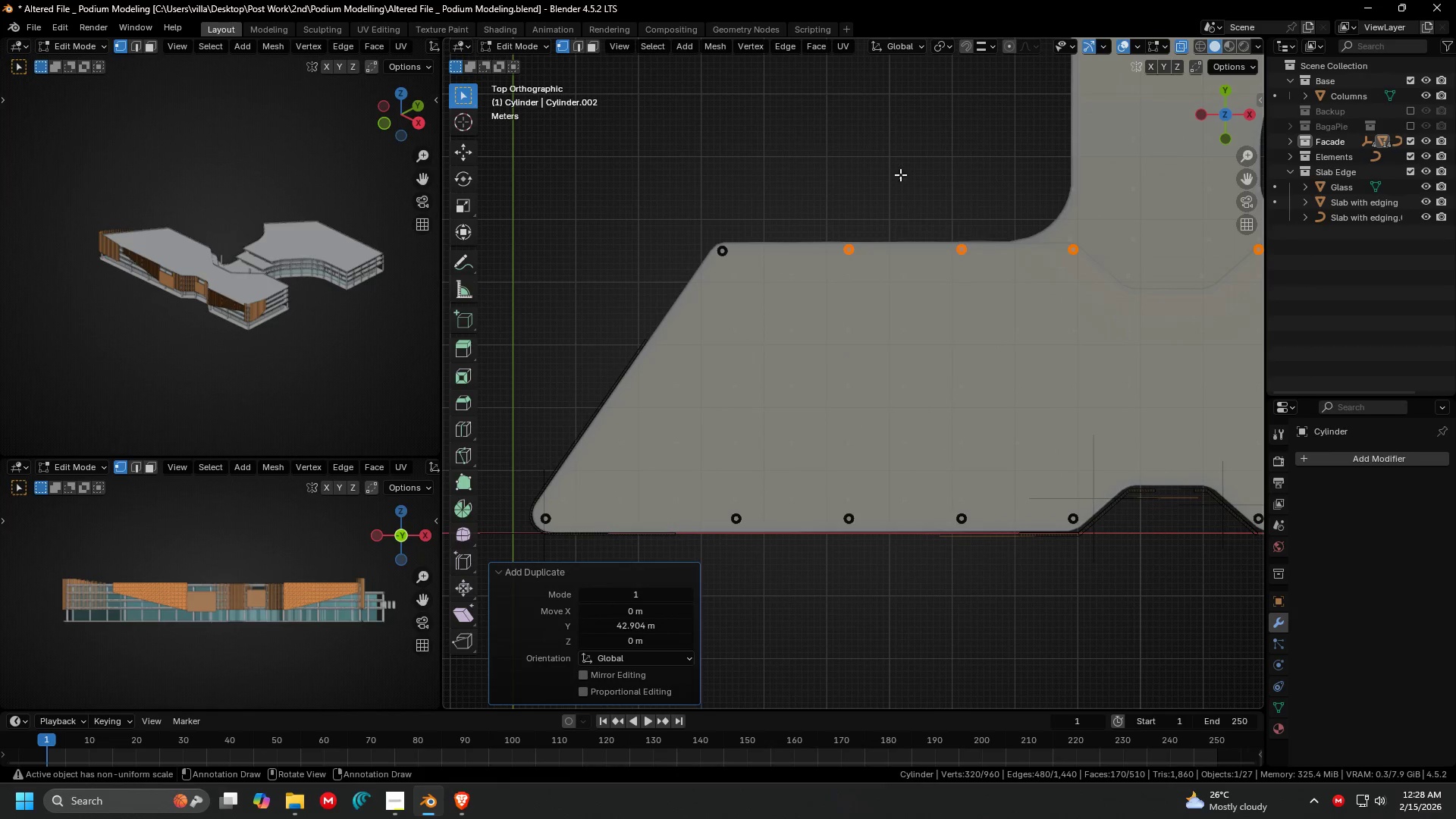 
hold_key(key=ShiftLeft, duration=0.94)
 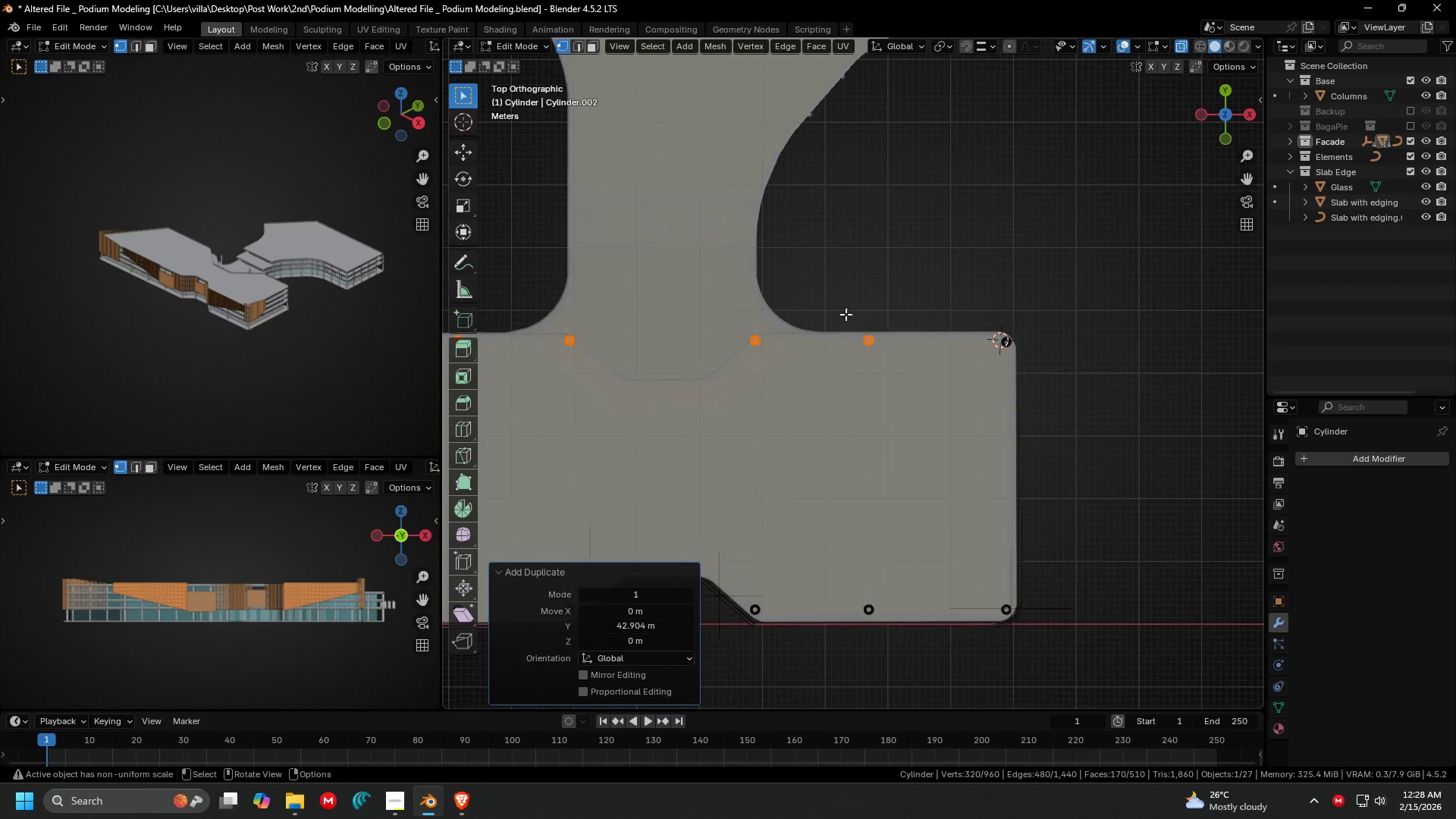 
scroll: coordinate [839, 312], scroll_direction: down, amount: 3.0
 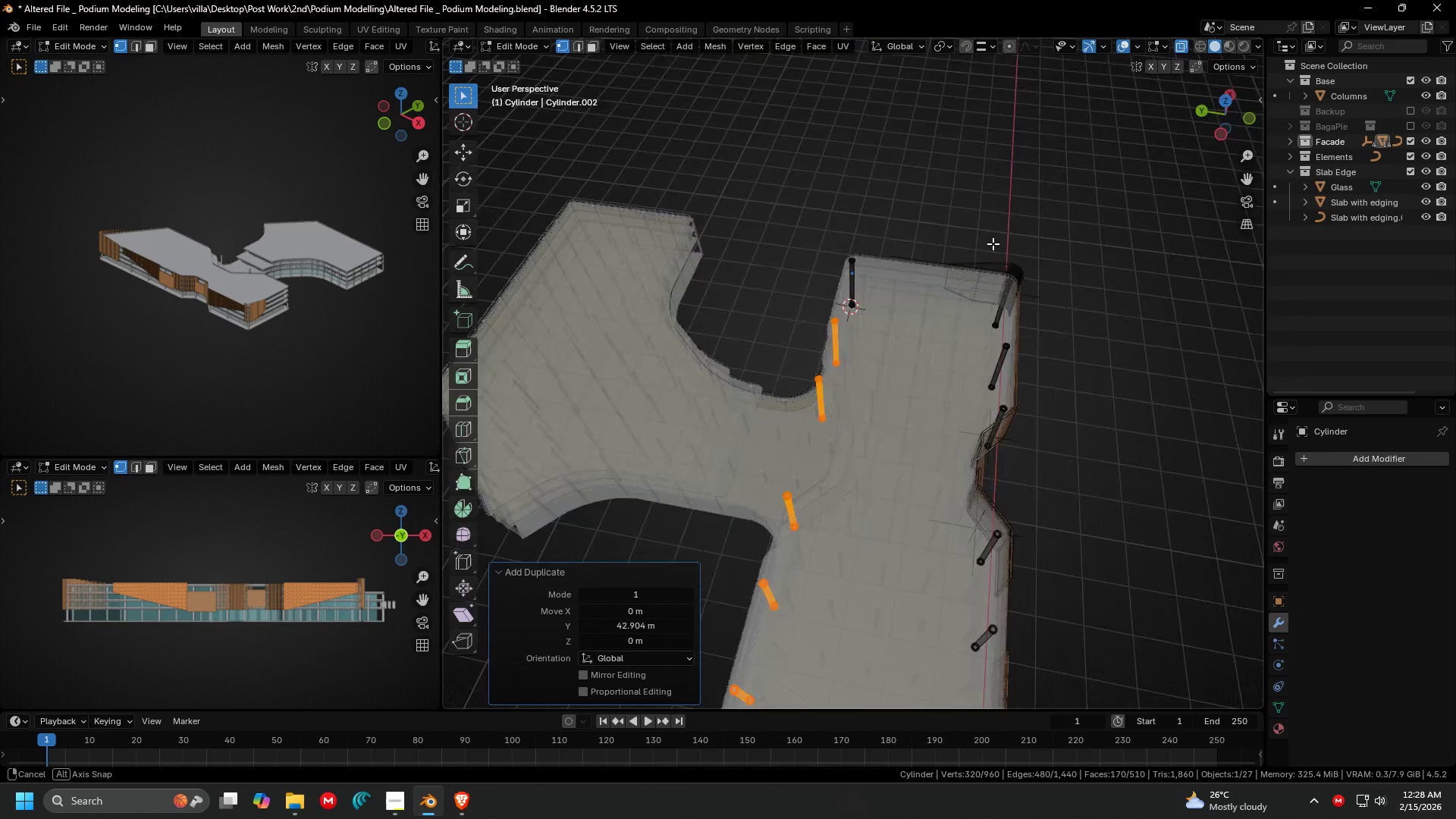 
scroll: coordinate [1018, 218], scroll_direction: up, amount: 2.0
 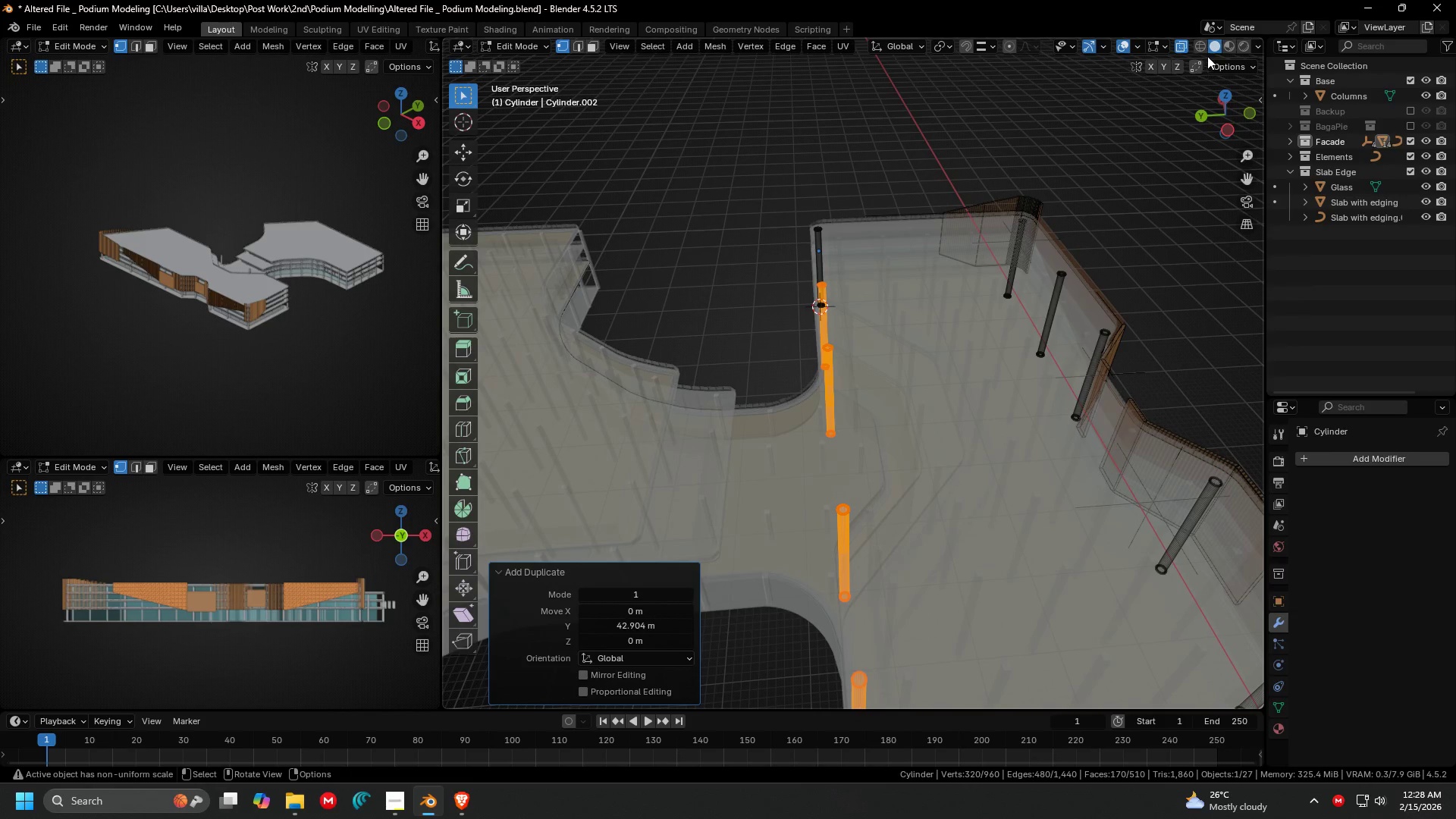 
left_click([1176, 46])
 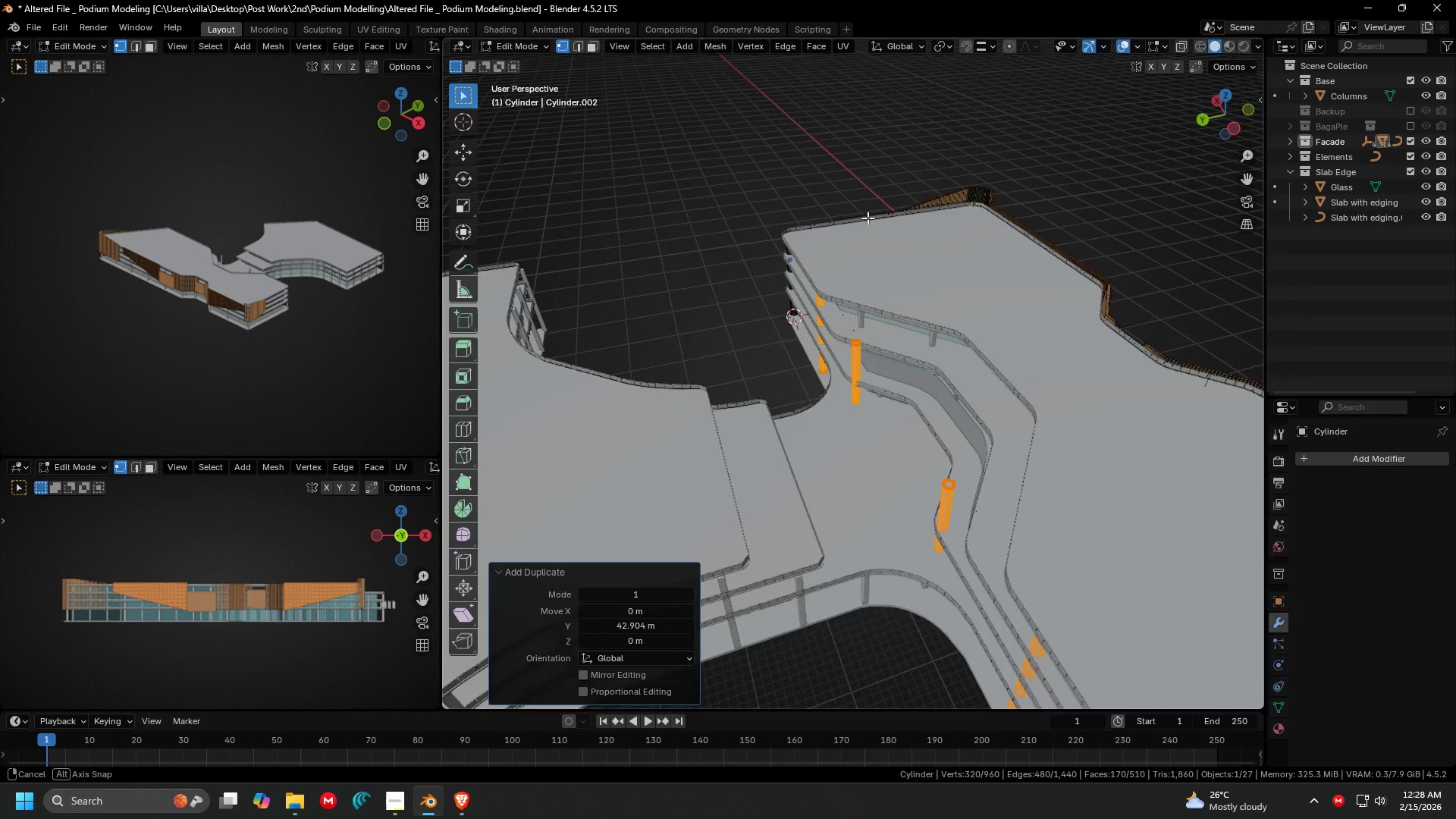 
key(Shift+ShiftLeft)
 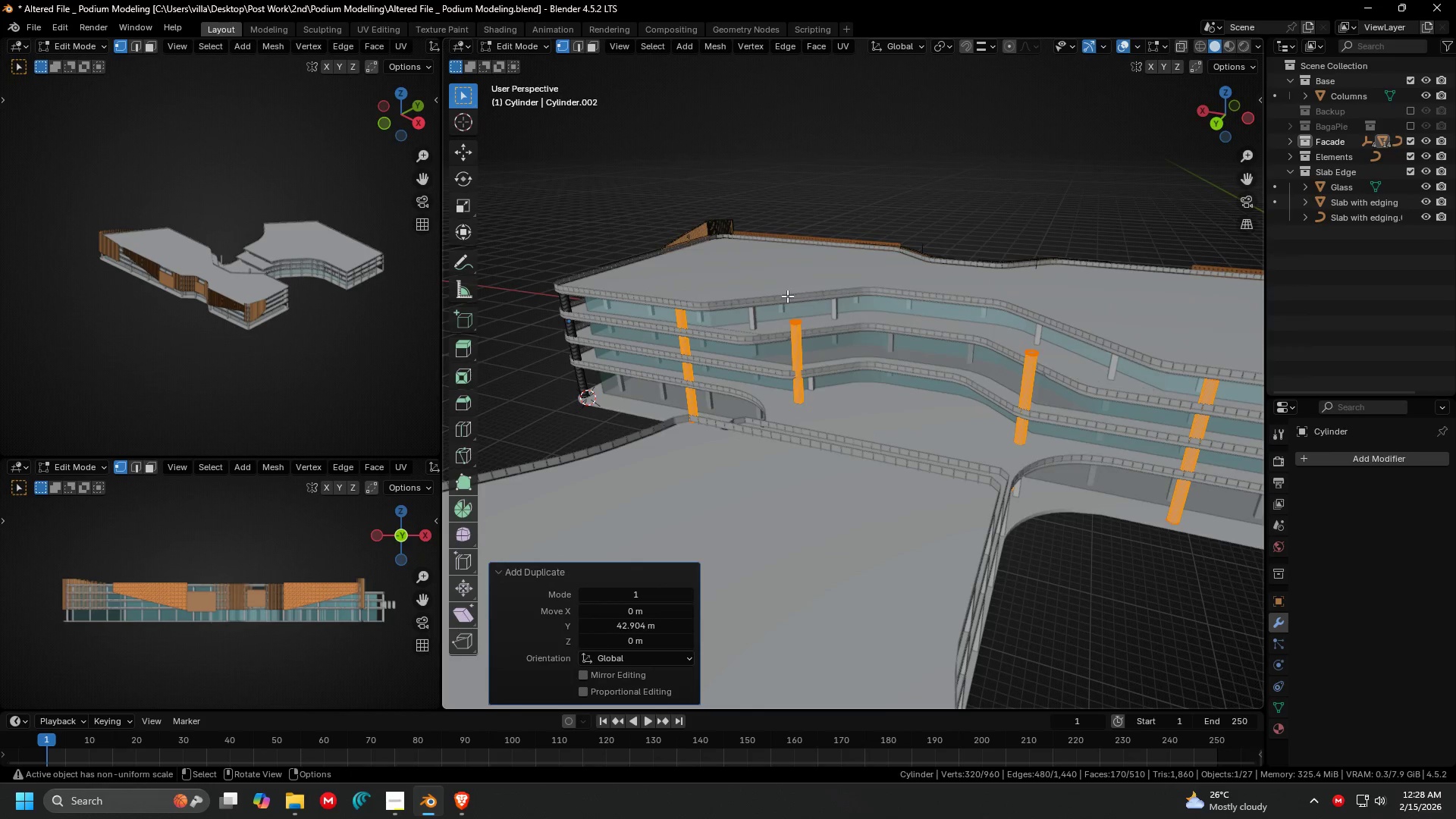 
scroll: coordinate [956, 193], scroll_direction: up, amount: 2.0
 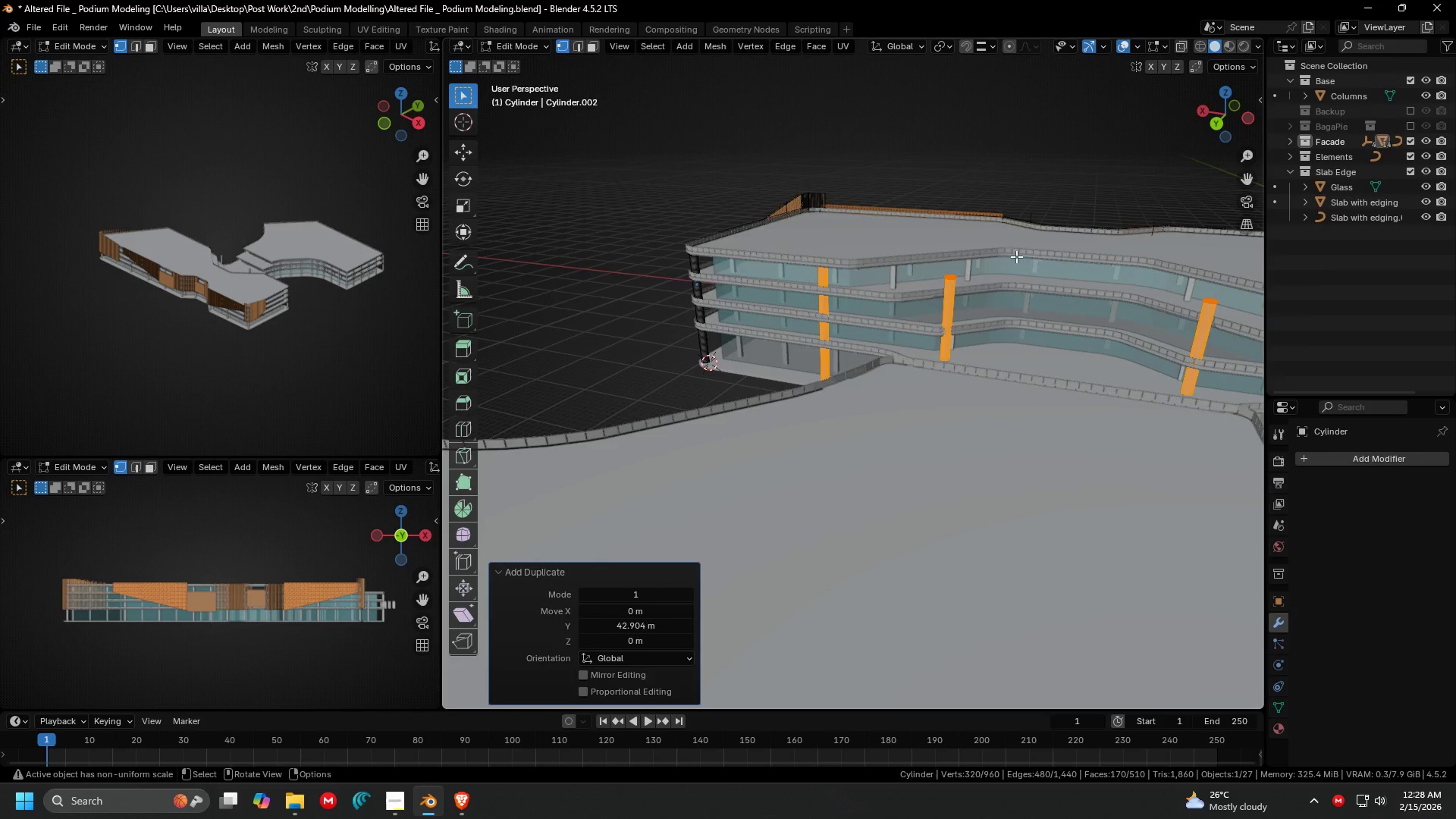 
left_click_drag(start_coordinate=[786, 296], to_coordinate=[836, 366])
 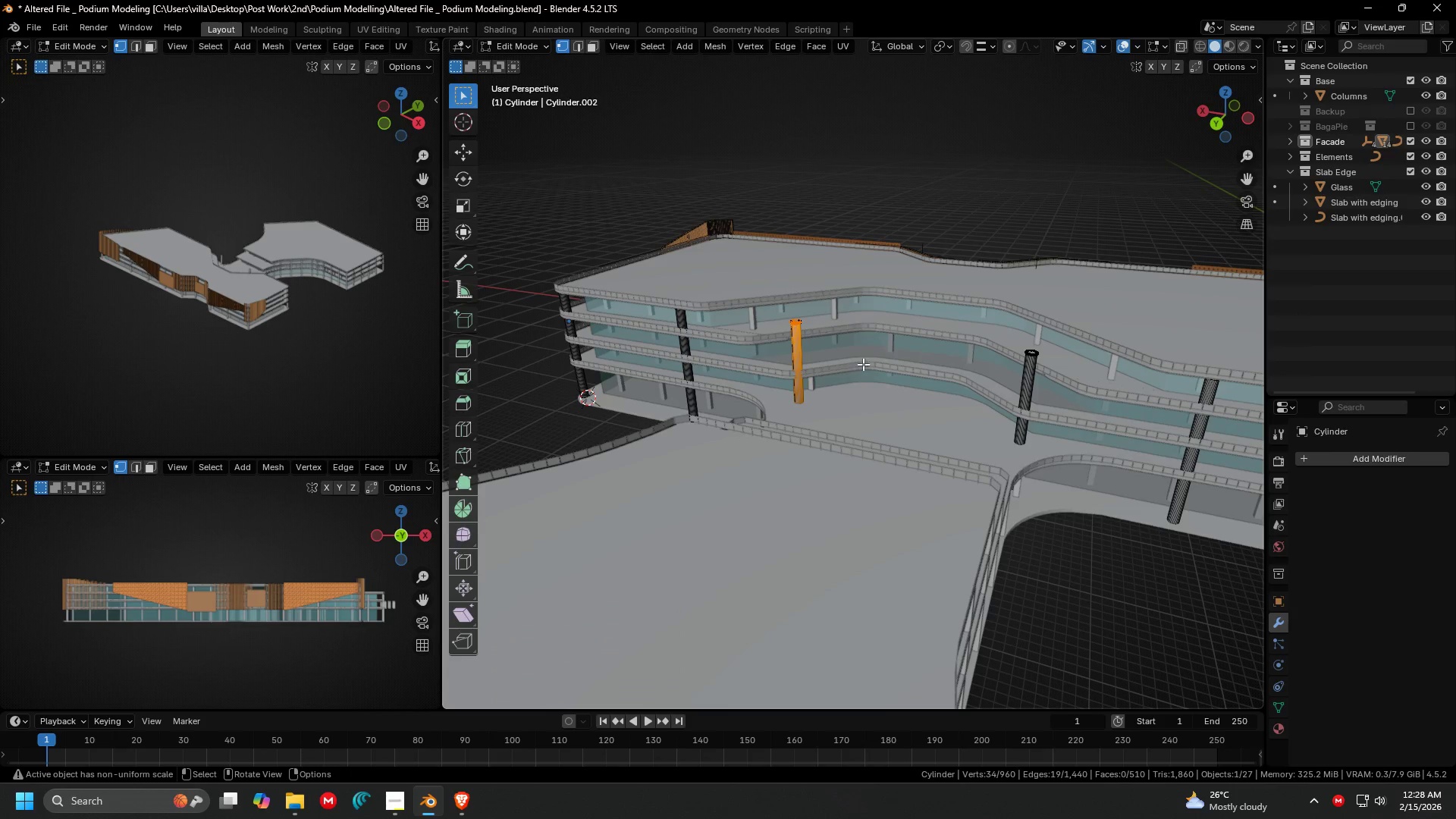 
key(Shift+ShiftLeft)
 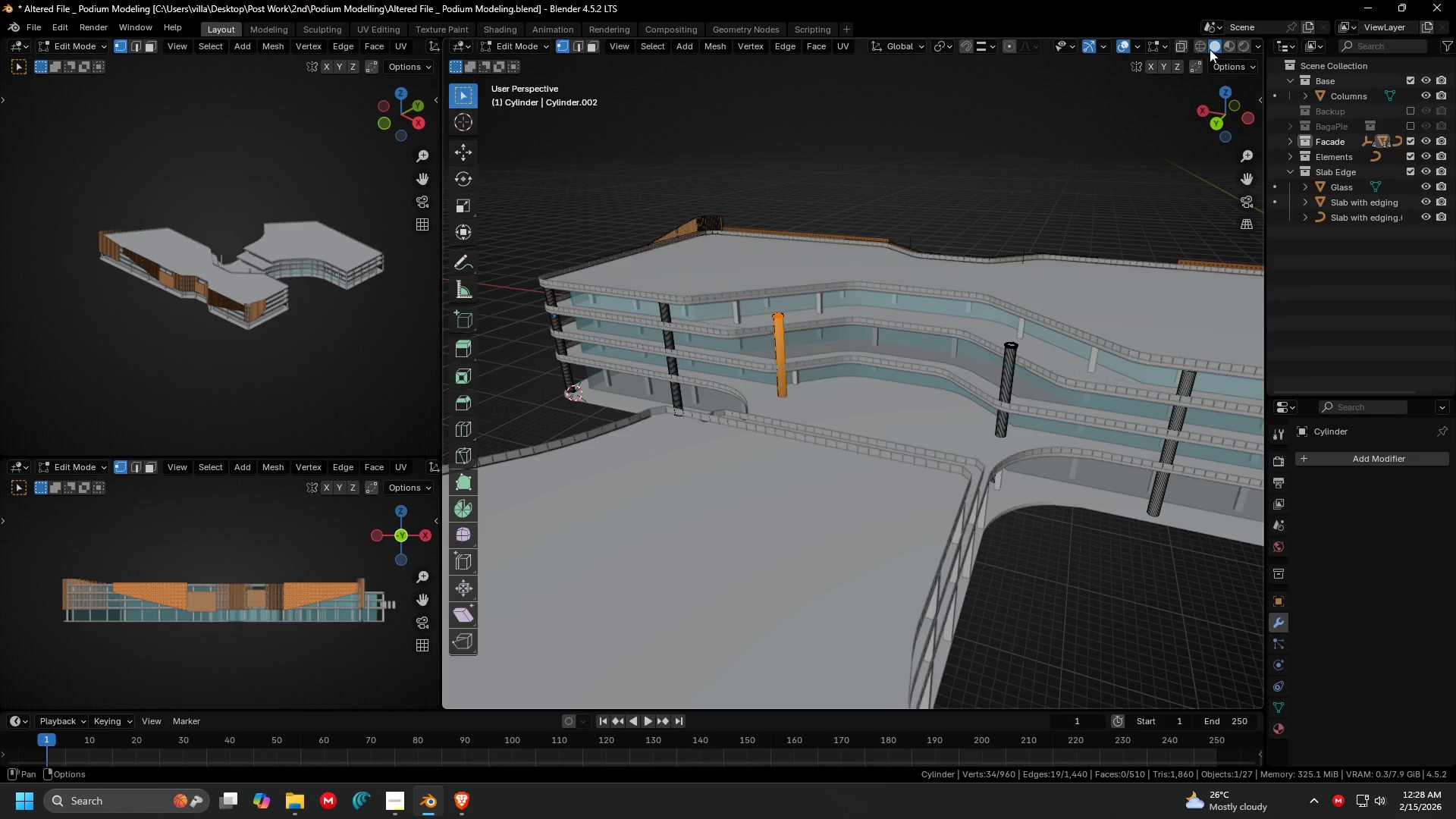 
left_click([1179, 49])
 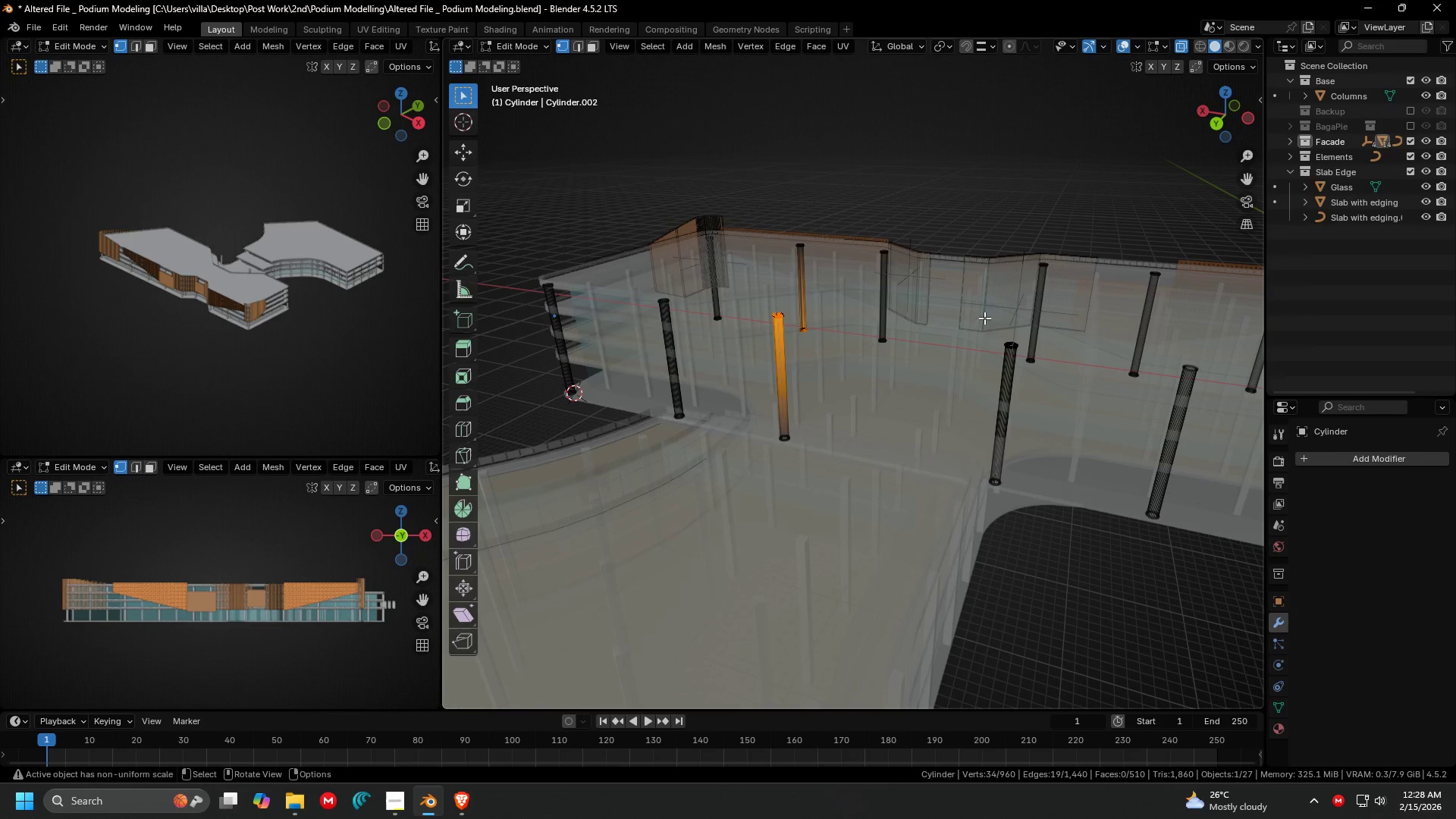 
left_click_drag(start_coordinate=[981, 340], to_coordinate=[1029, 382])
 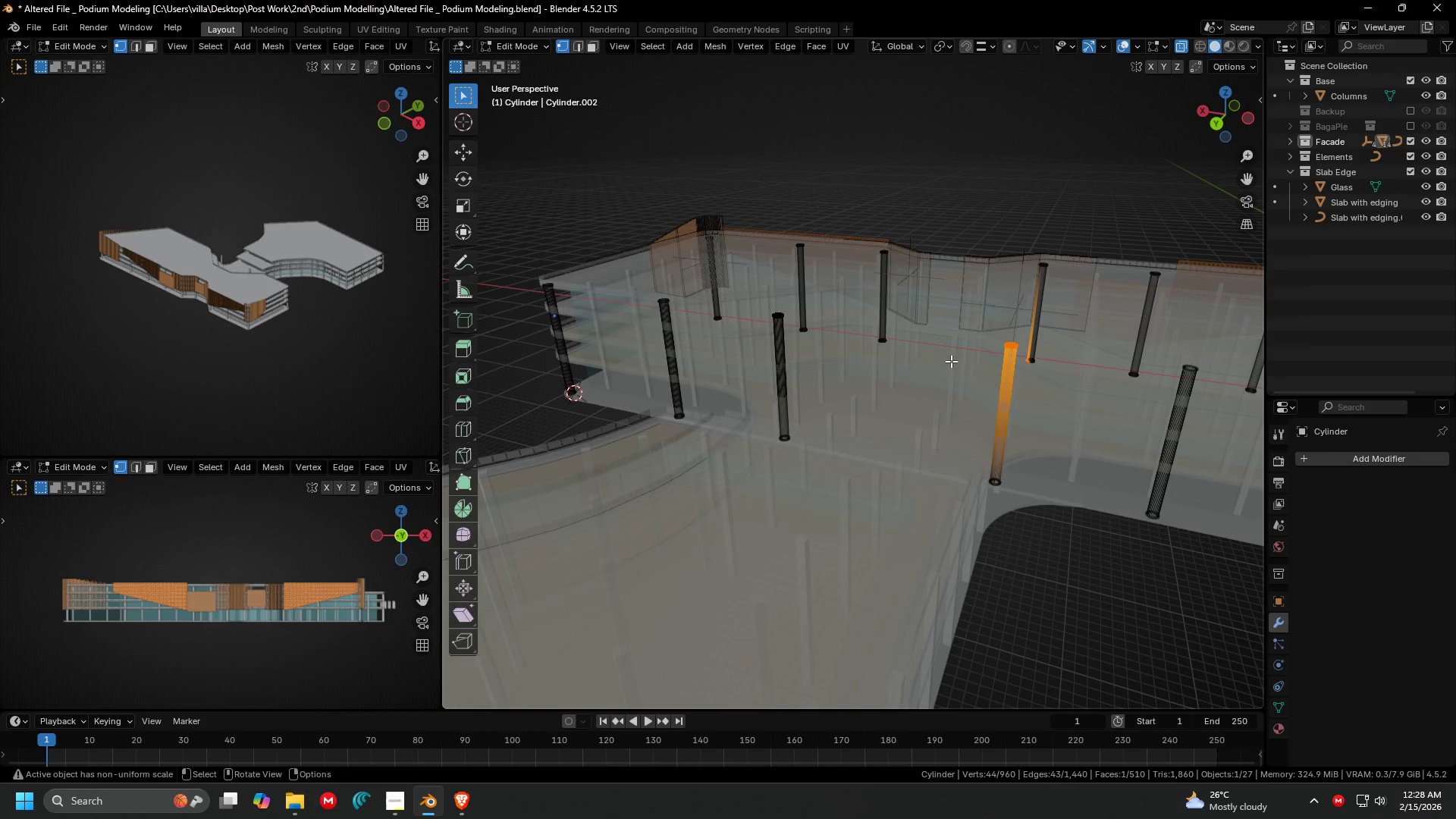 
key(Shift+ShiftLeft)
 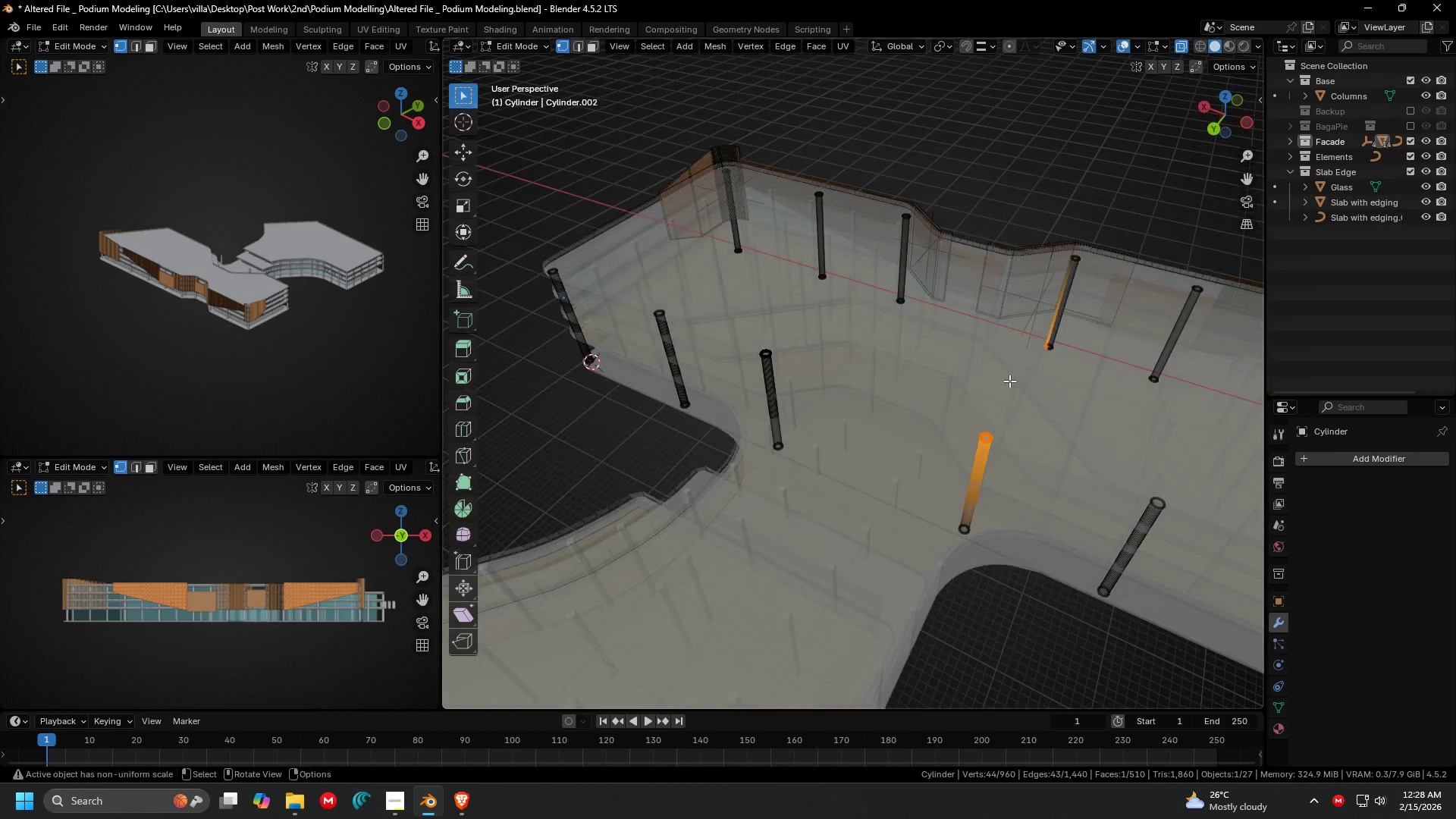 
left_click_drag(start_coordinate=[953, 412], to_coordinate=[1025, 474])
 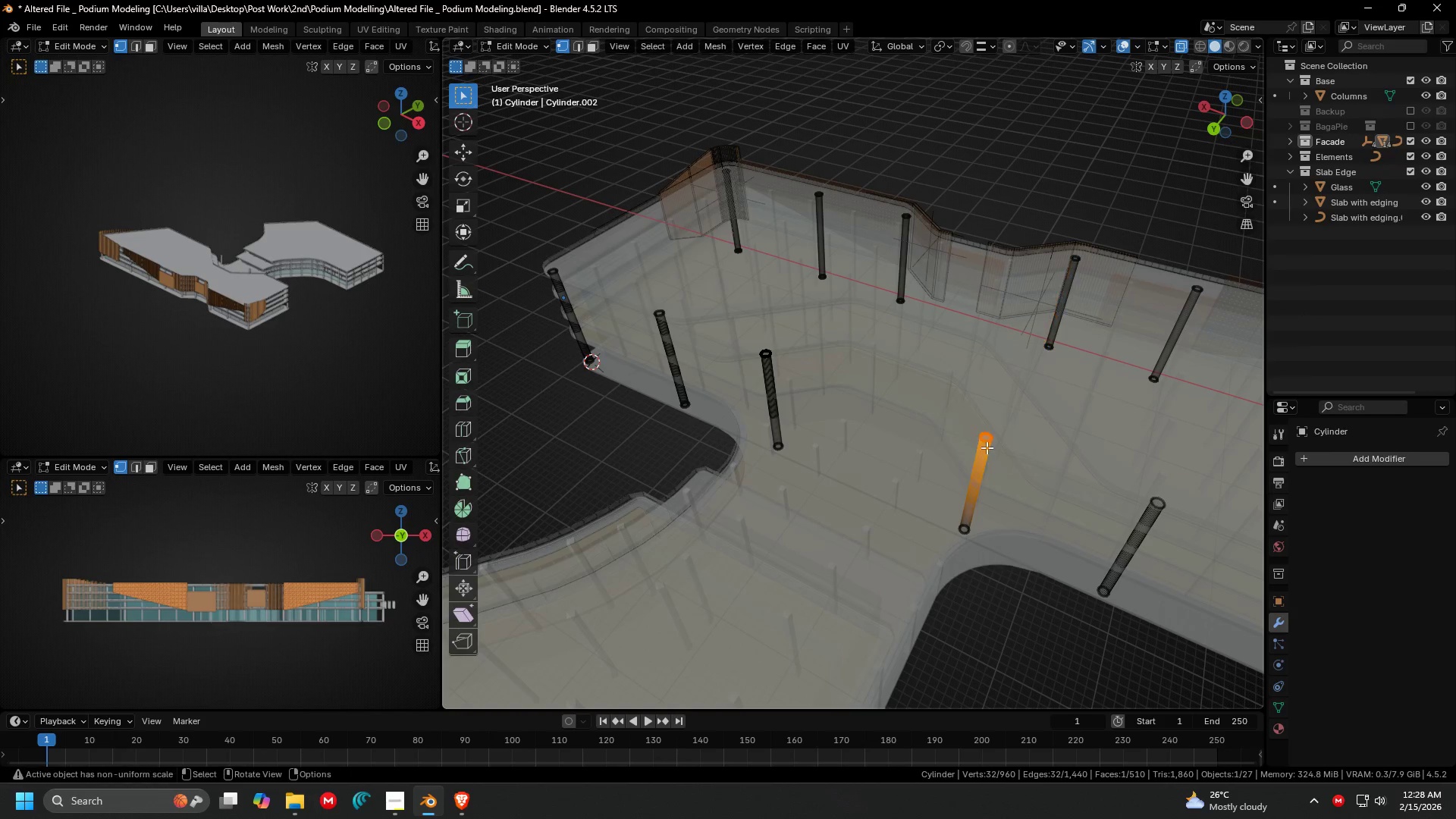 
hold_key(key=ShiftLeft, duration=0.67)
left_click_drag(start_coordinate=[747, 333], to_coordinate=[824, 389])
 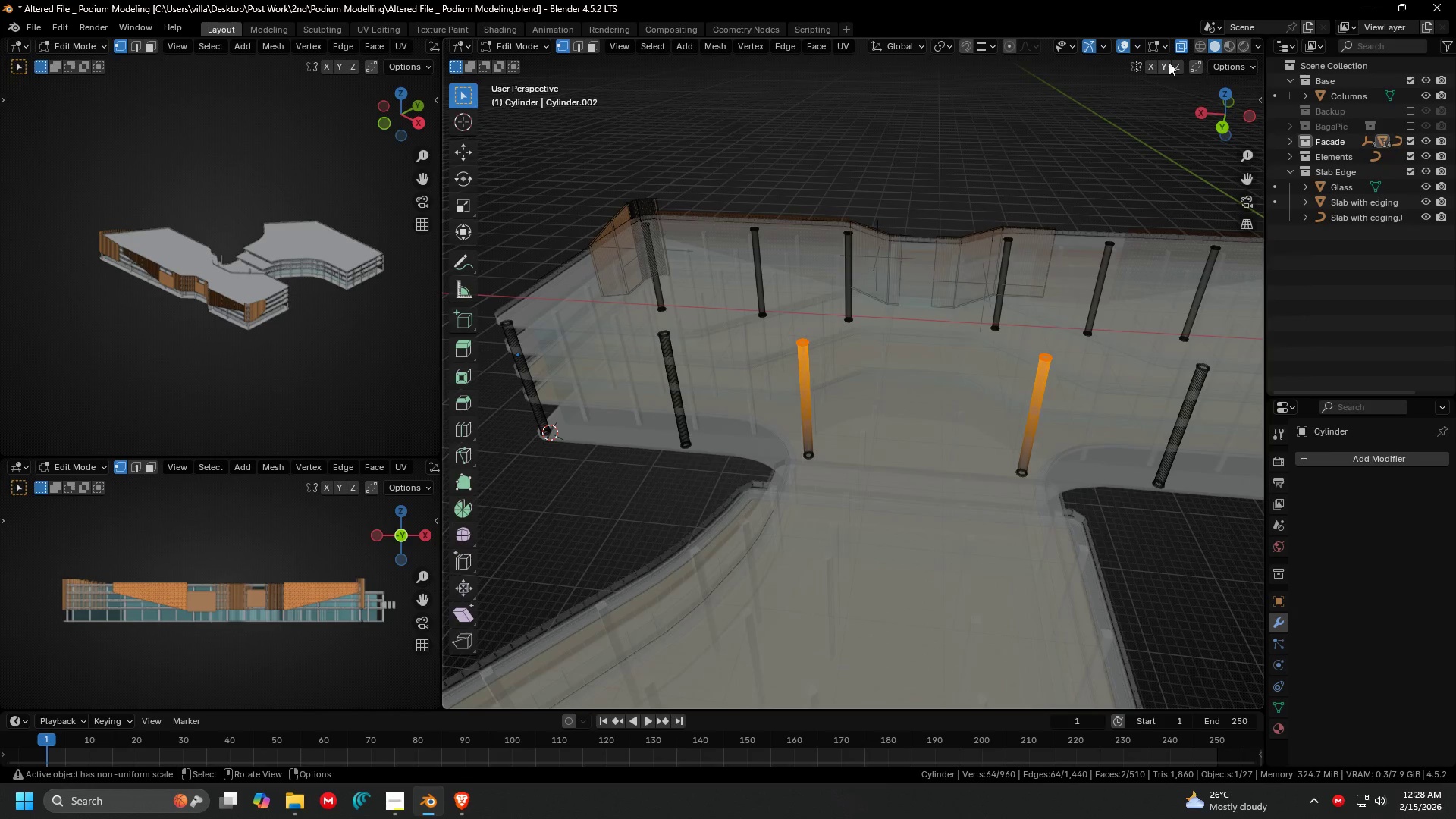 
left_click([1178, 46])
 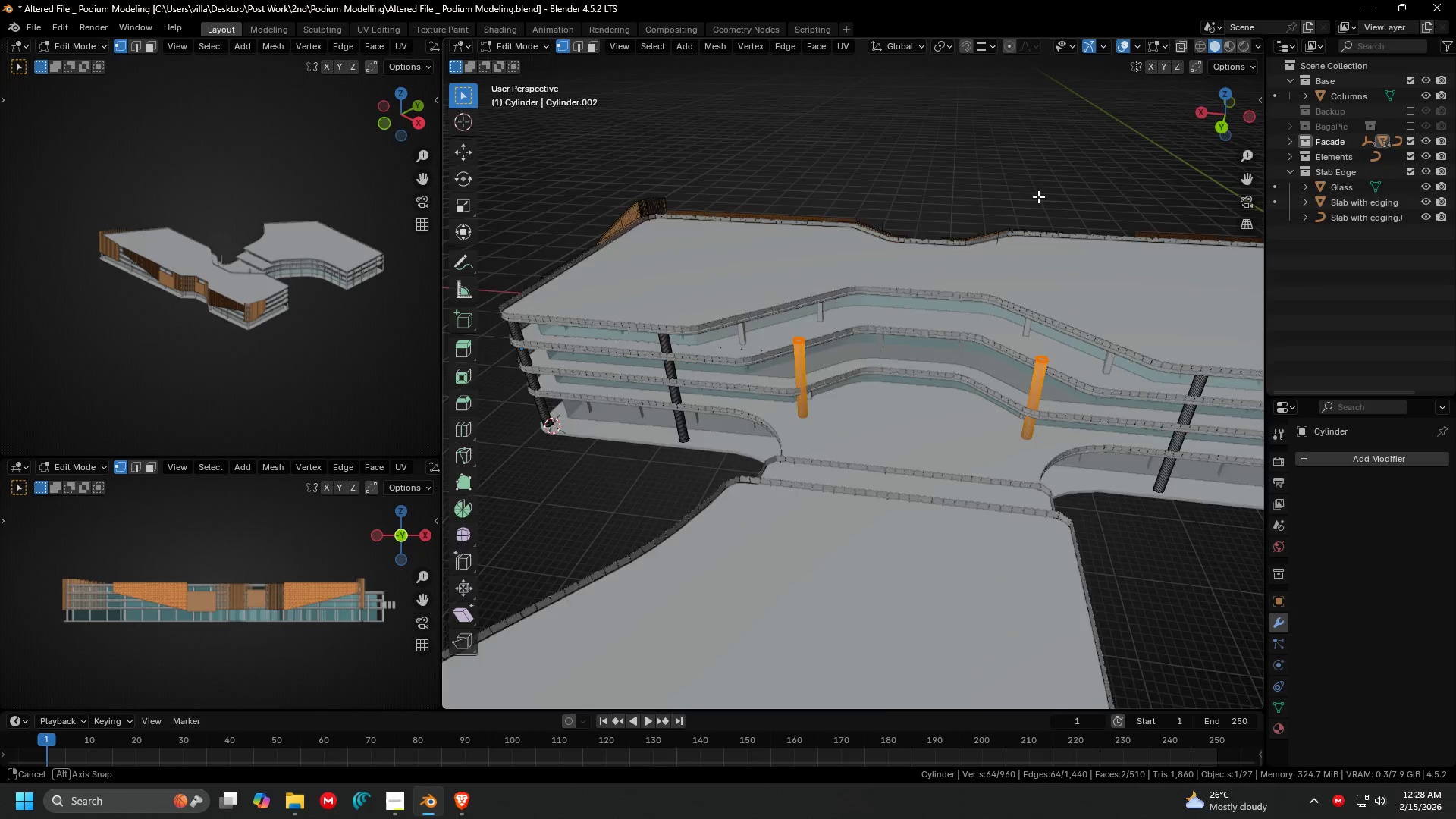 
scroll: coordinate [971, 169], scroll_direction: up, amount: 2.0
 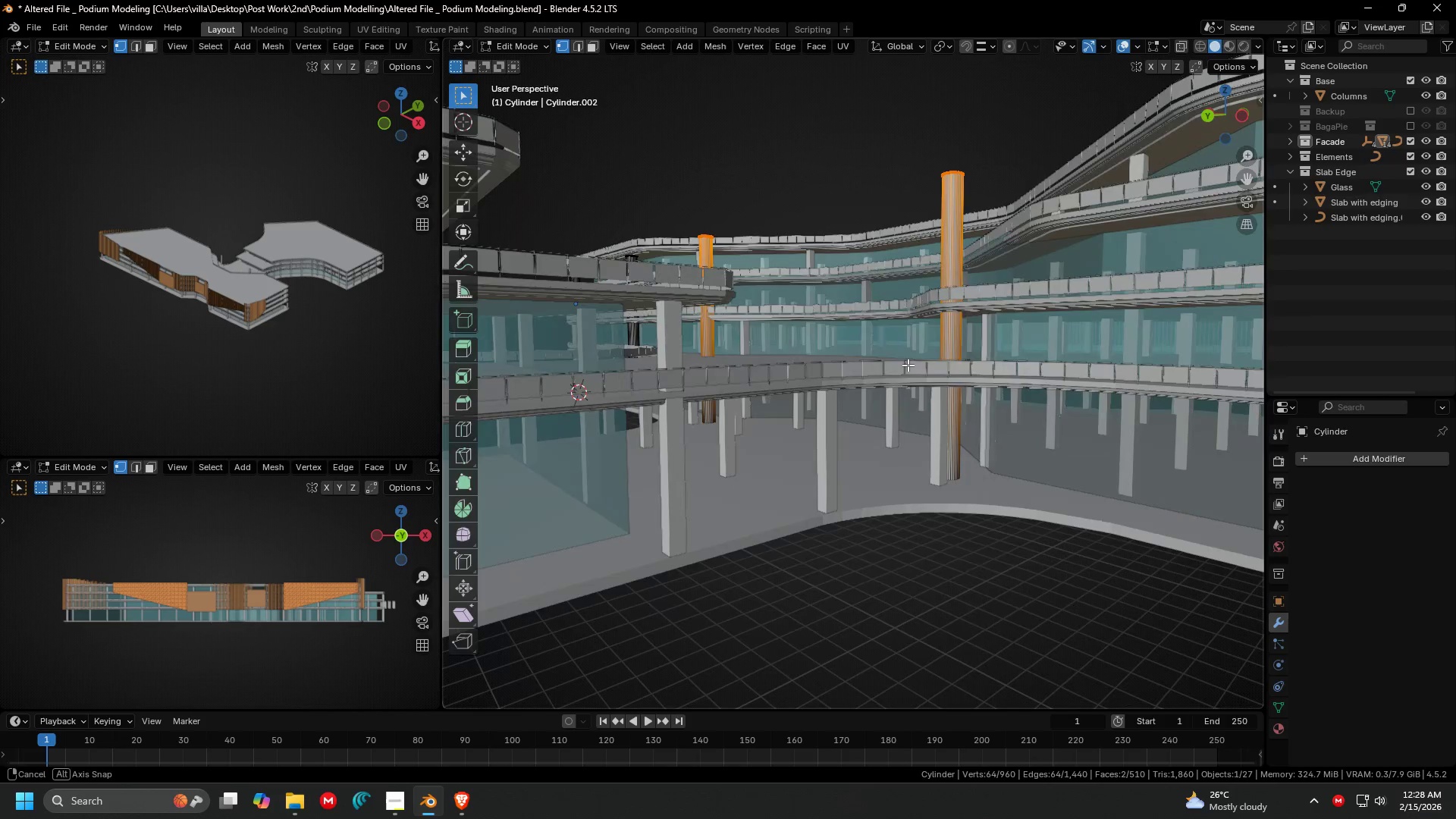 
type(gz)
 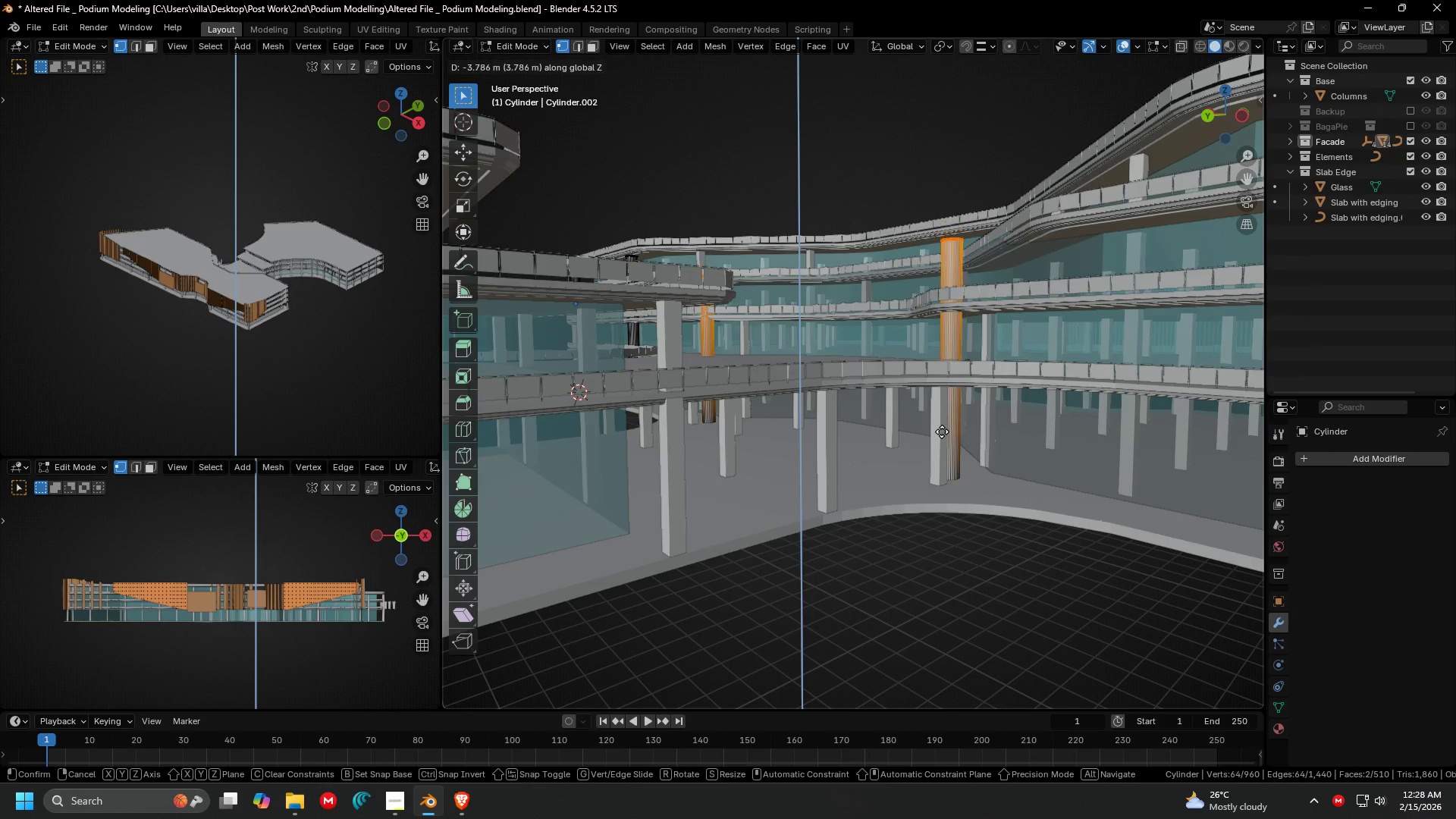 
left_click([942, 433])
 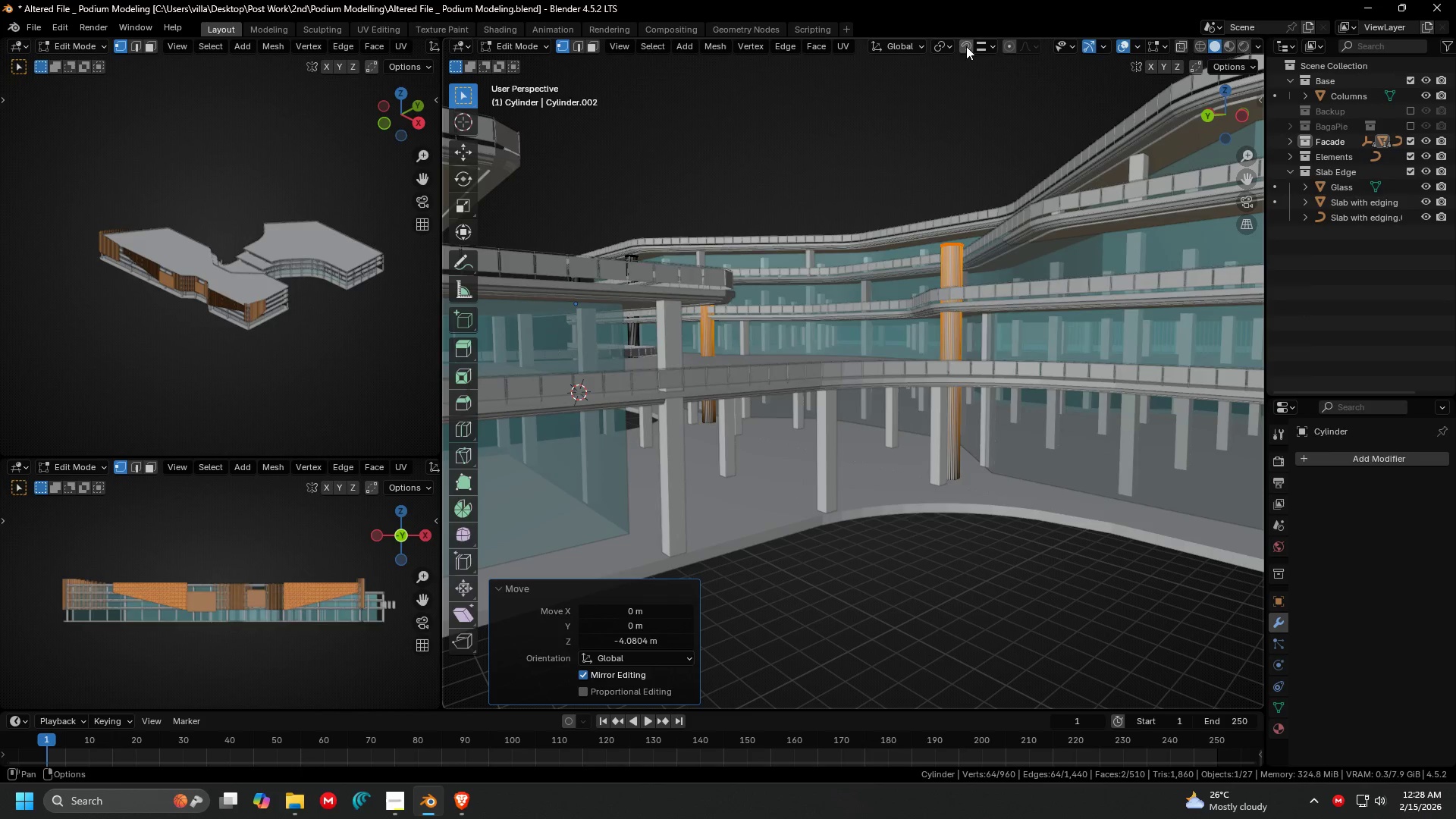 
key(Shift+ShiftLeft)
 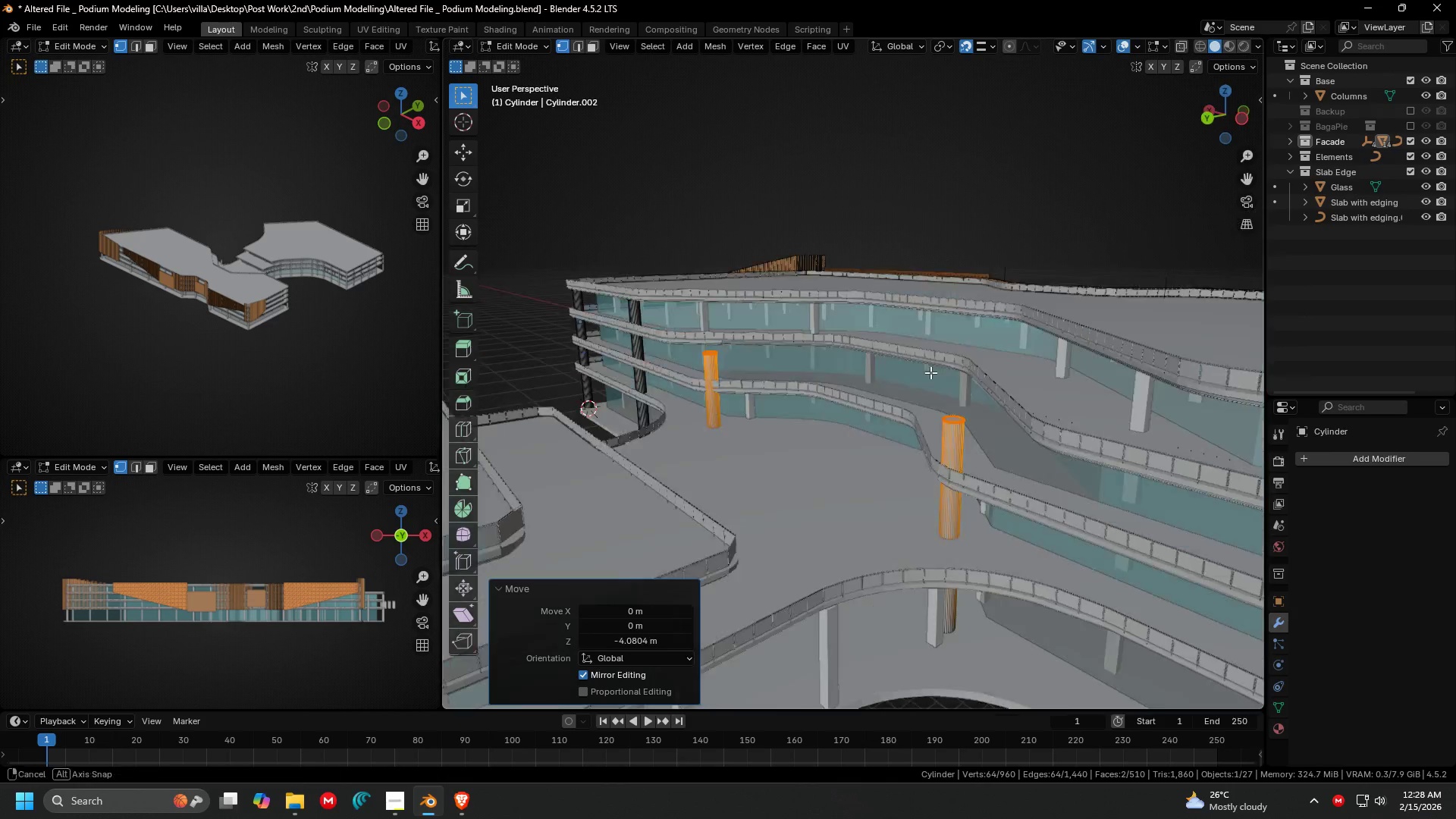 
hold_key(key=ShiftLeft, duration=0.31)
 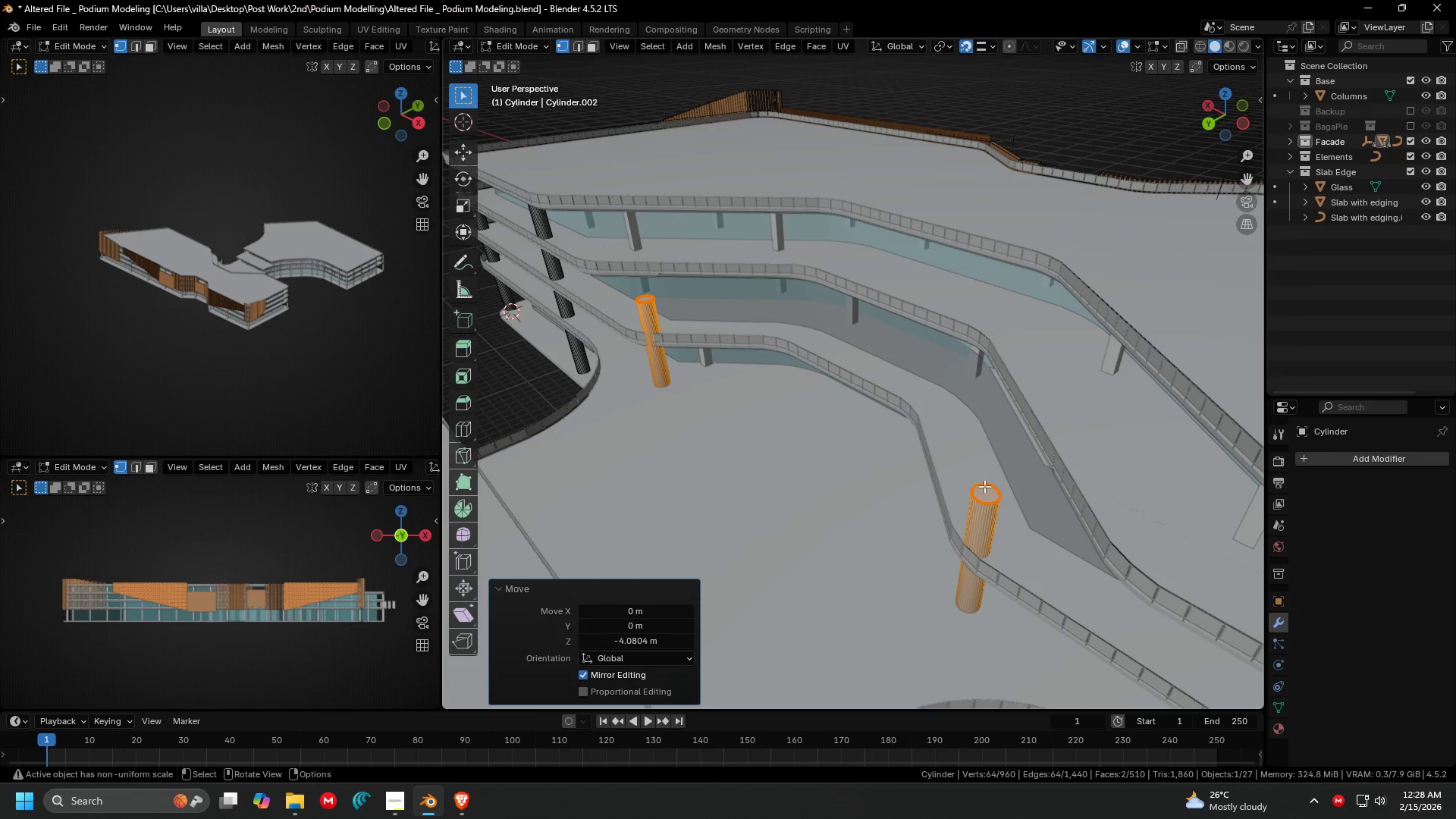 
scroll: coordinate [930, 390], scroll_direction: up, amount: 1.0
 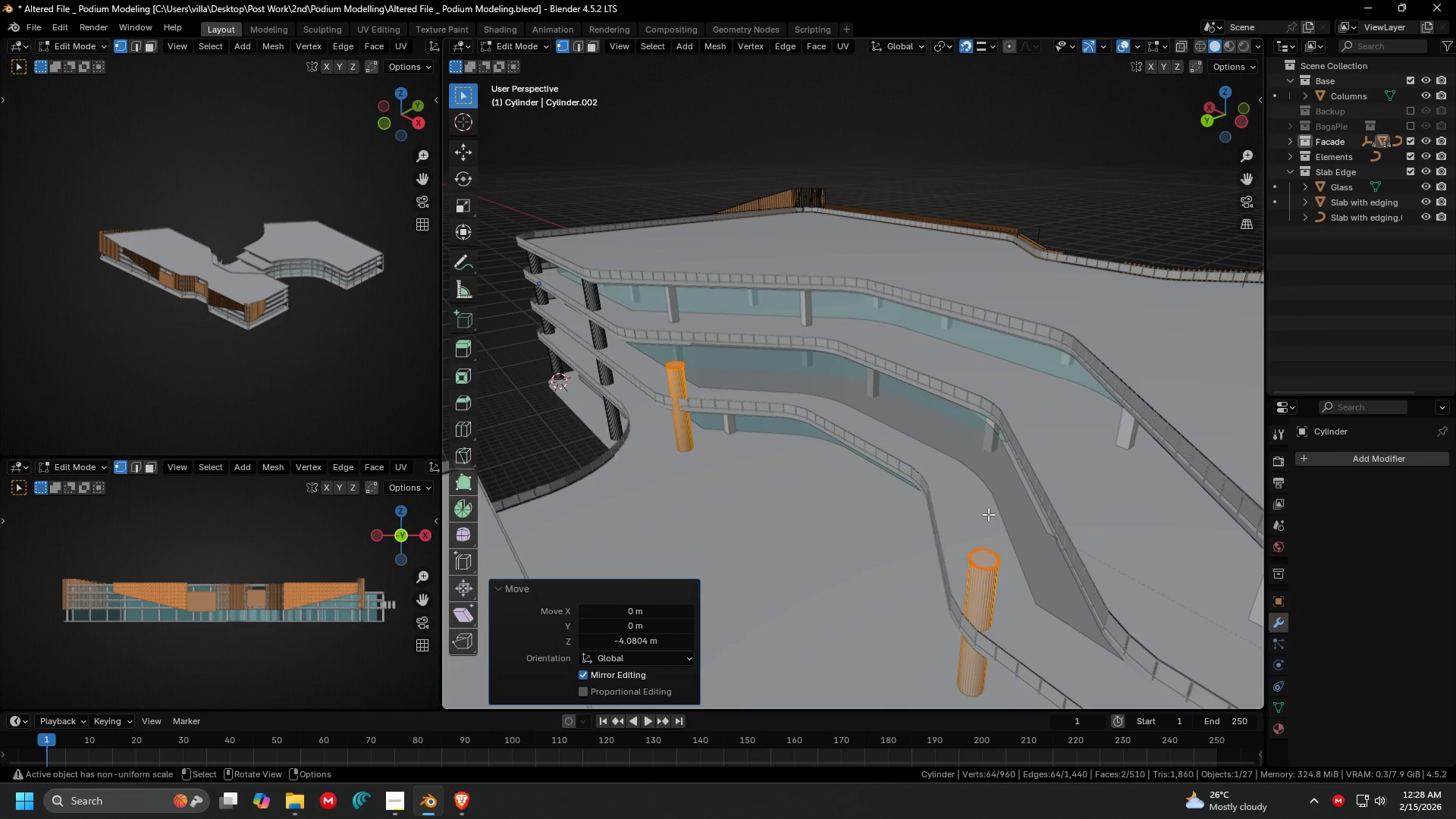 
type(gz)
 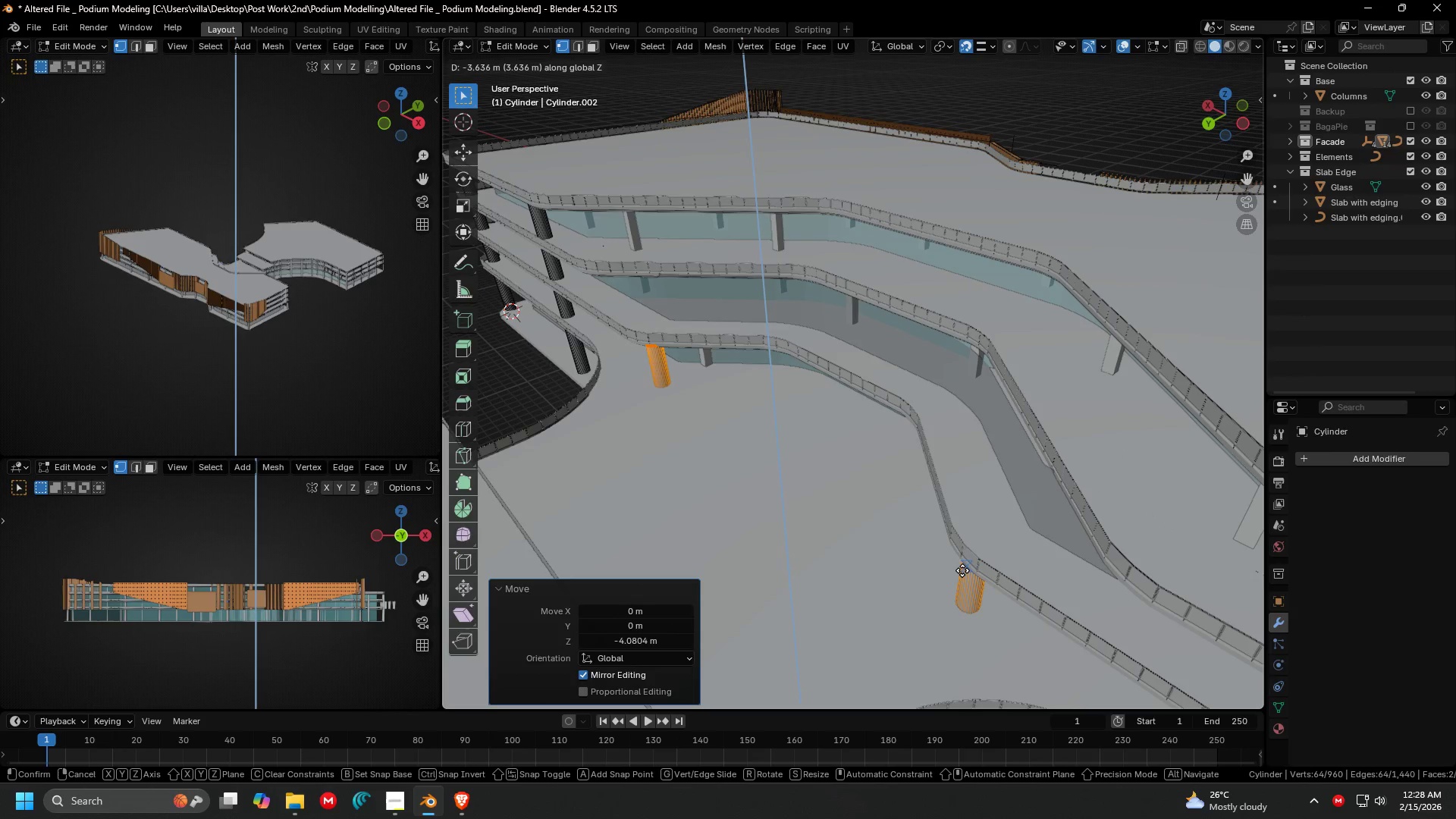 
left_click([962, 572])
 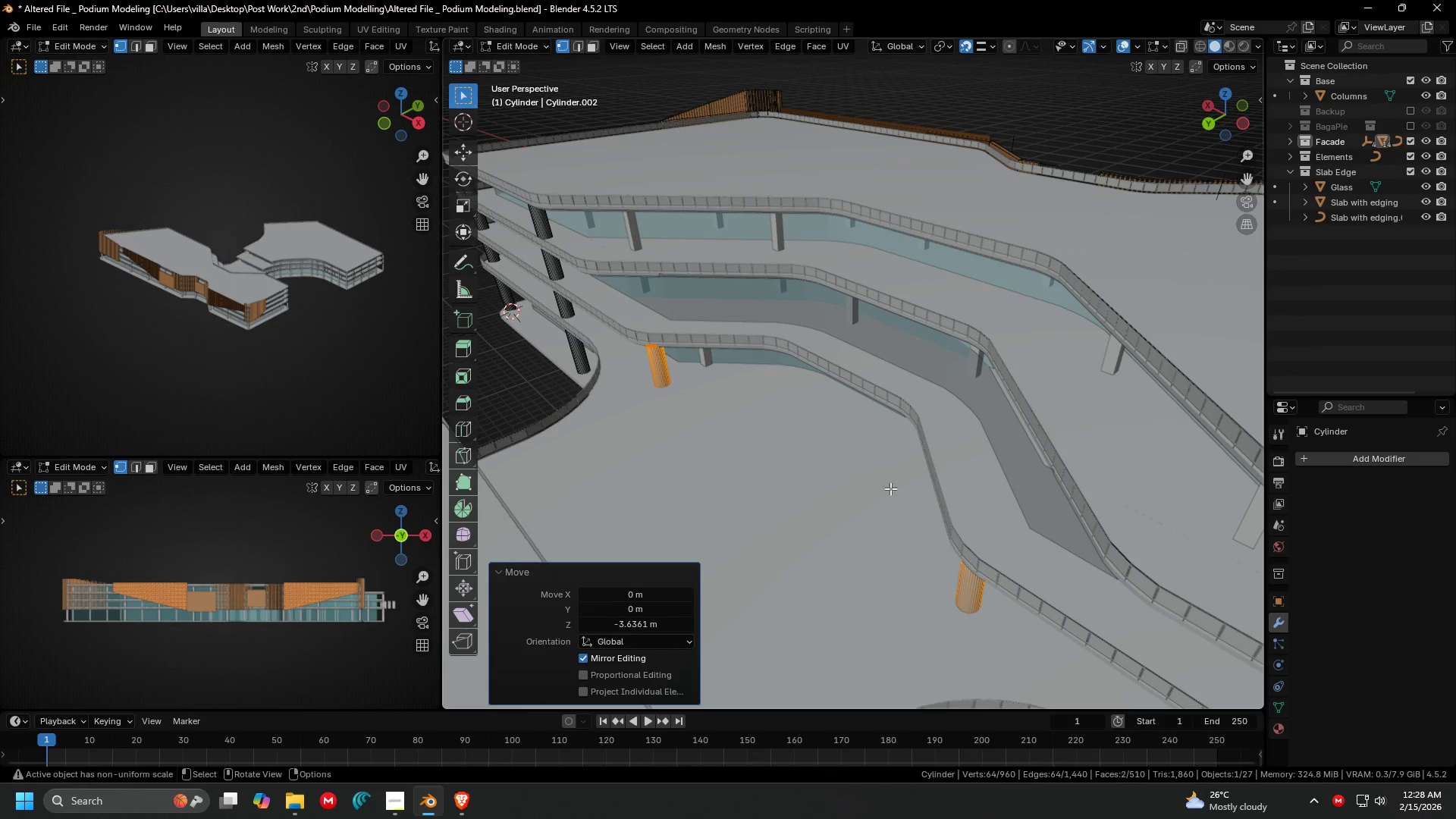 
key(Shift+ShiftLeft)
 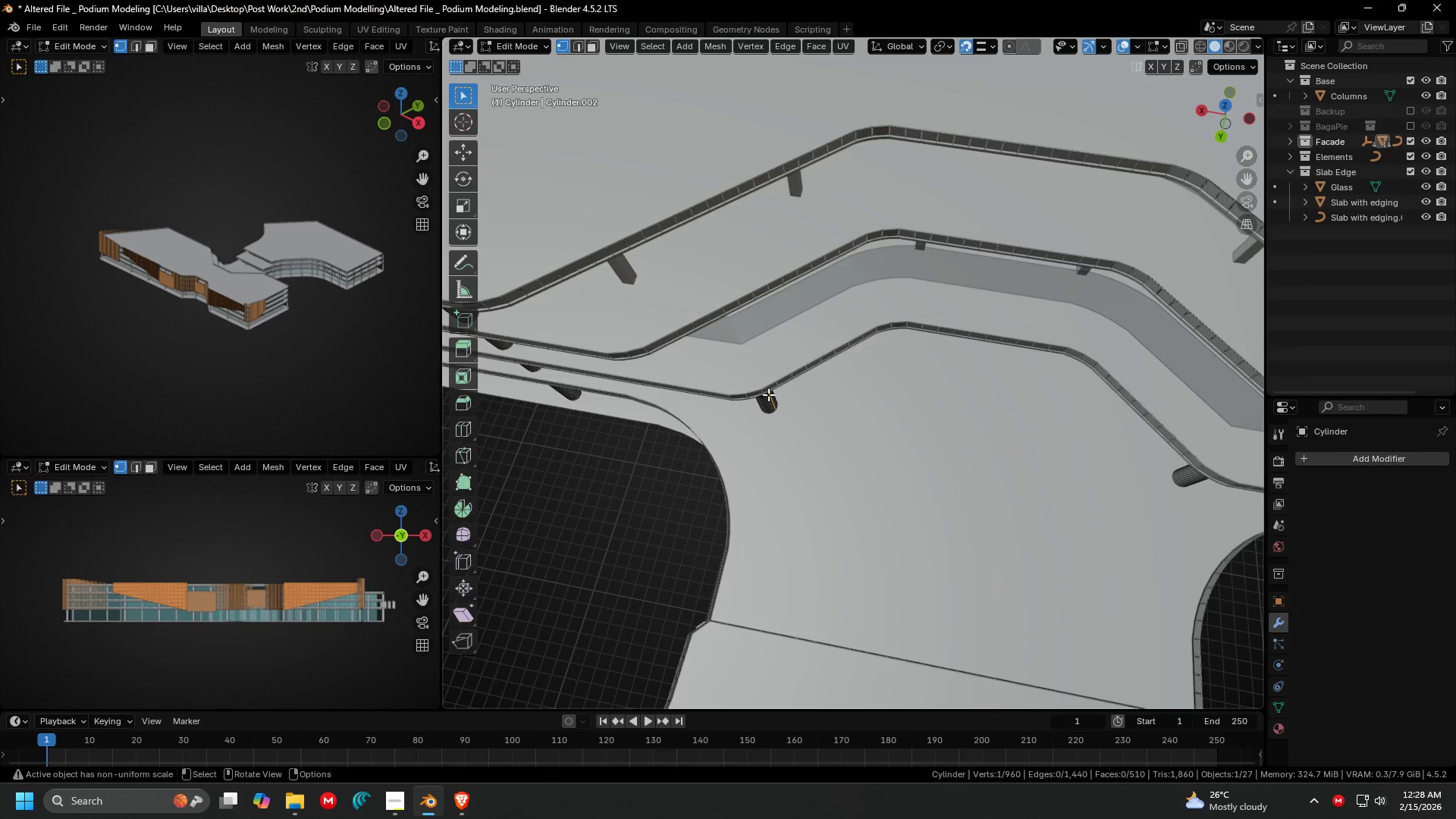 
key(L)
 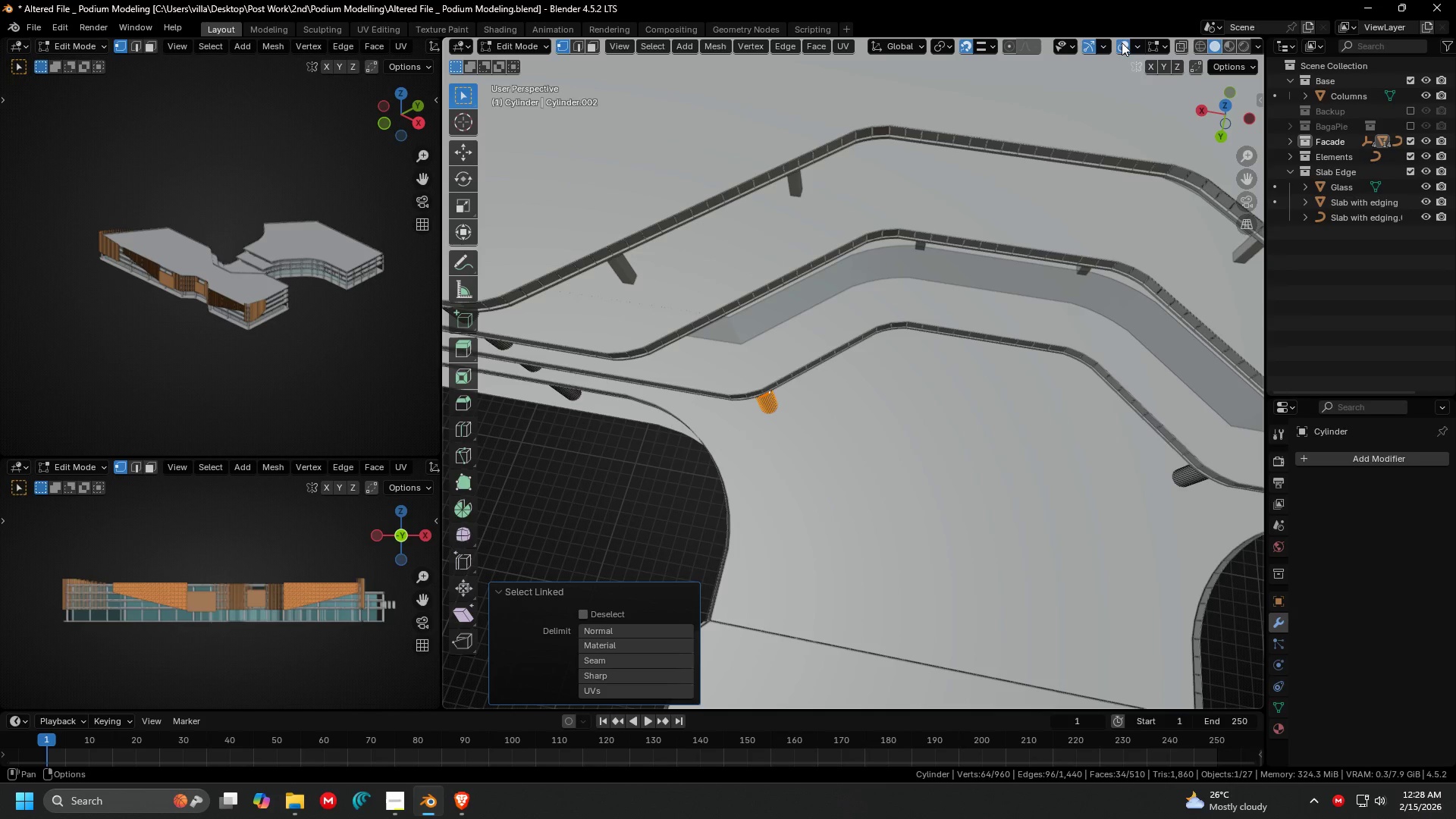 
left_click([1118, 42])
 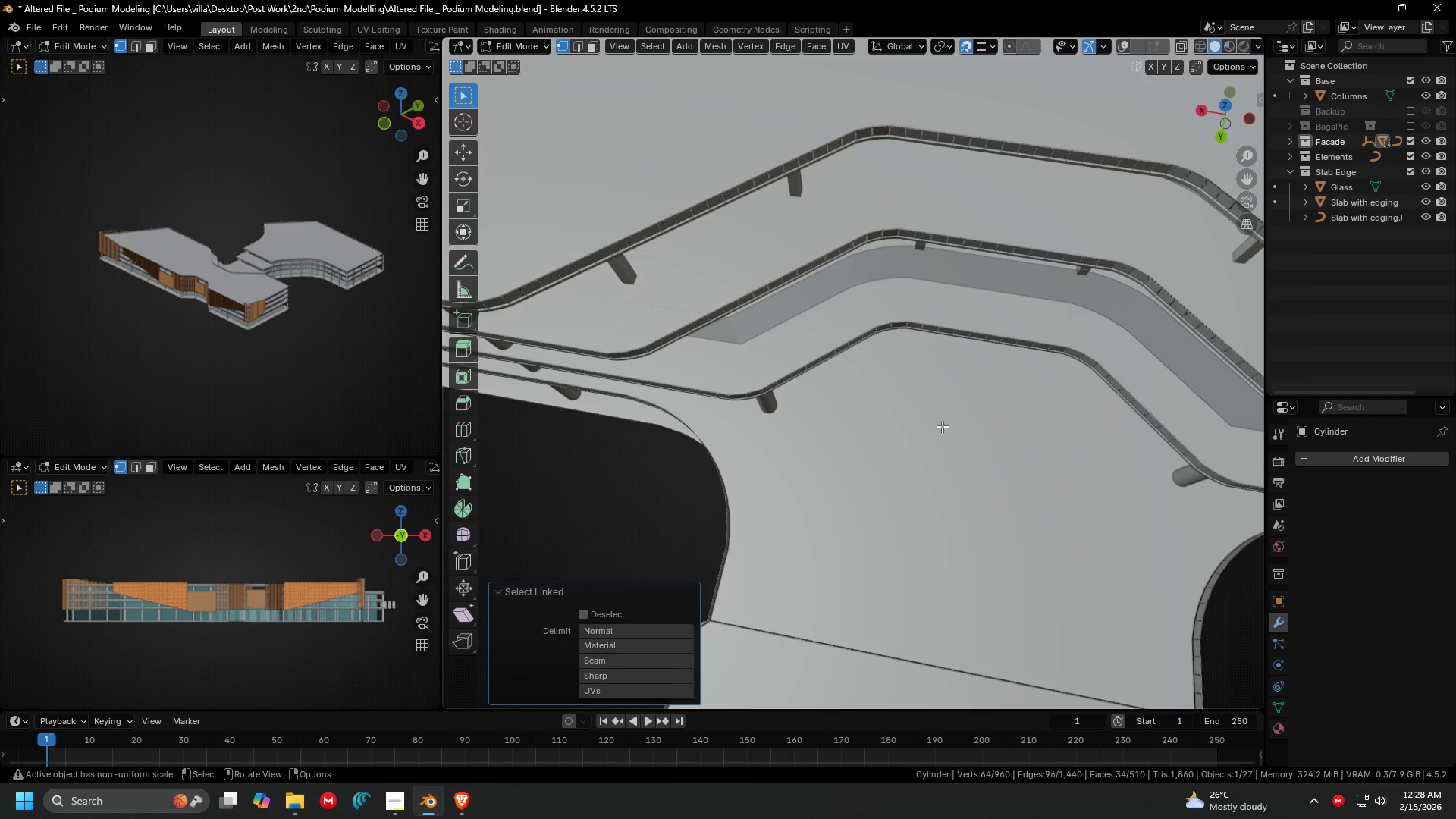 
key(G)
 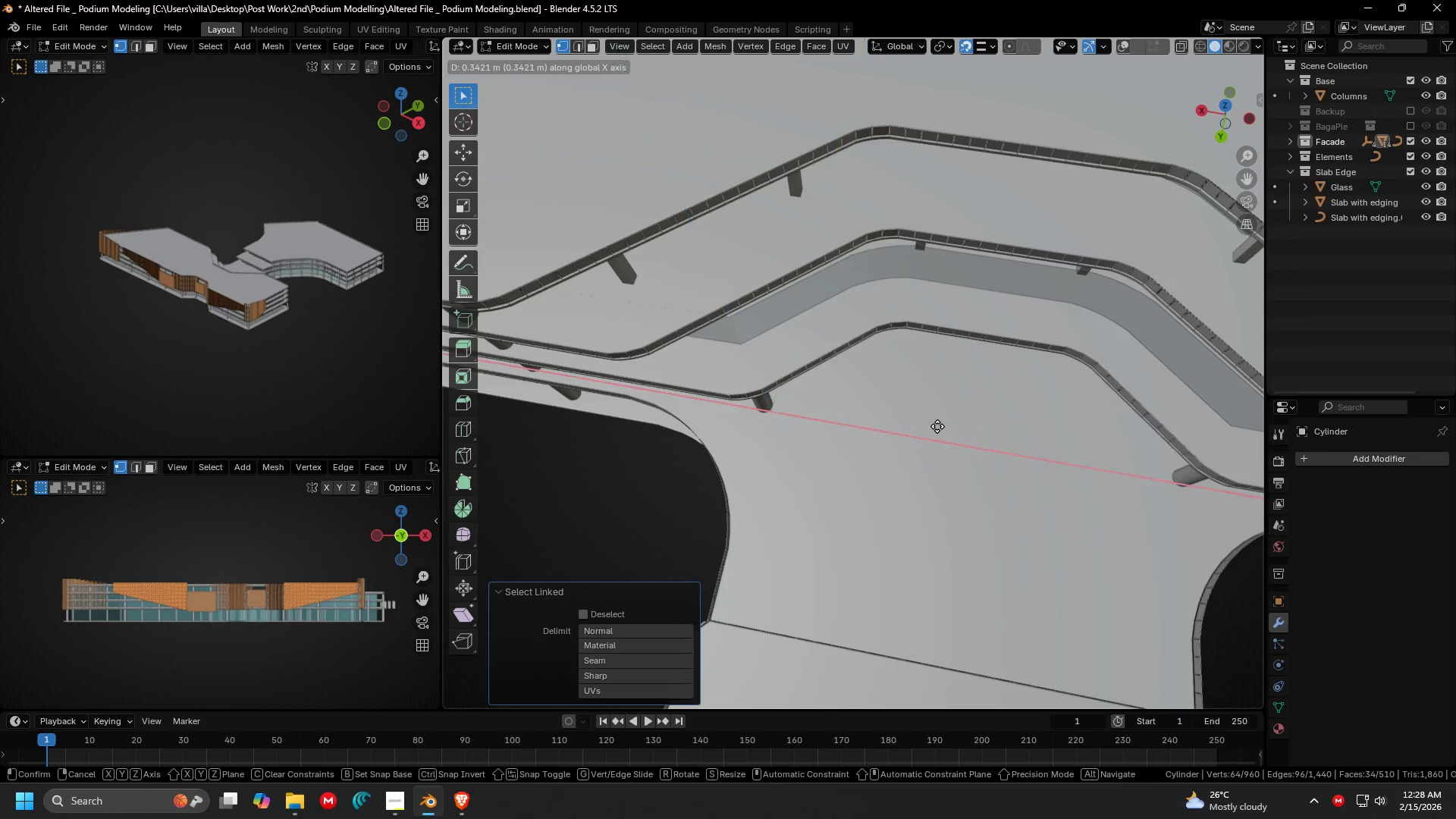 
left_click([937, 426])
 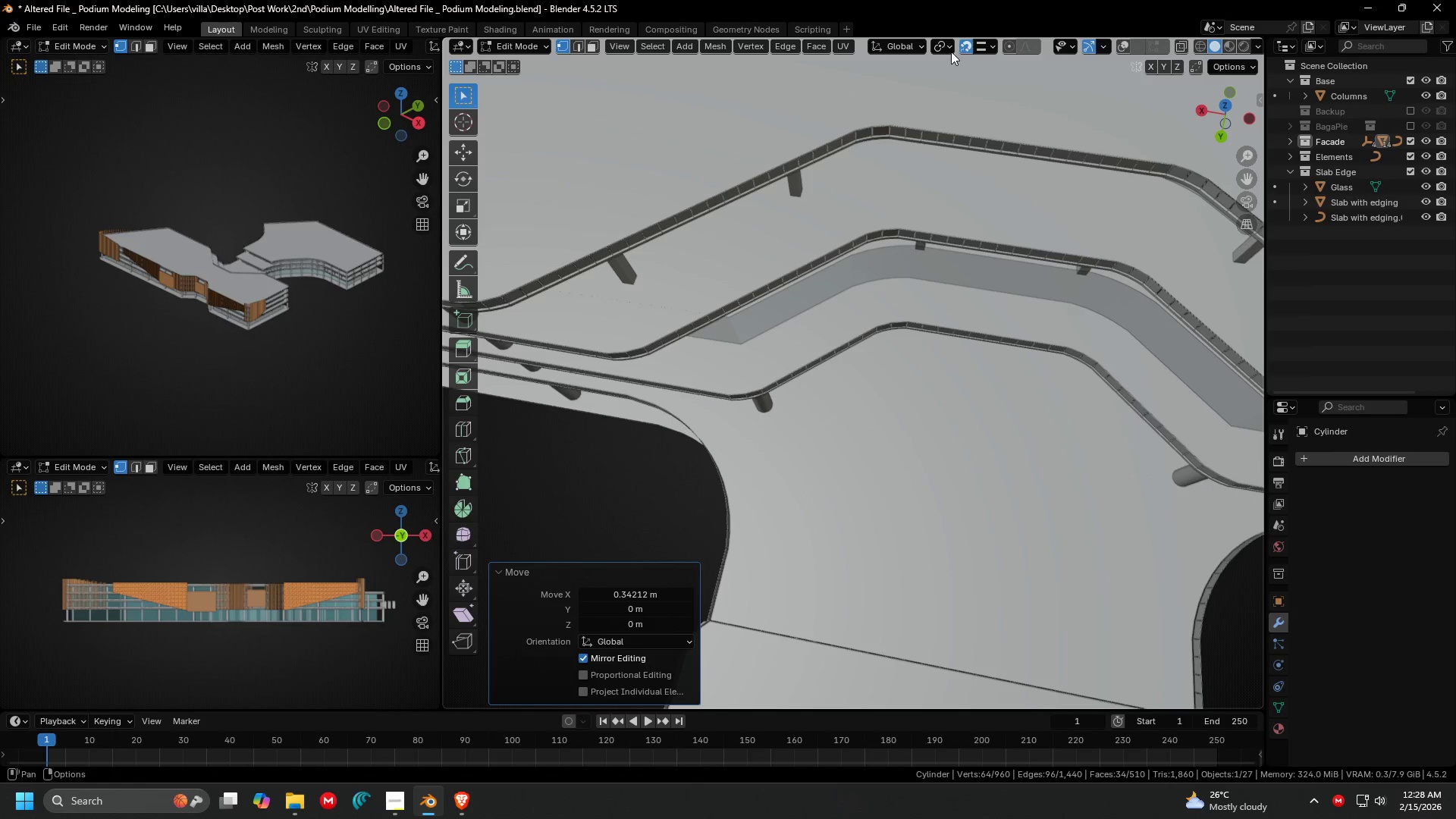 
left_click([963, 45])
 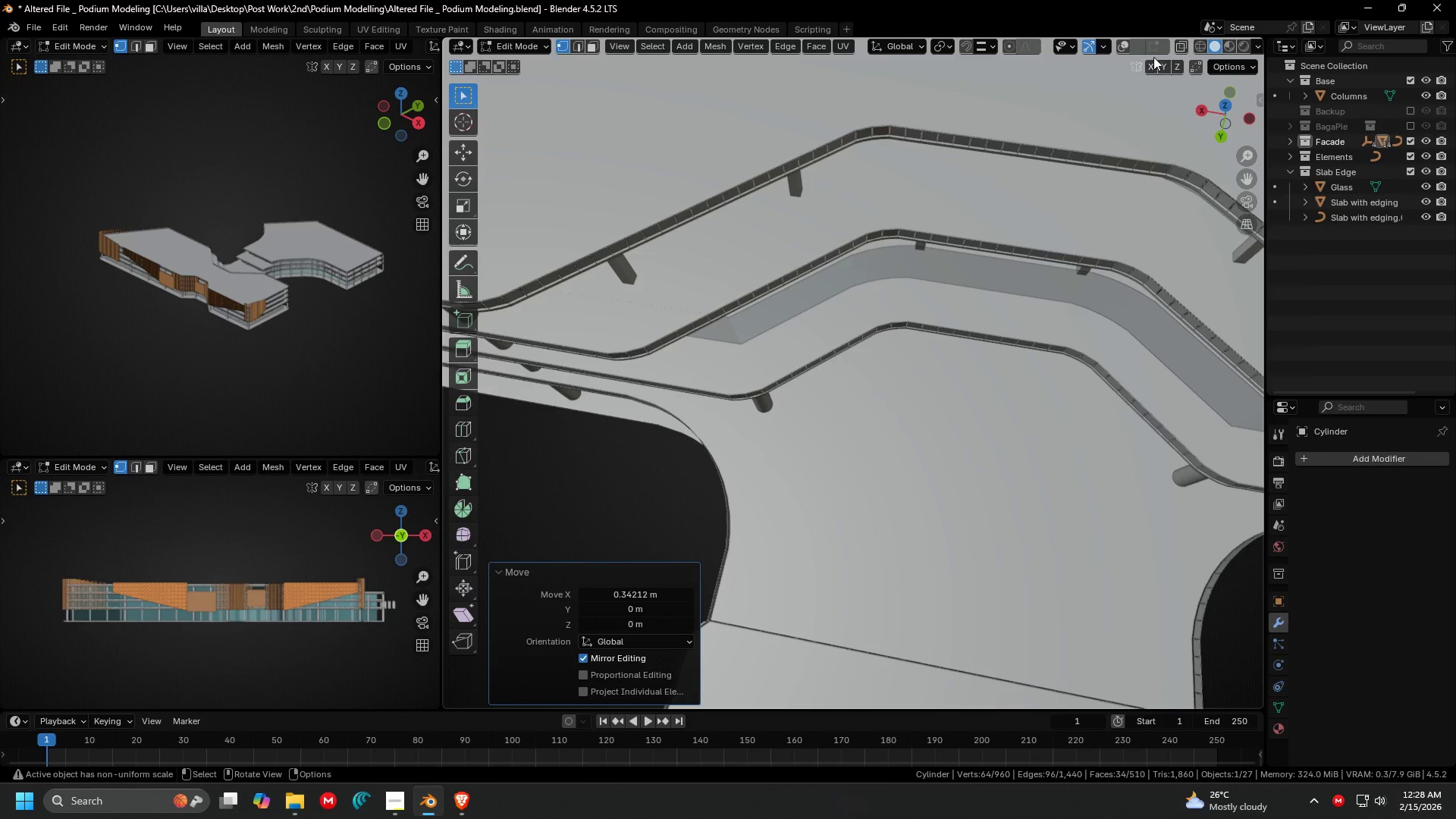 
left_click([1116, 46])
 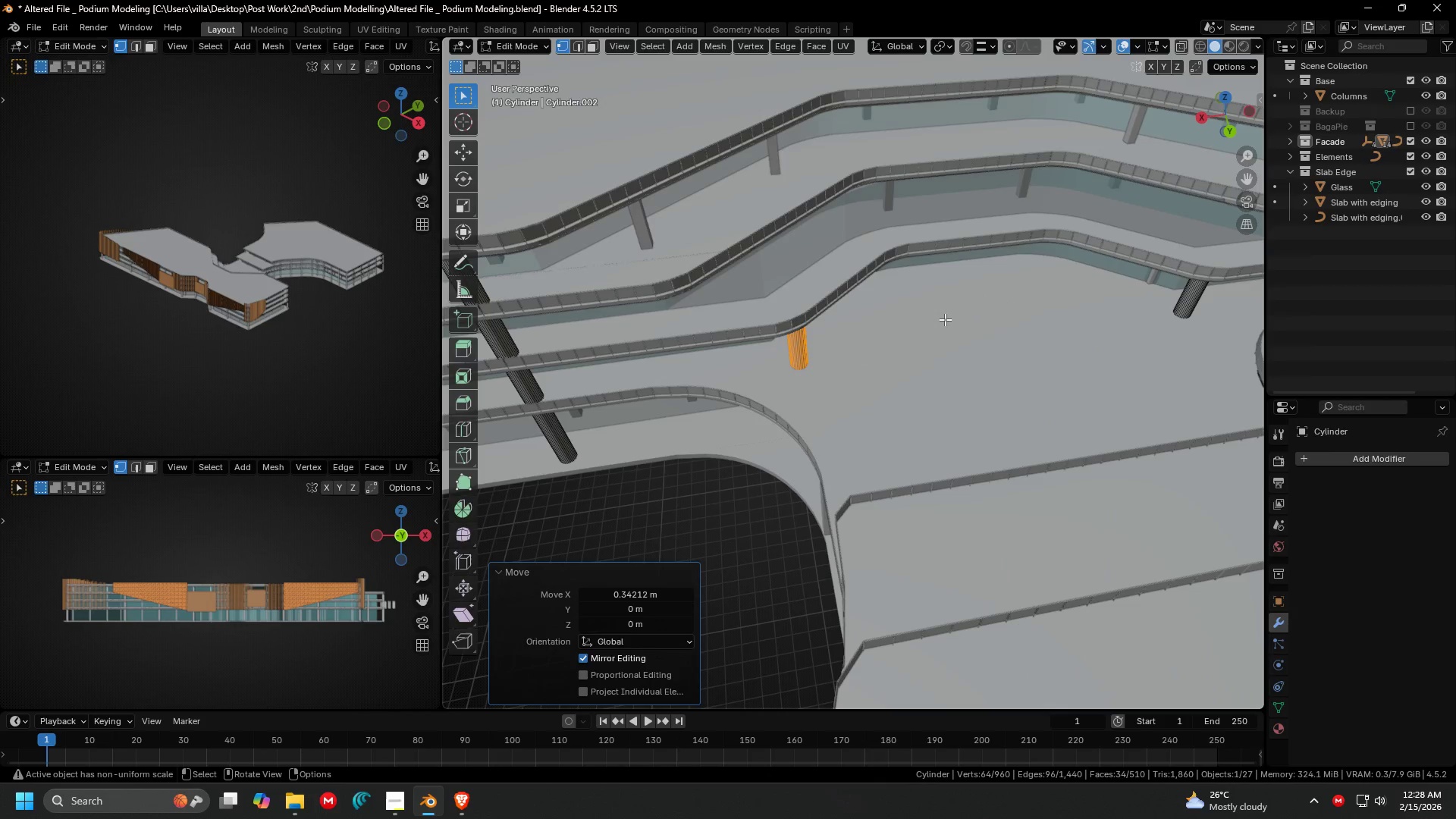 
key(Tab)
 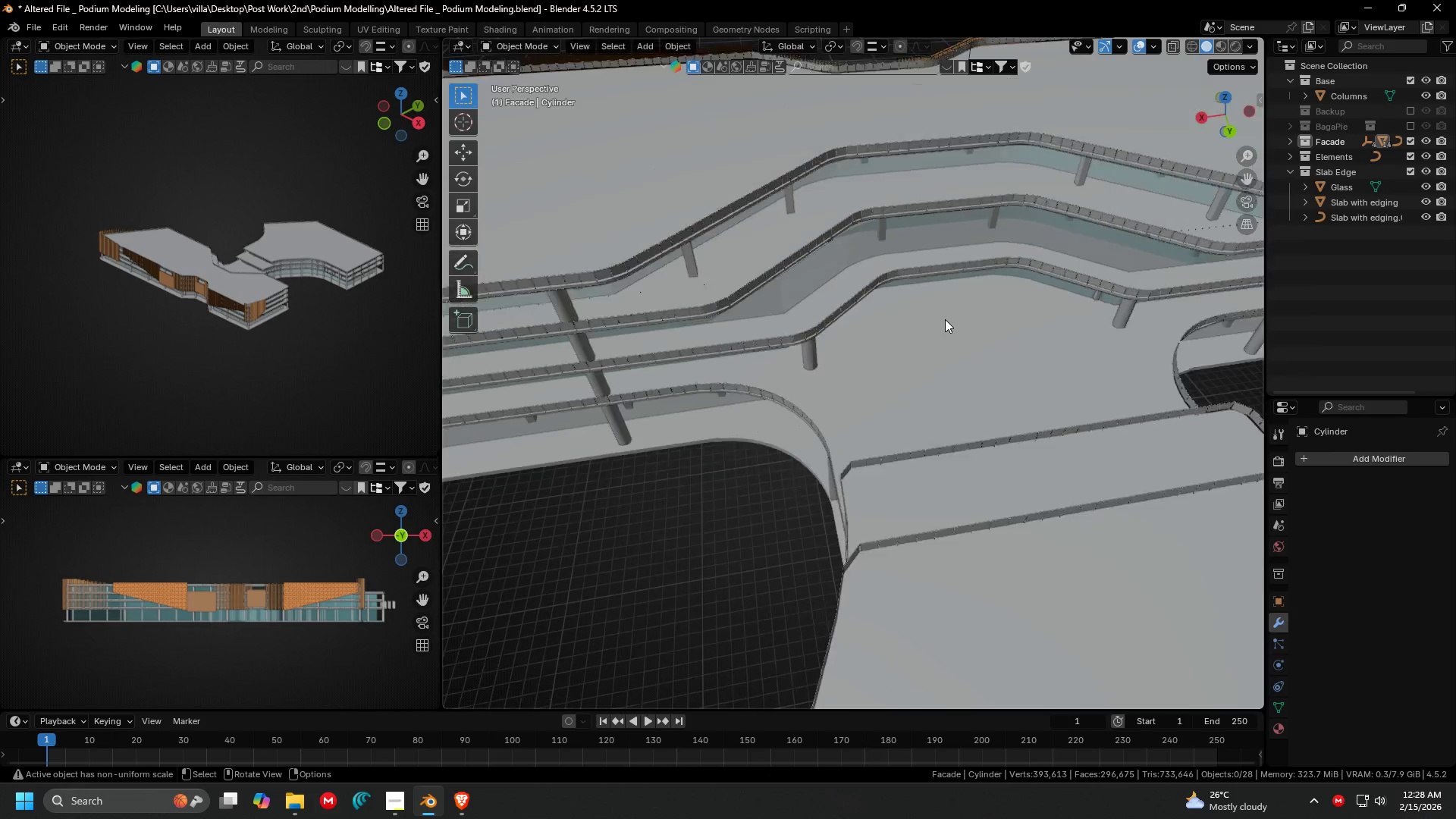 
scroll: coordinate [945, 319], scroll_direction: down, amount: 3.0
 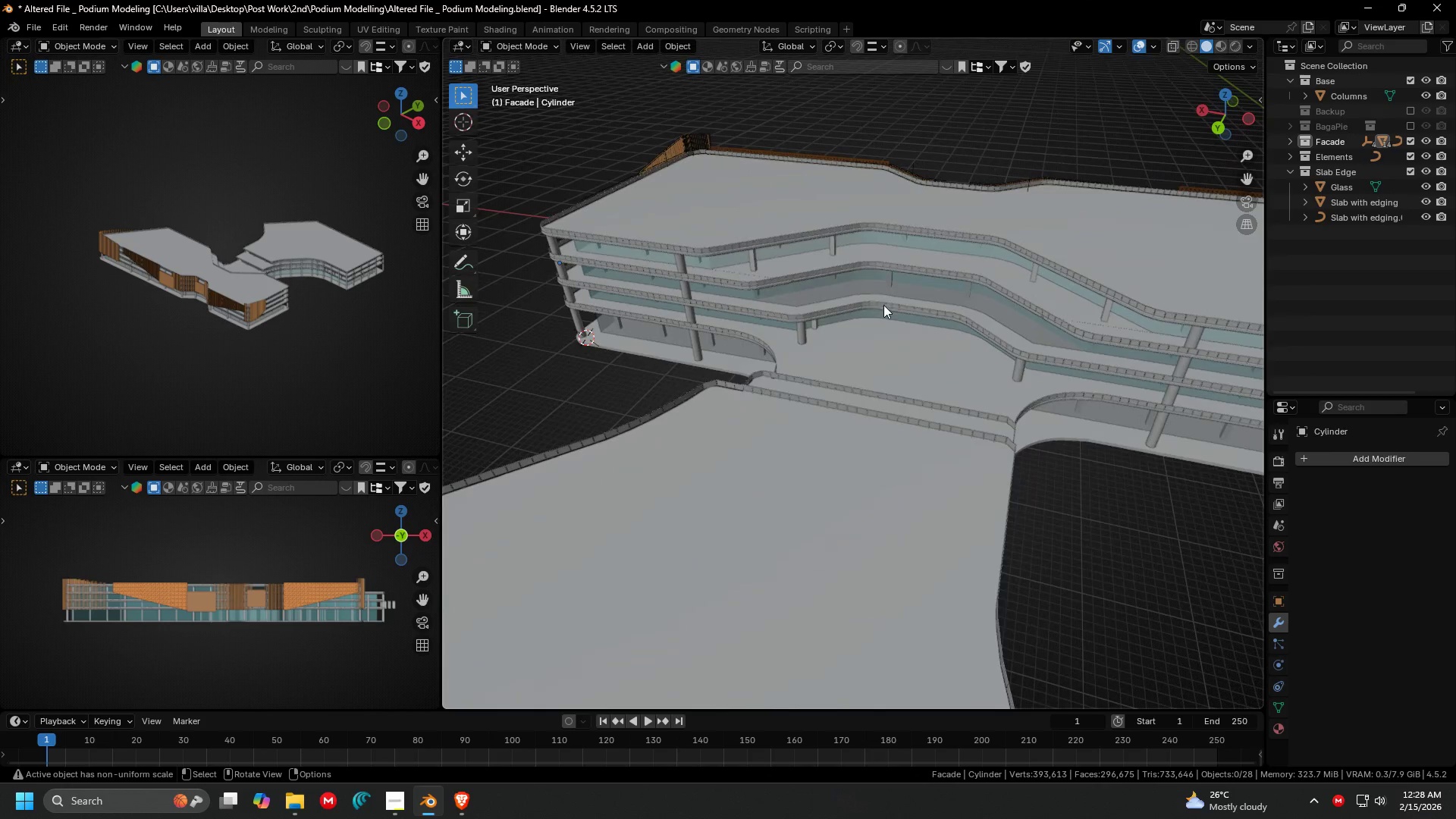 
key(Shift+ShiftLeft)
 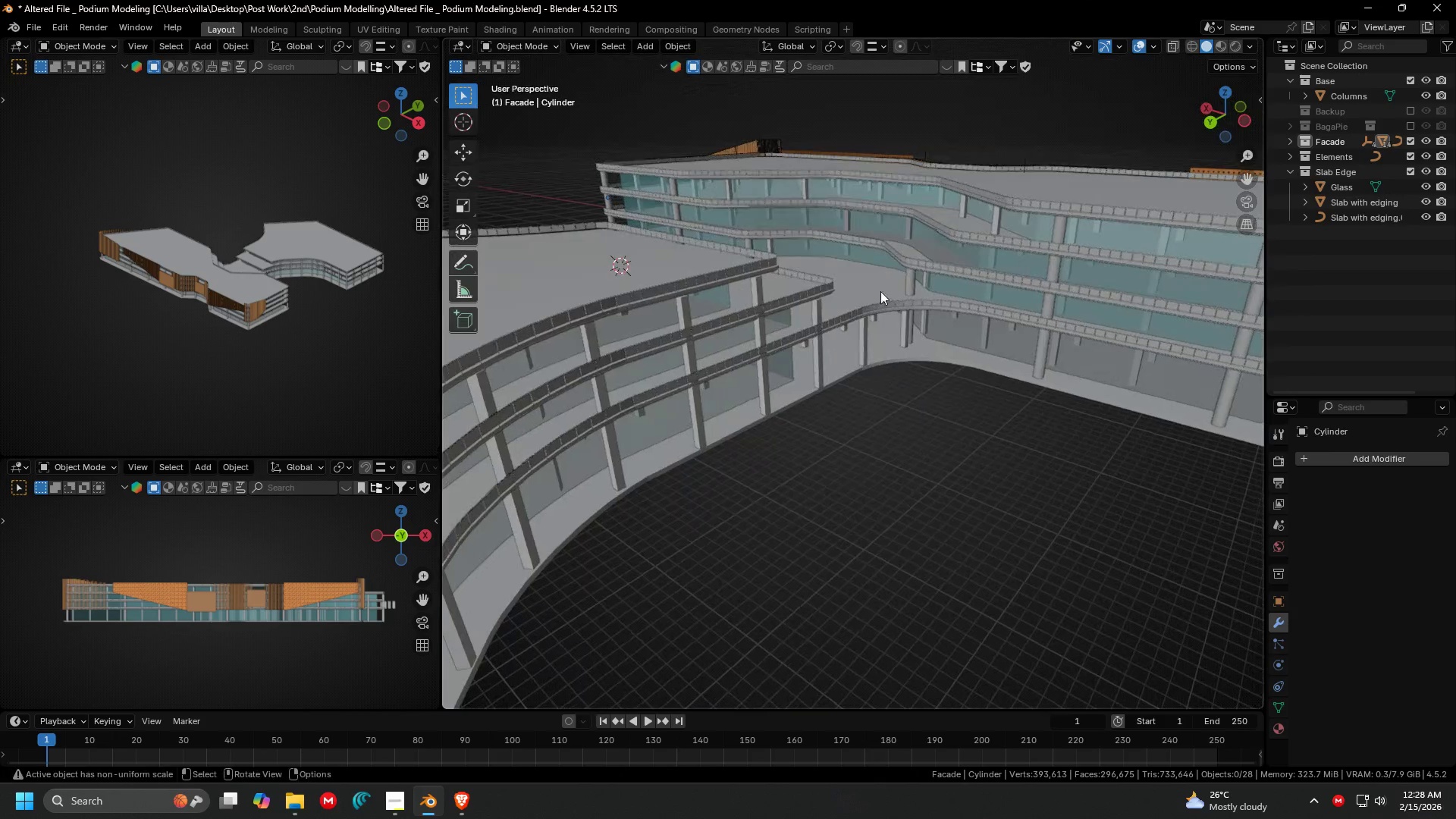 
left_click([974, 453])
 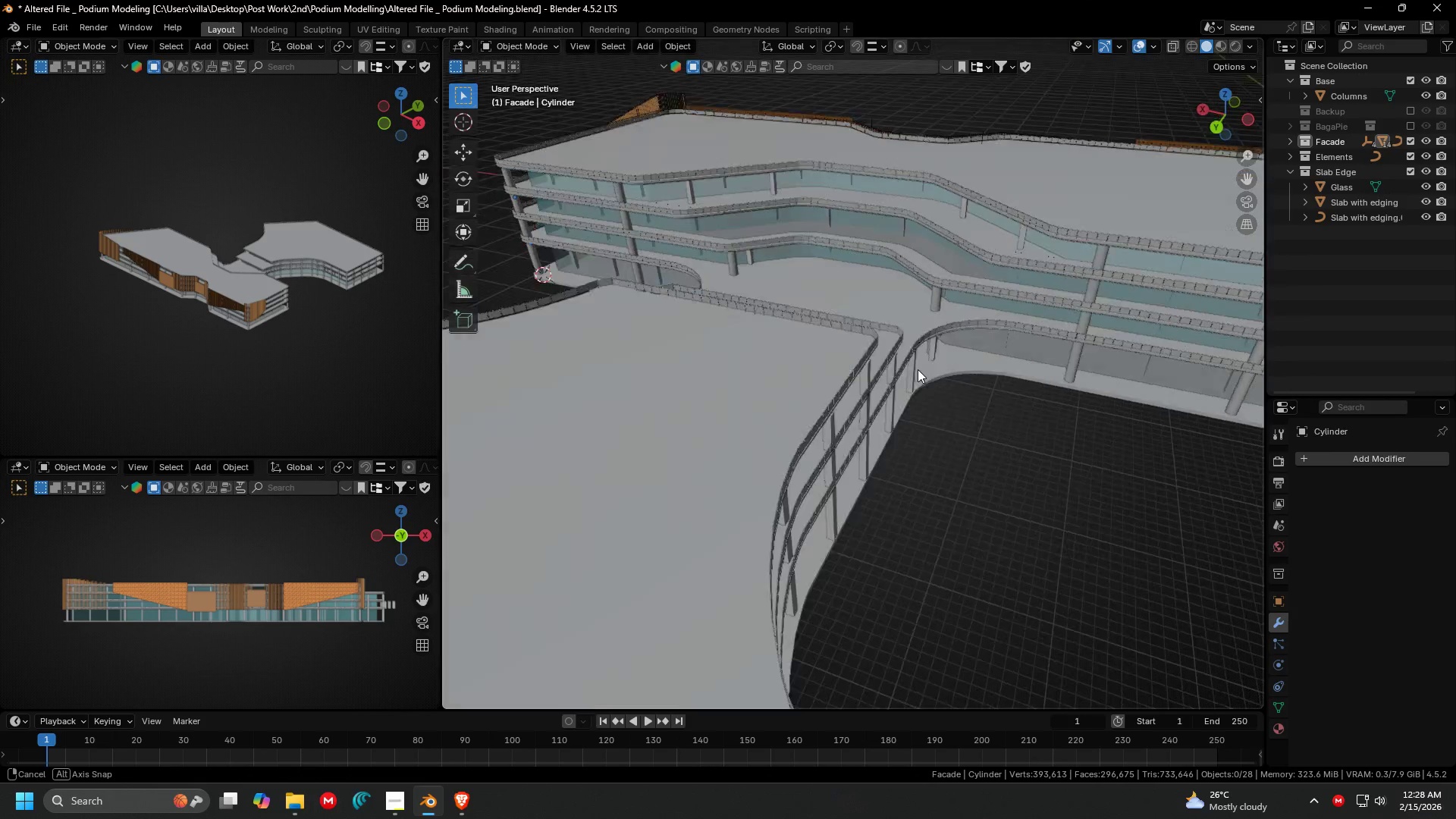 
key(Control+ControlLeft)
 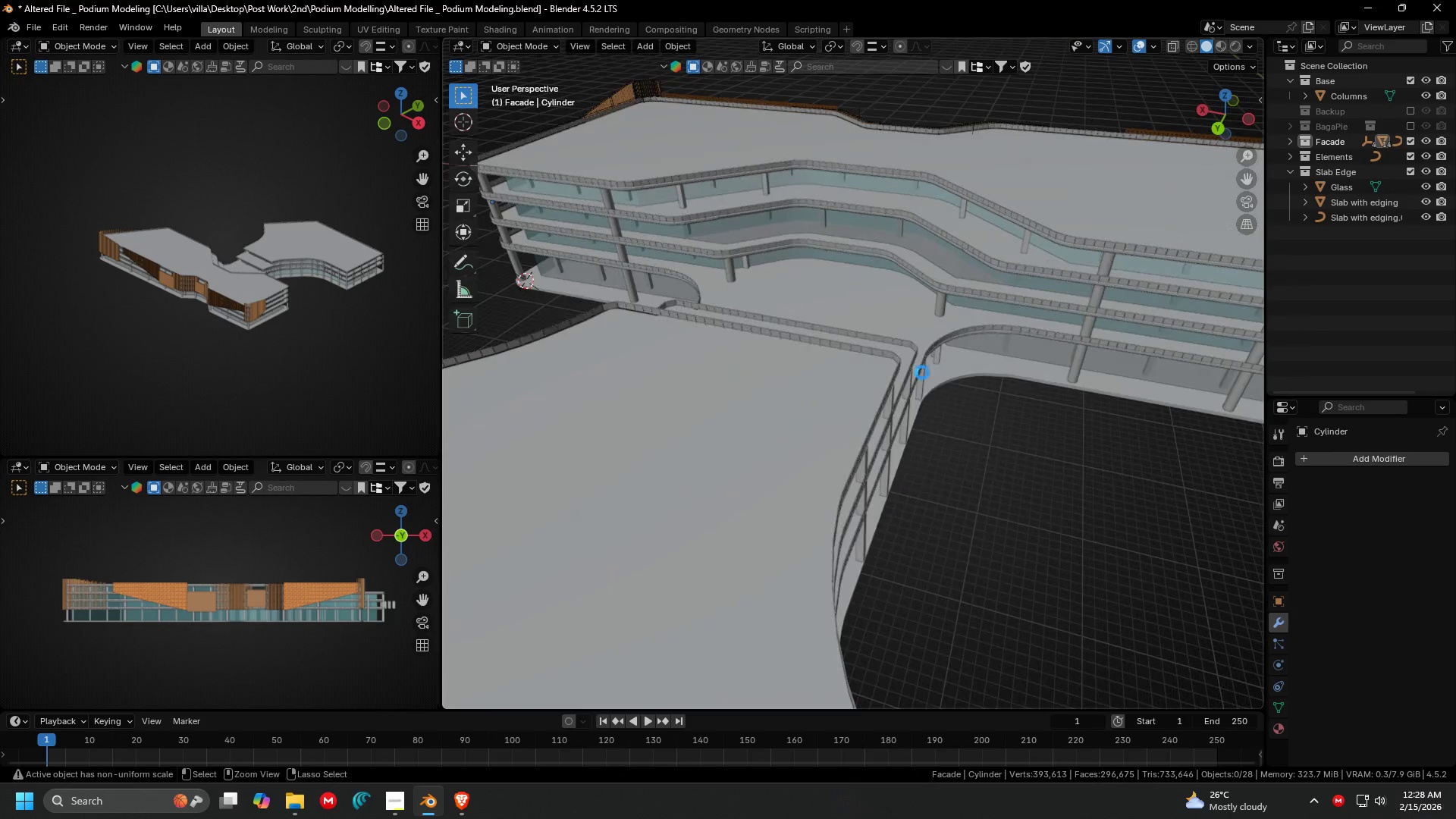 
key(Control+S)
 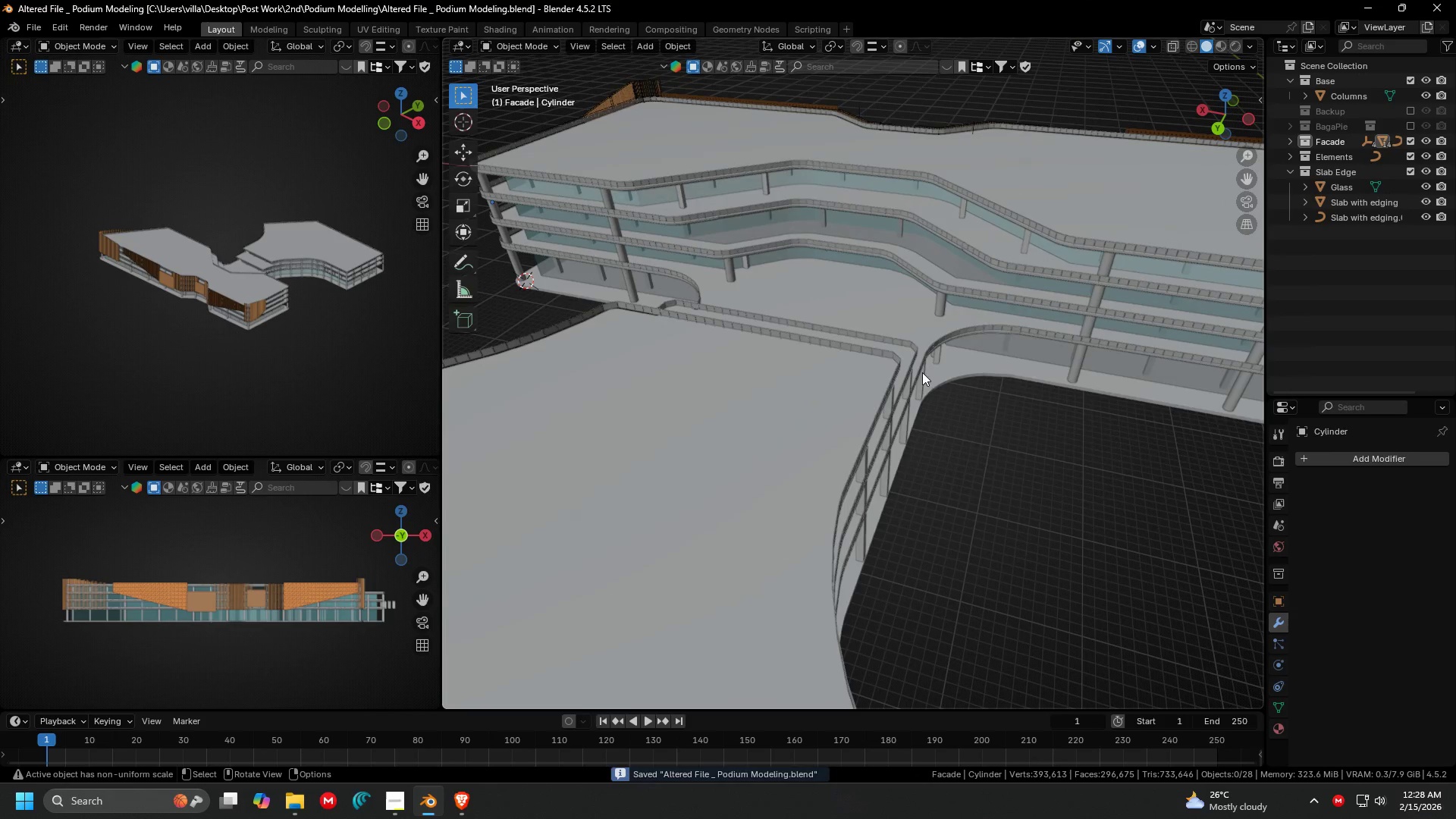 
key(Shift+ShiftLeft)
 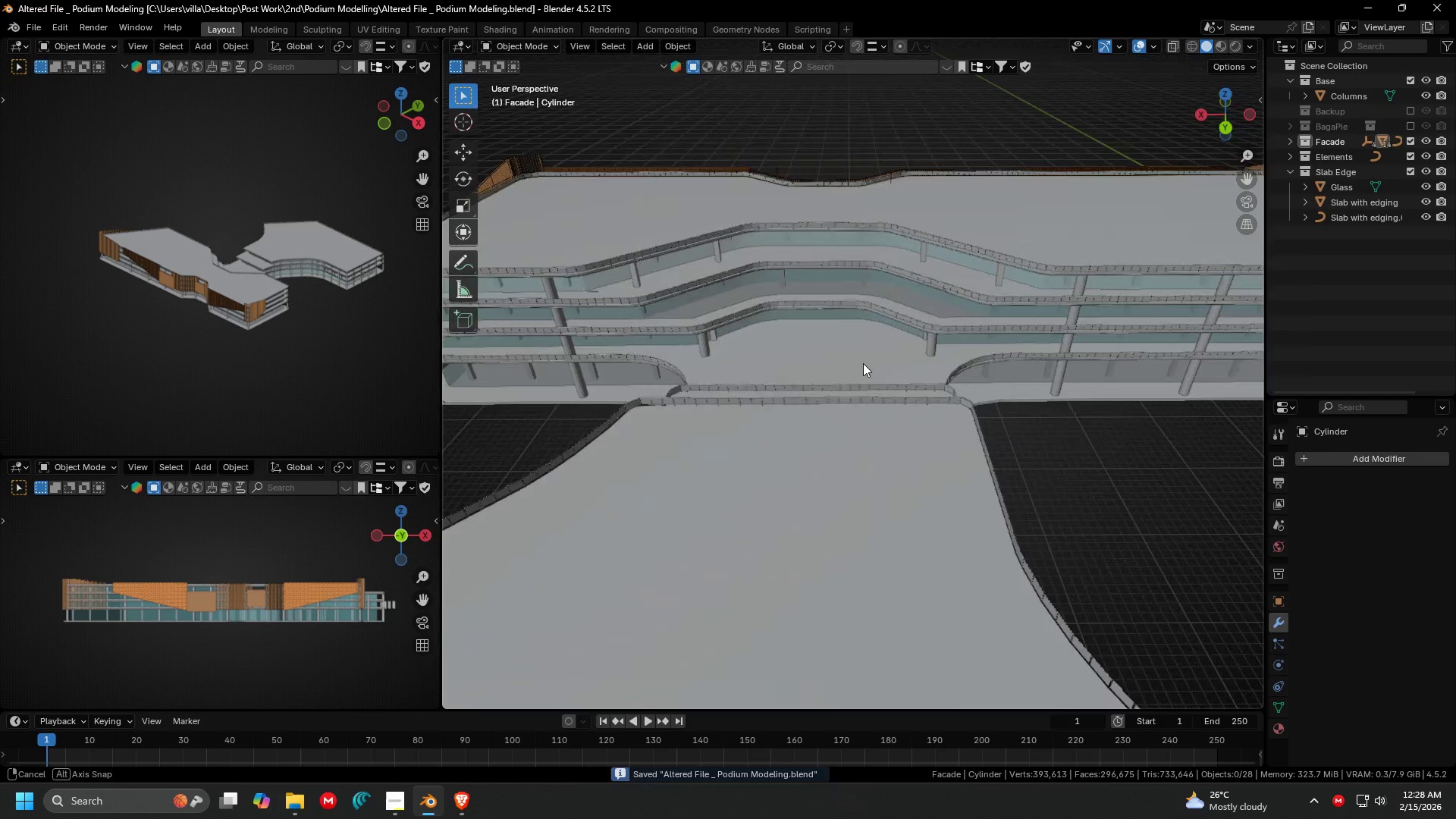 
key(Shift+ShiftLeft)
 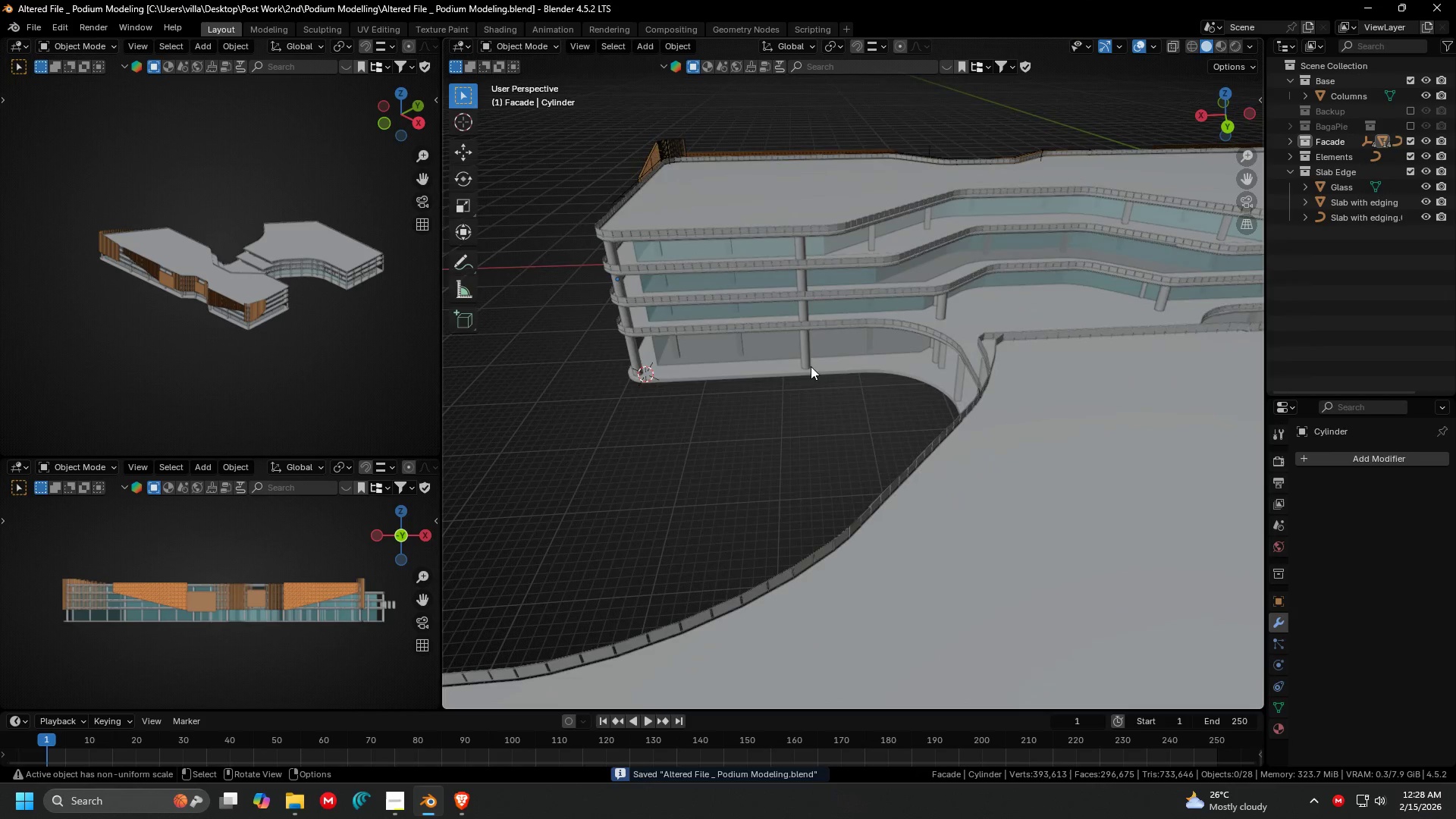 
left_click([804, 353])
 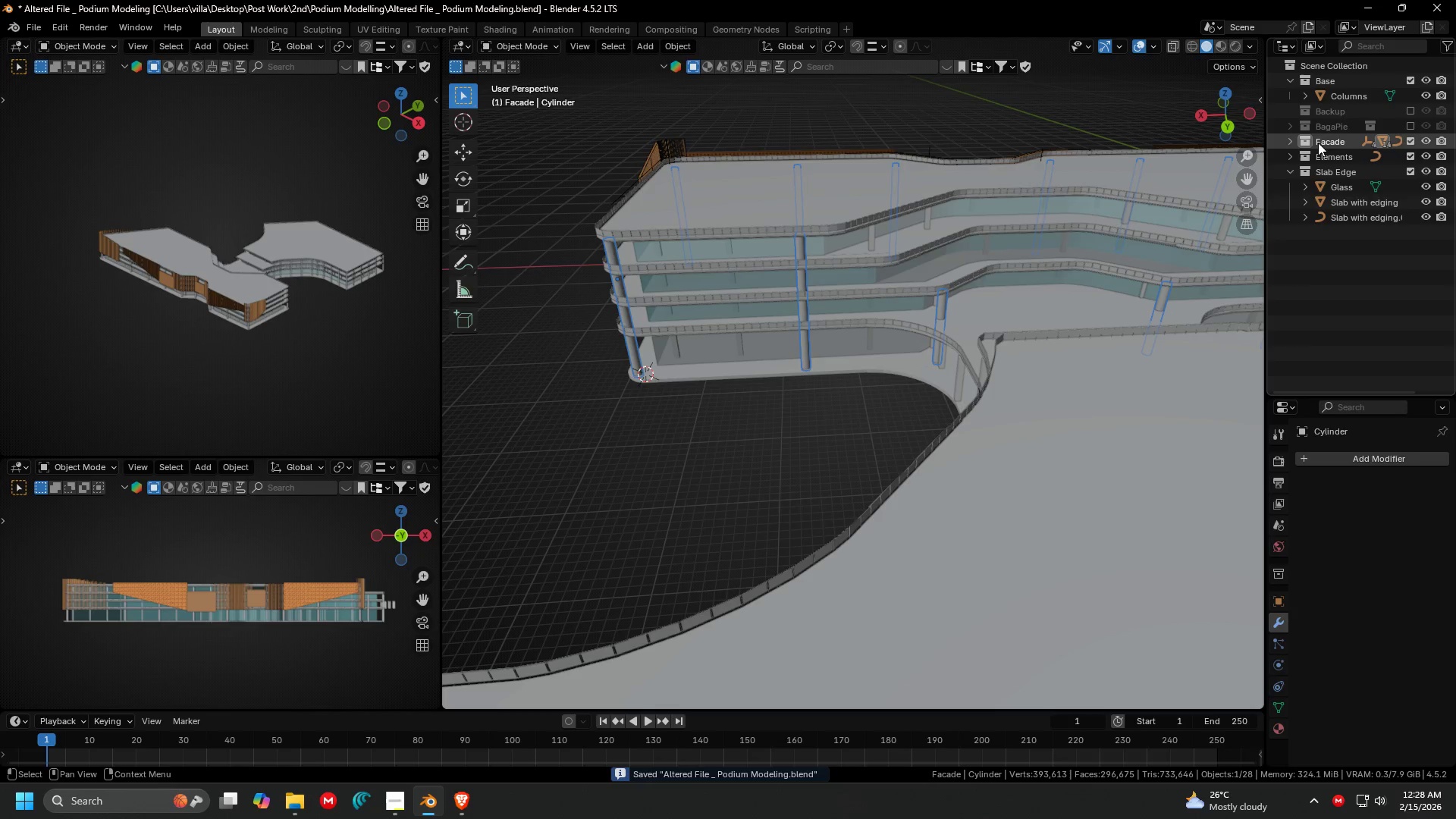 
left_click([1291, 138])
 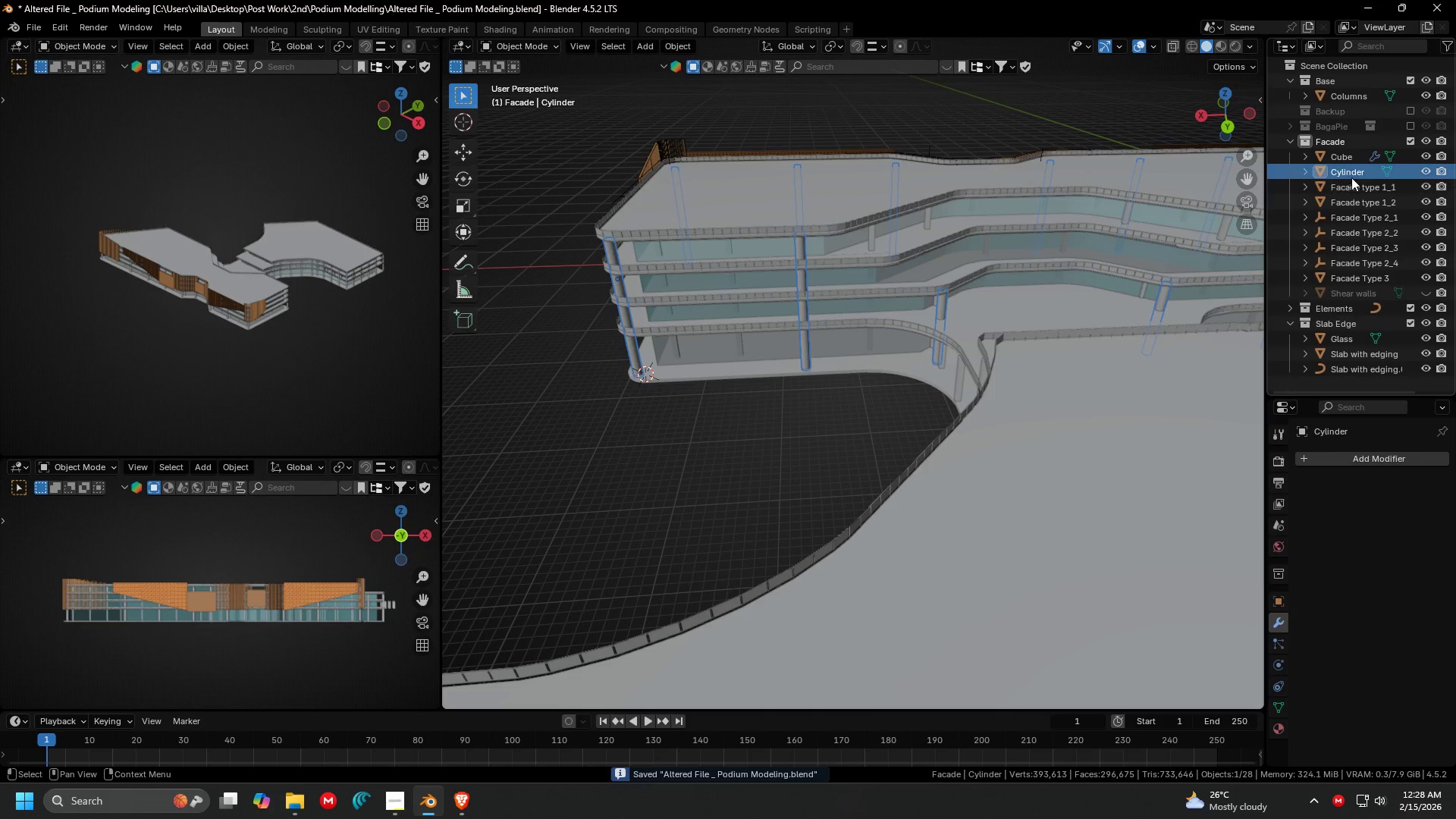 
left_click_drag(start_coordinate=[1348, 171], to_coordinate=[1351, 89])
 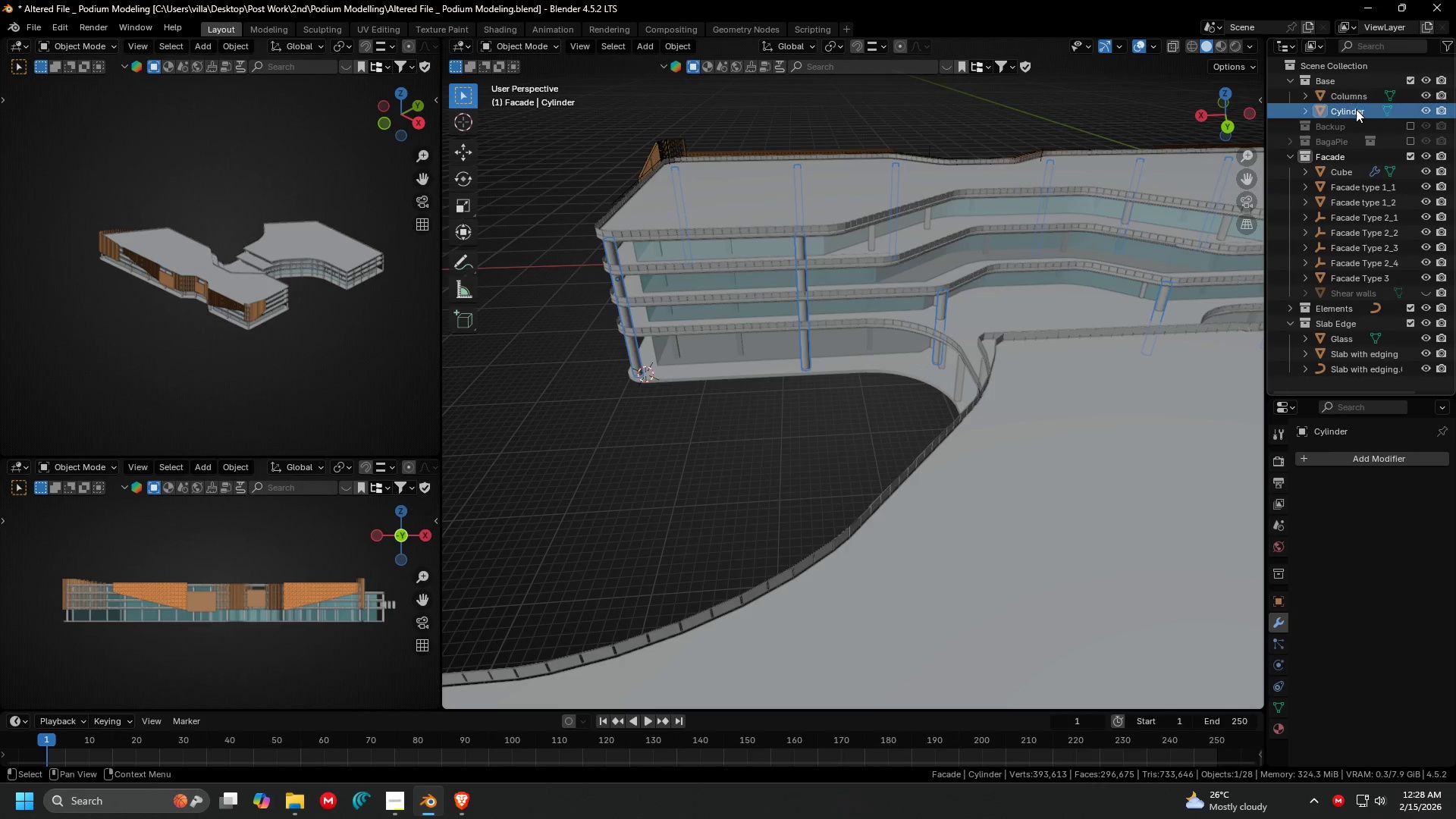 
double_click([1356, 111])
 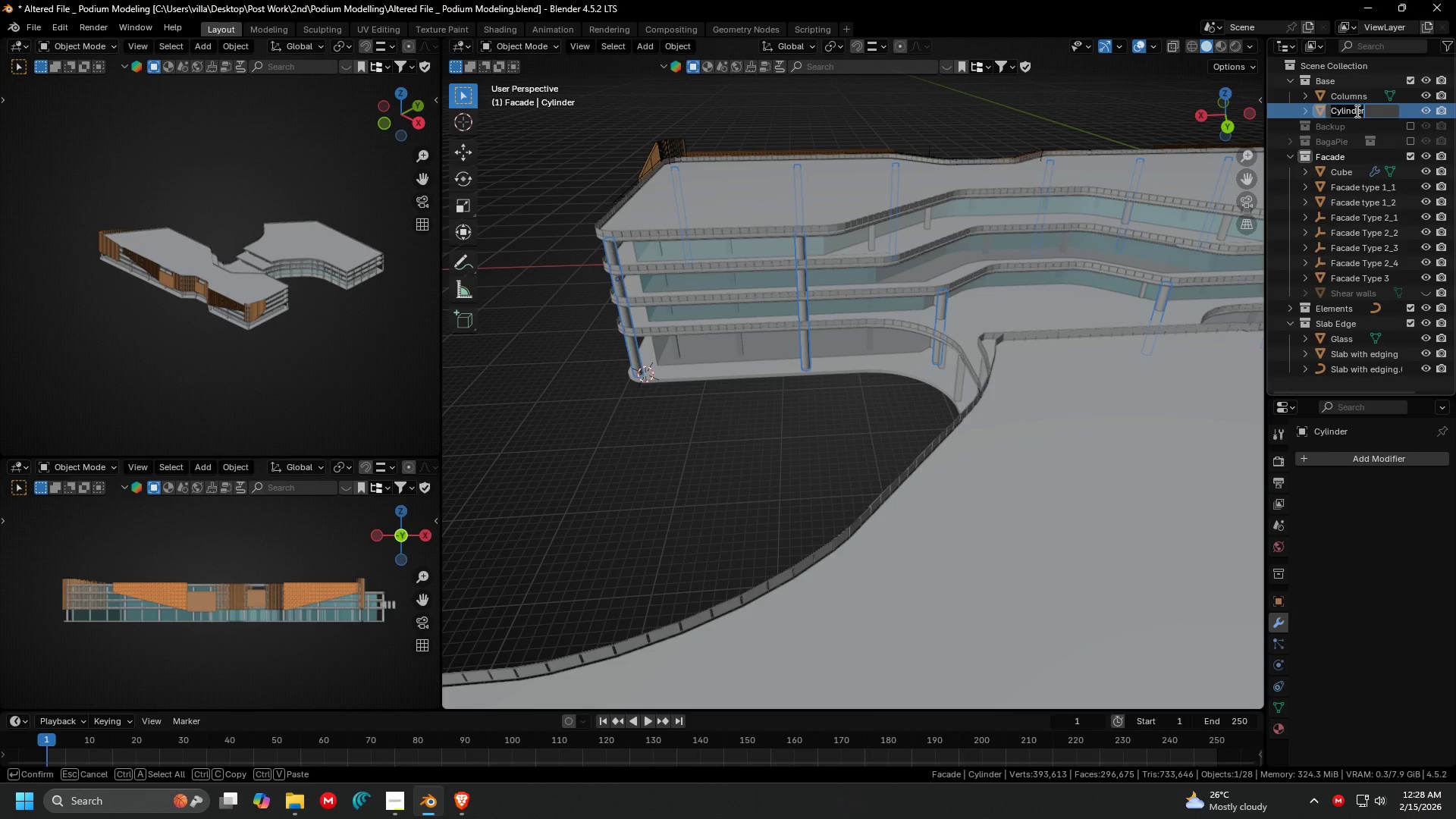 
type(Large Perimeter Coumts)
 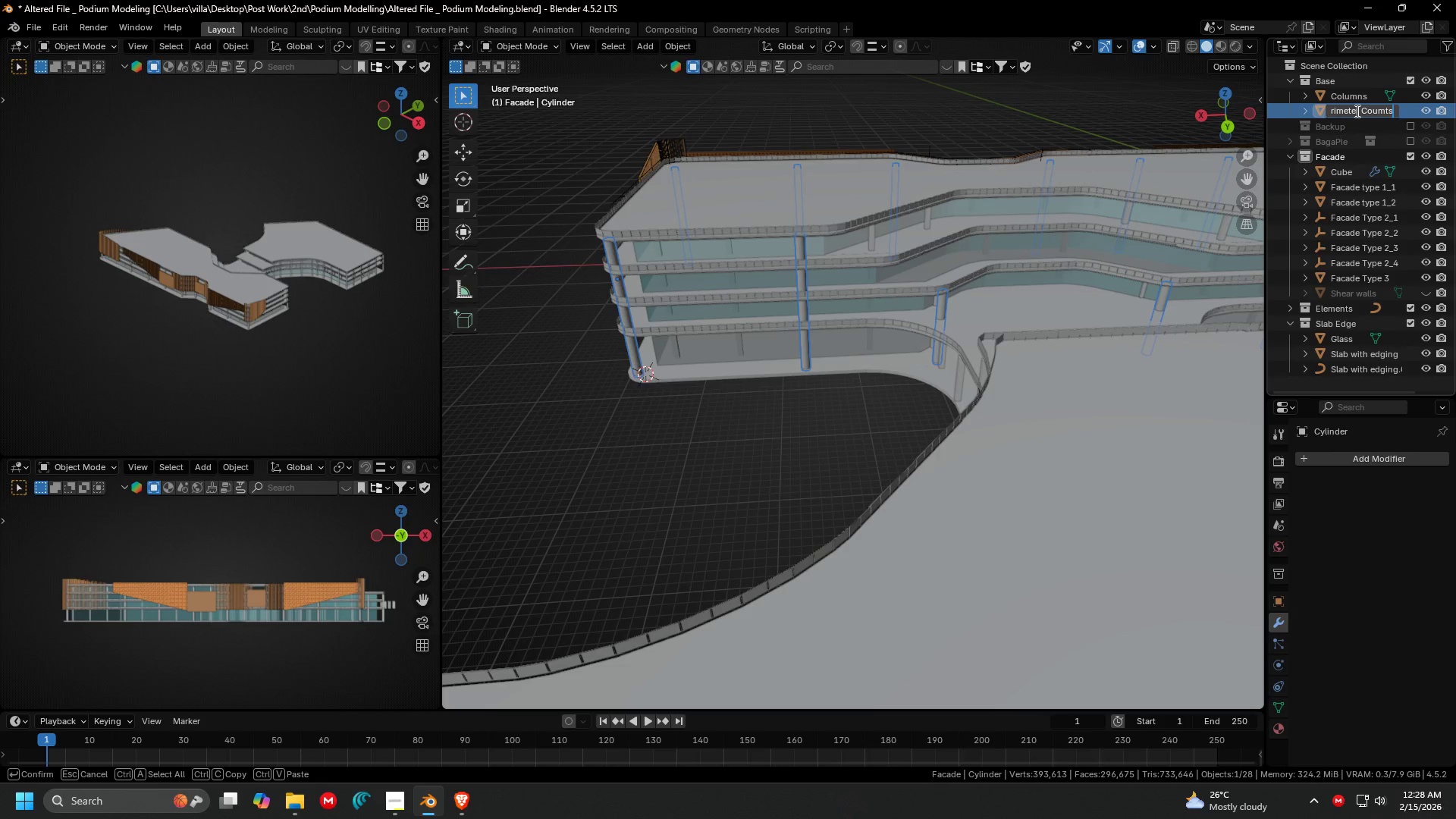 
key(Enter)
 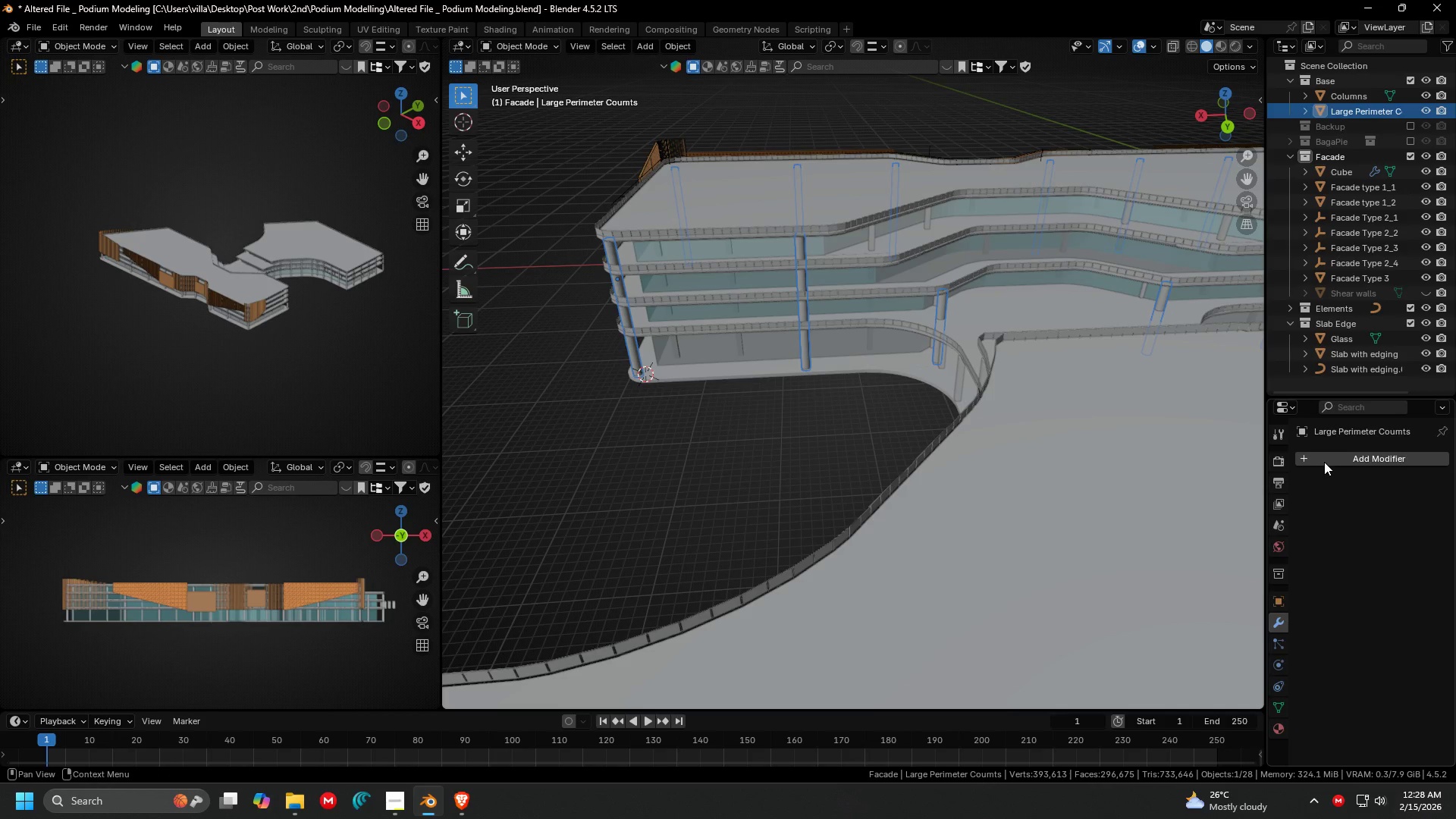 
left_click([1279, 719])
 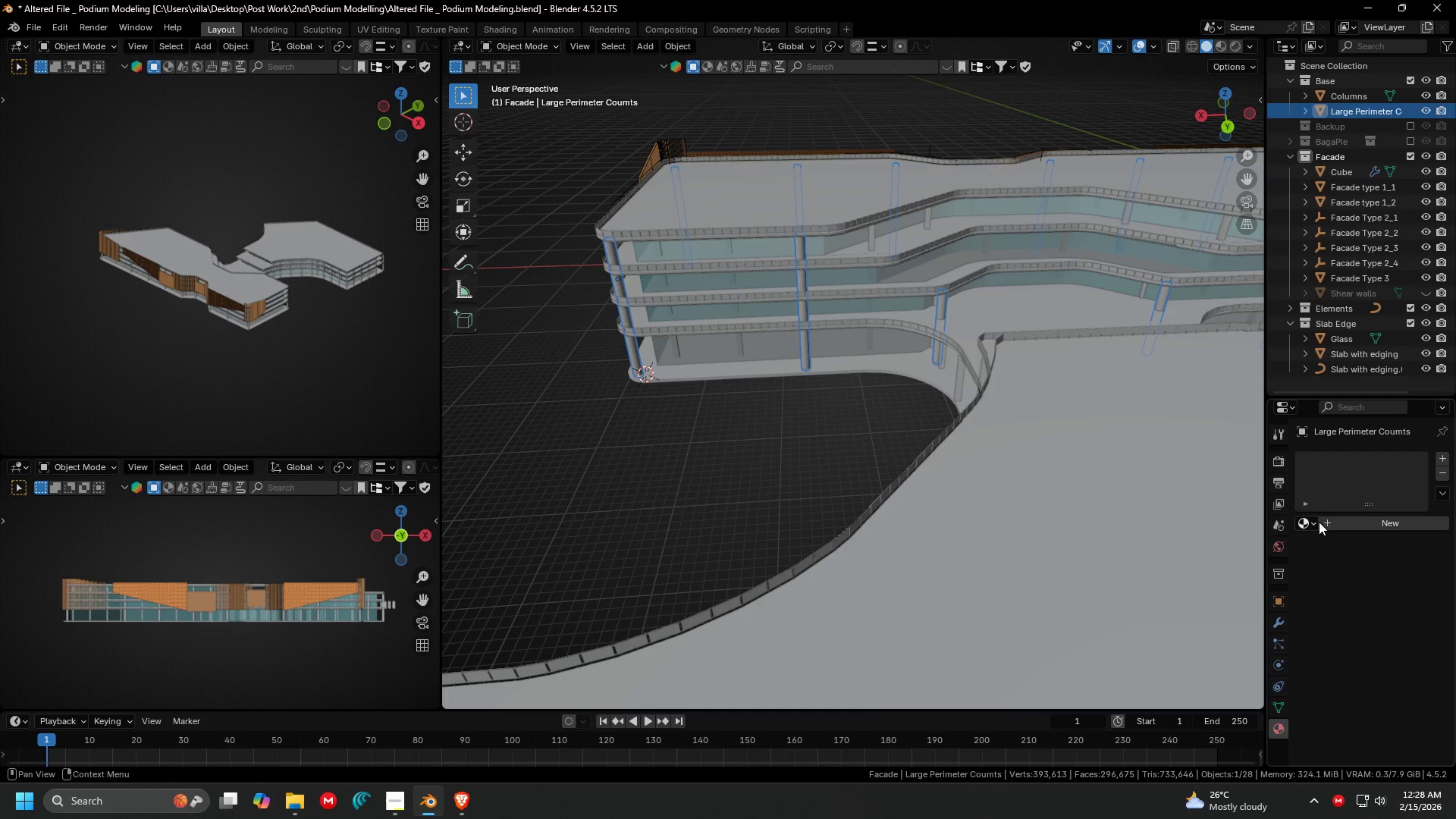 
left_click([1315, 522])
 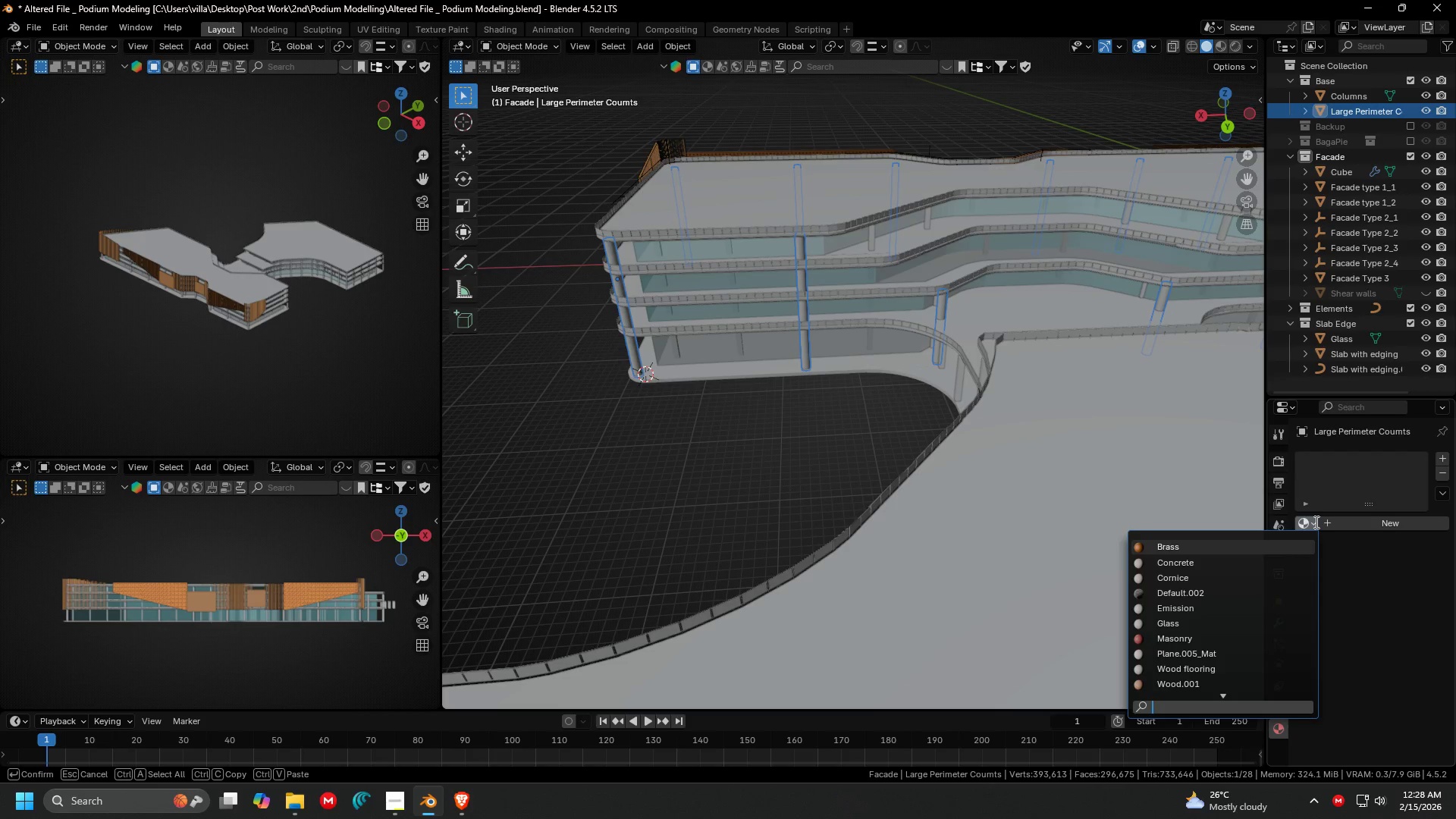 
type(brass)
 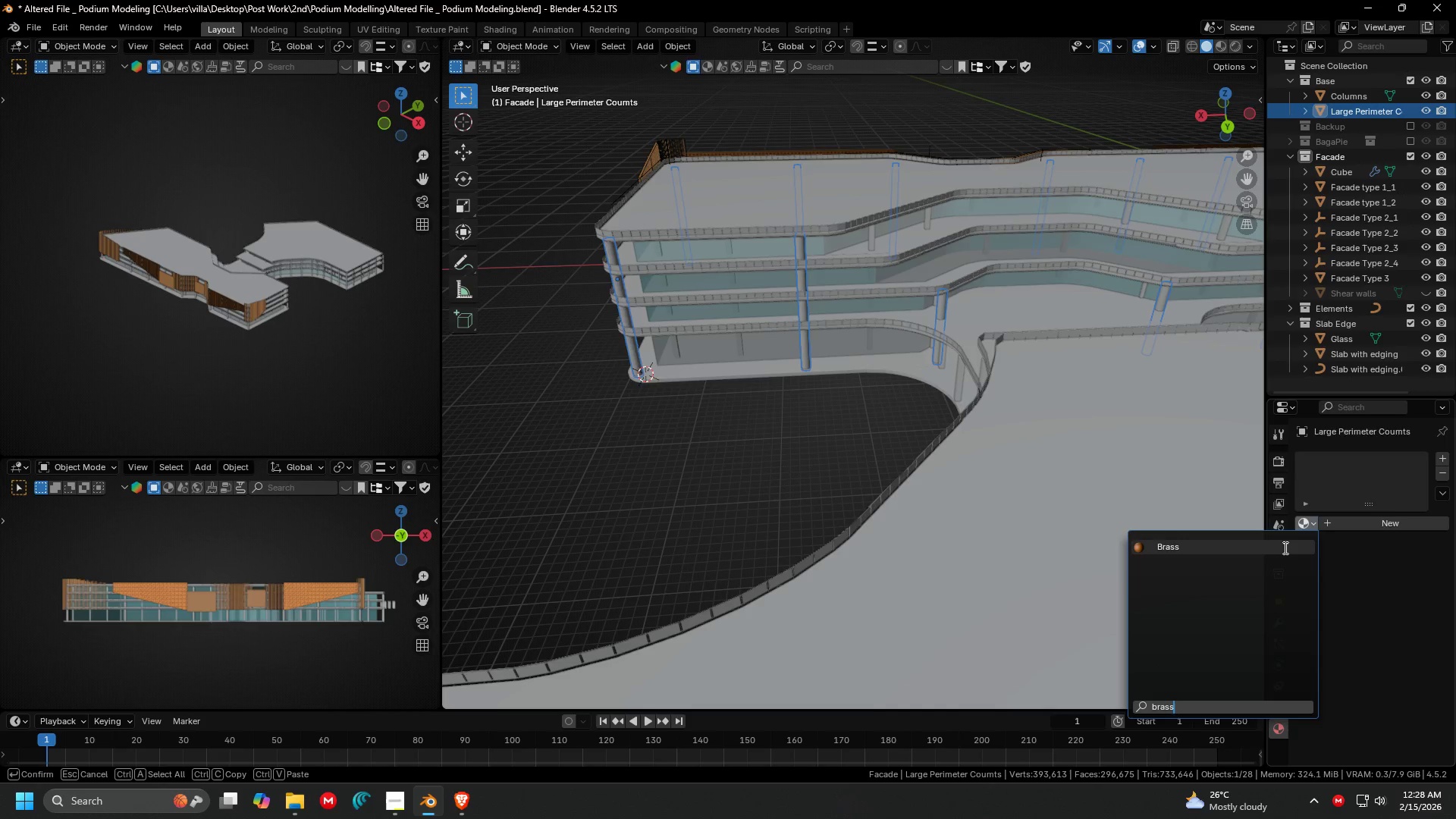 
left_click([1283, 548])
 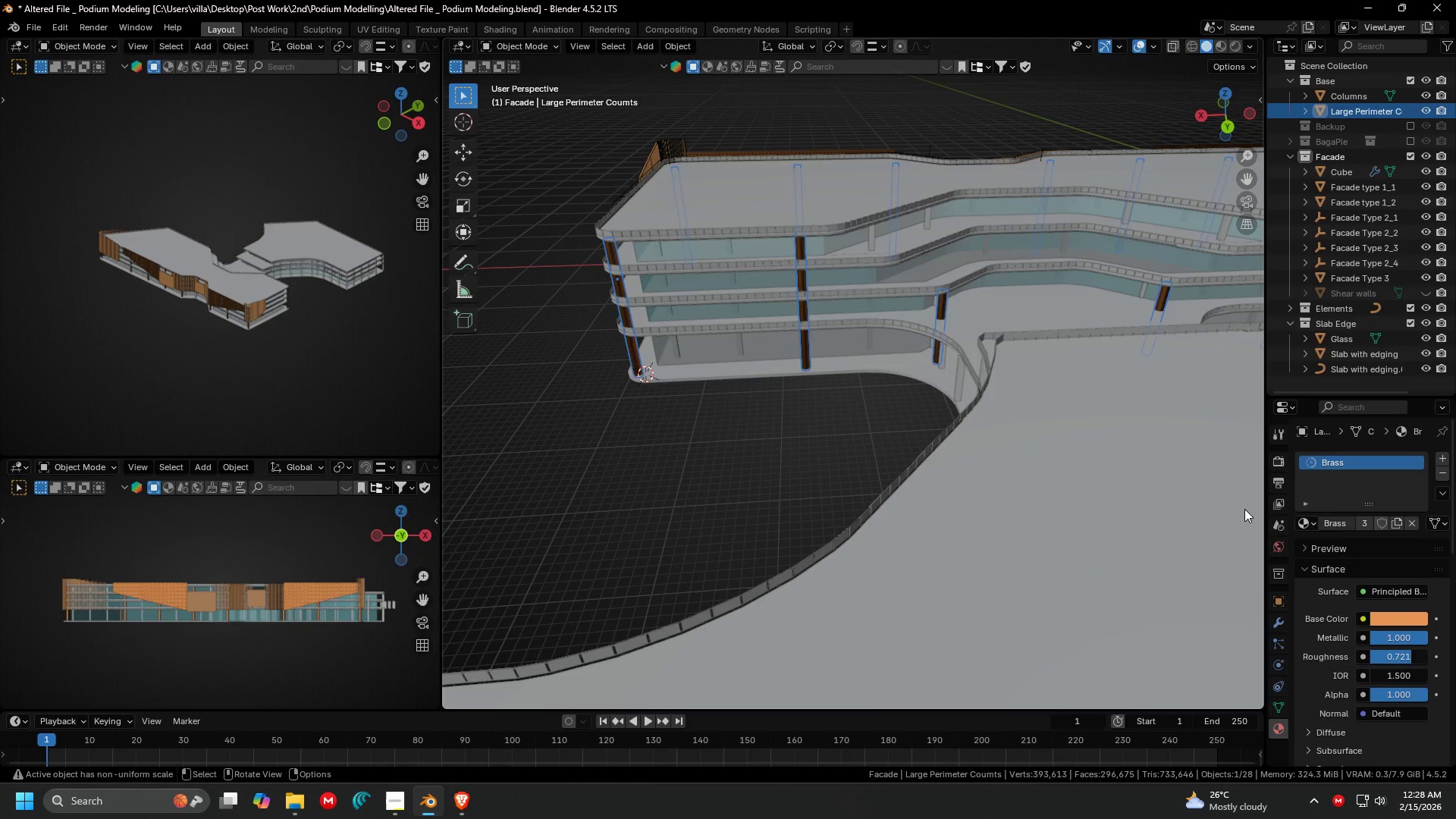 
key(Tab)
 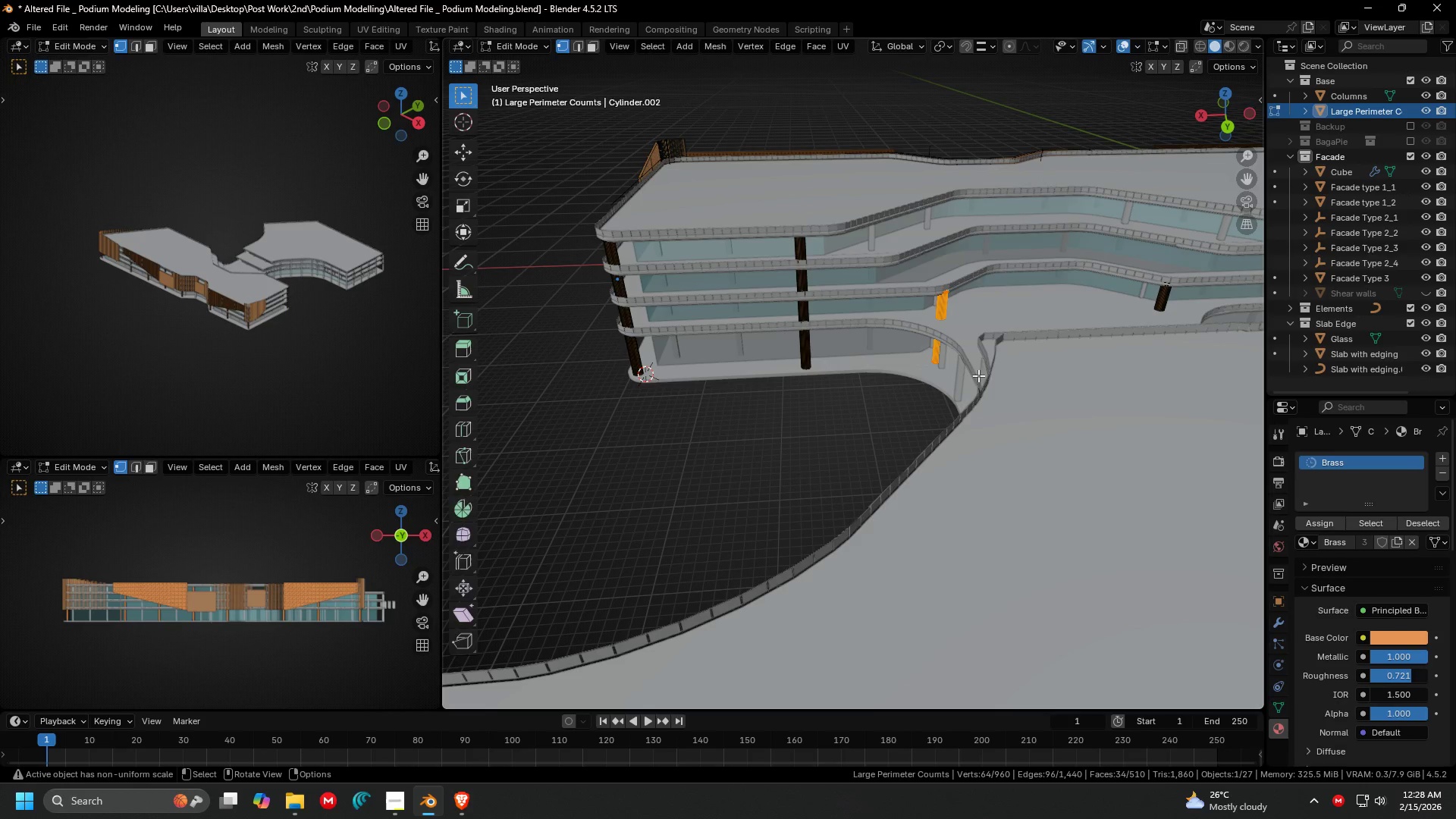 
key(Tab)
 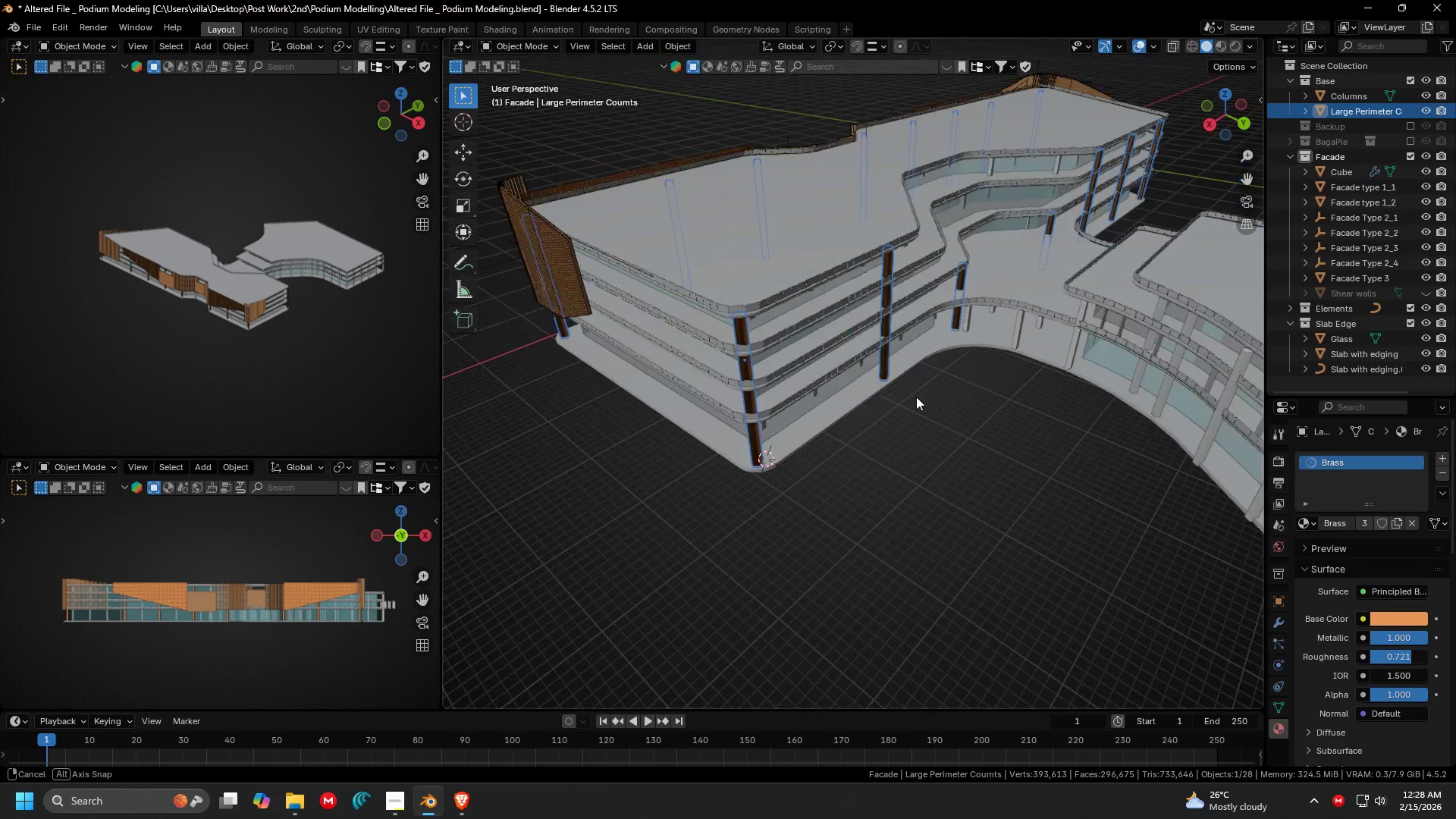 
key(Control+ControlLeft)
 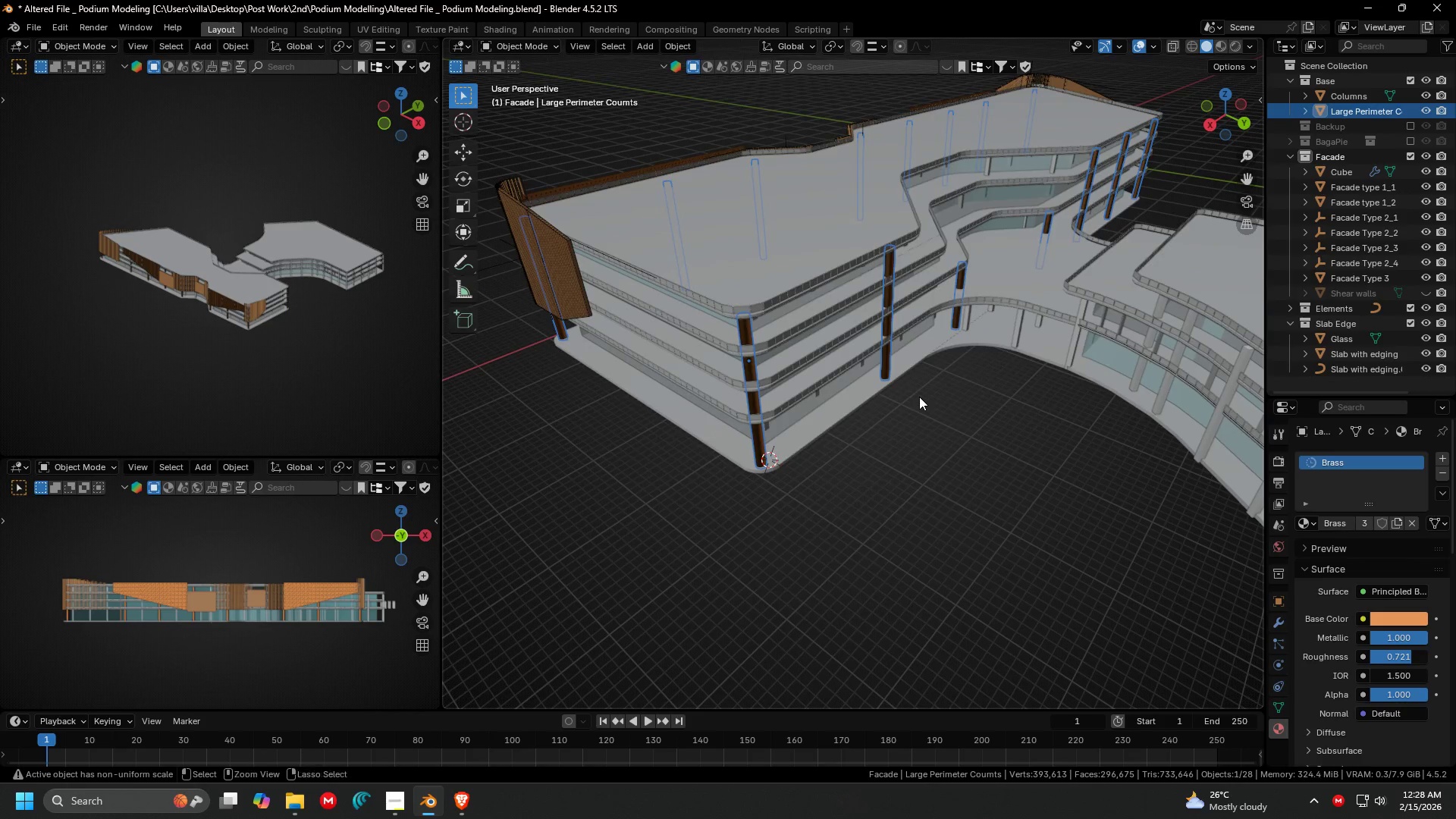 
key(Control+A)
 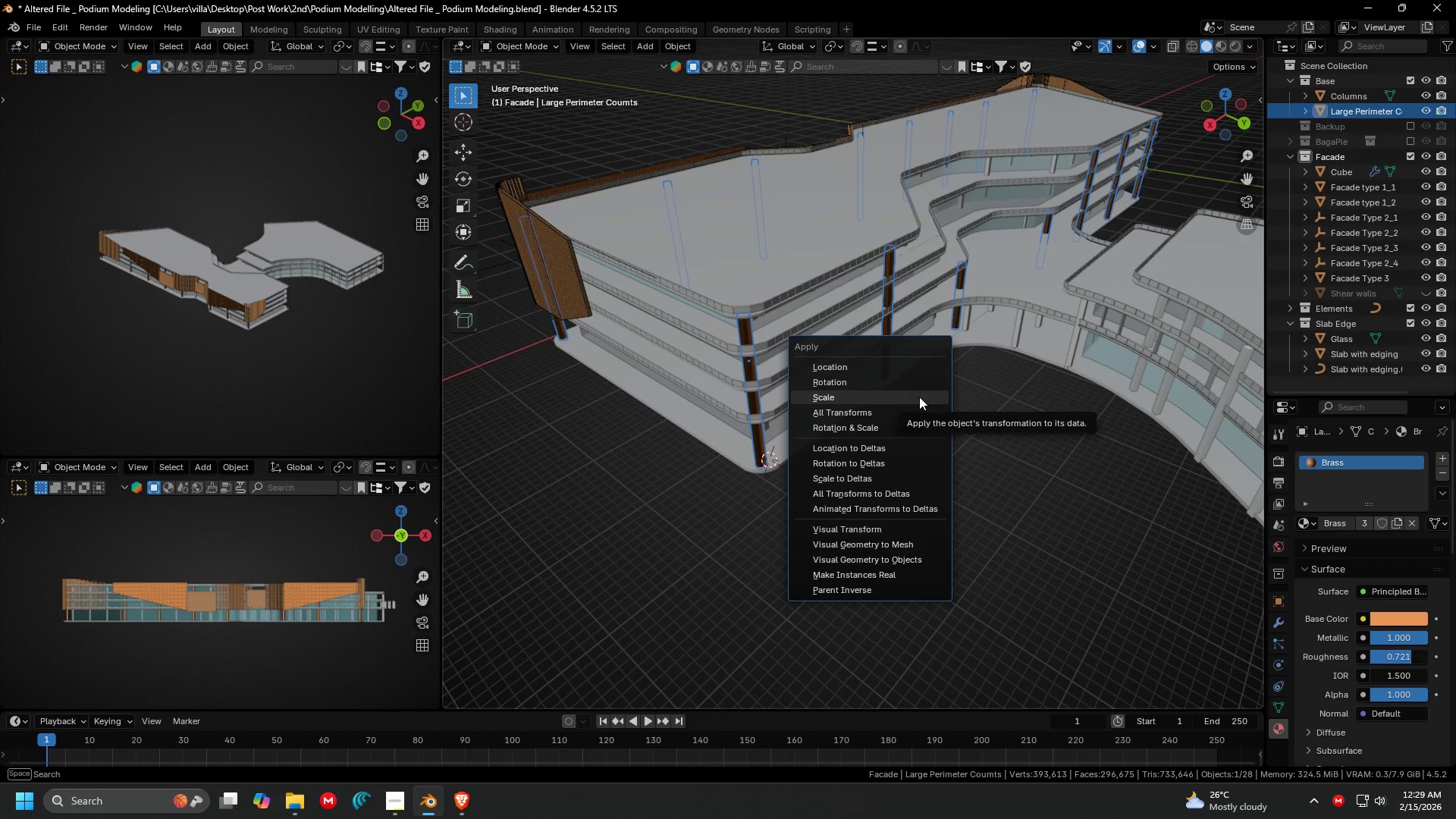 
left_click([919, 397])
 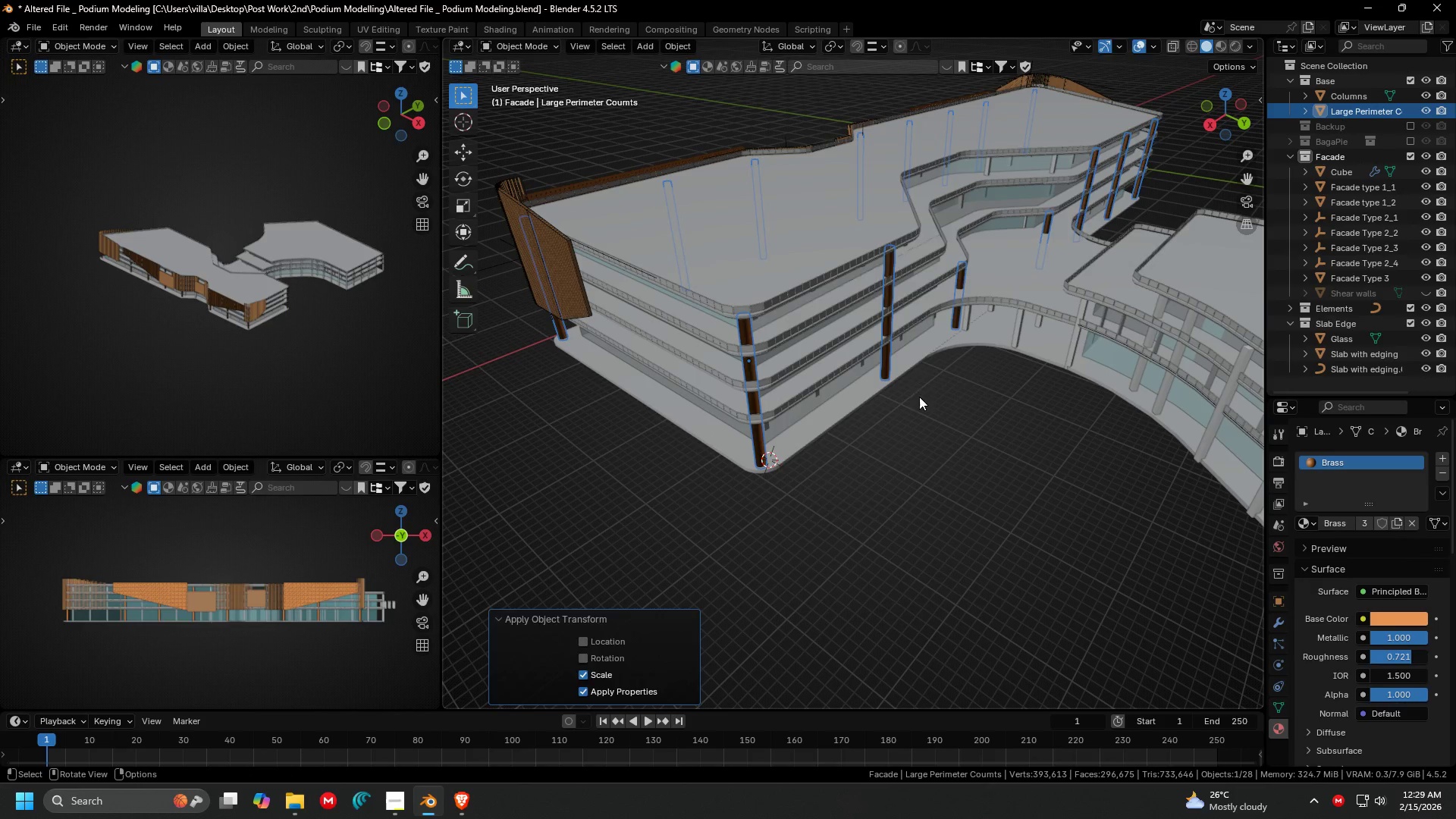 
key(Tab)
type(au)
 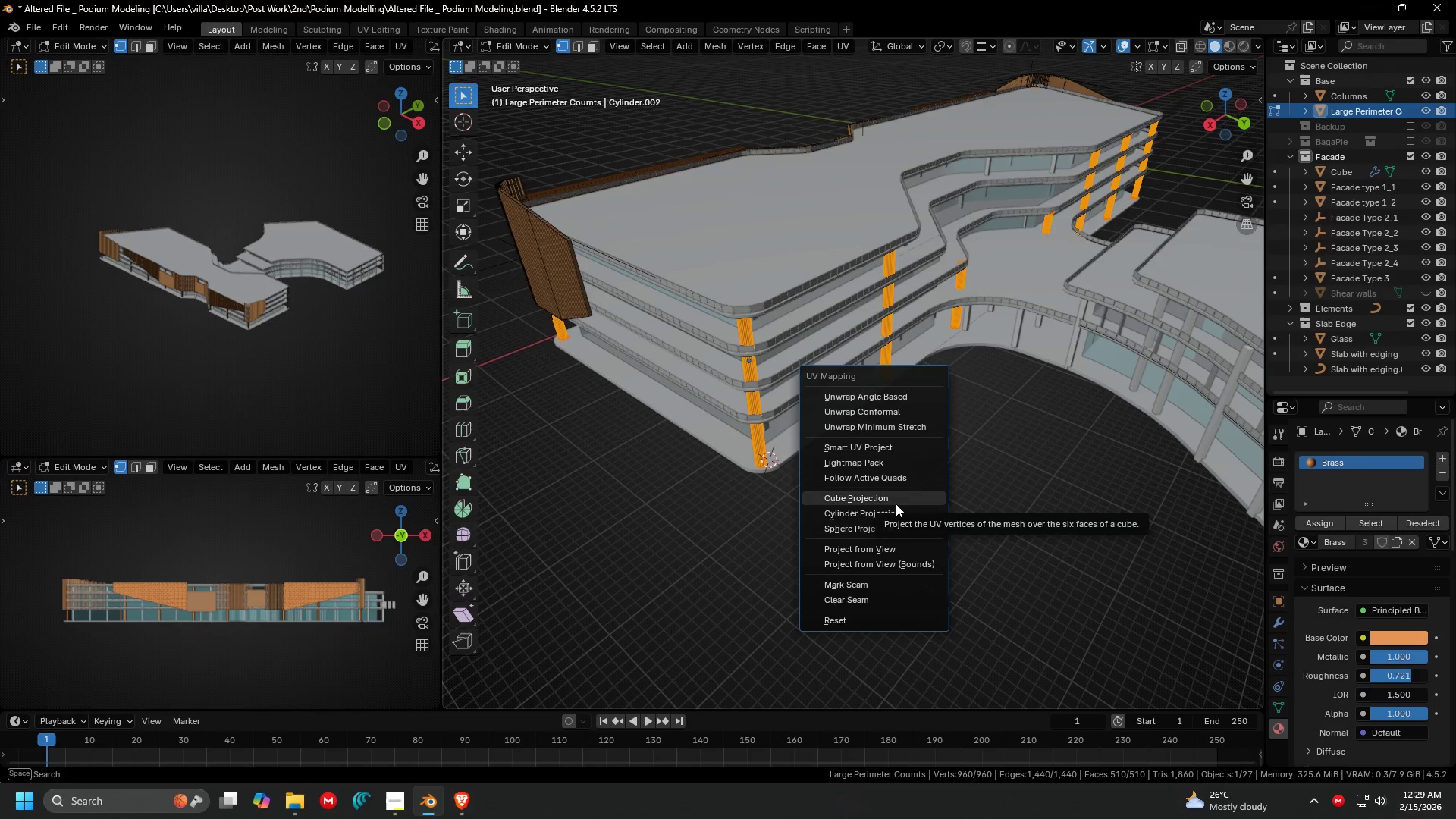 
left_click([896, 510])
 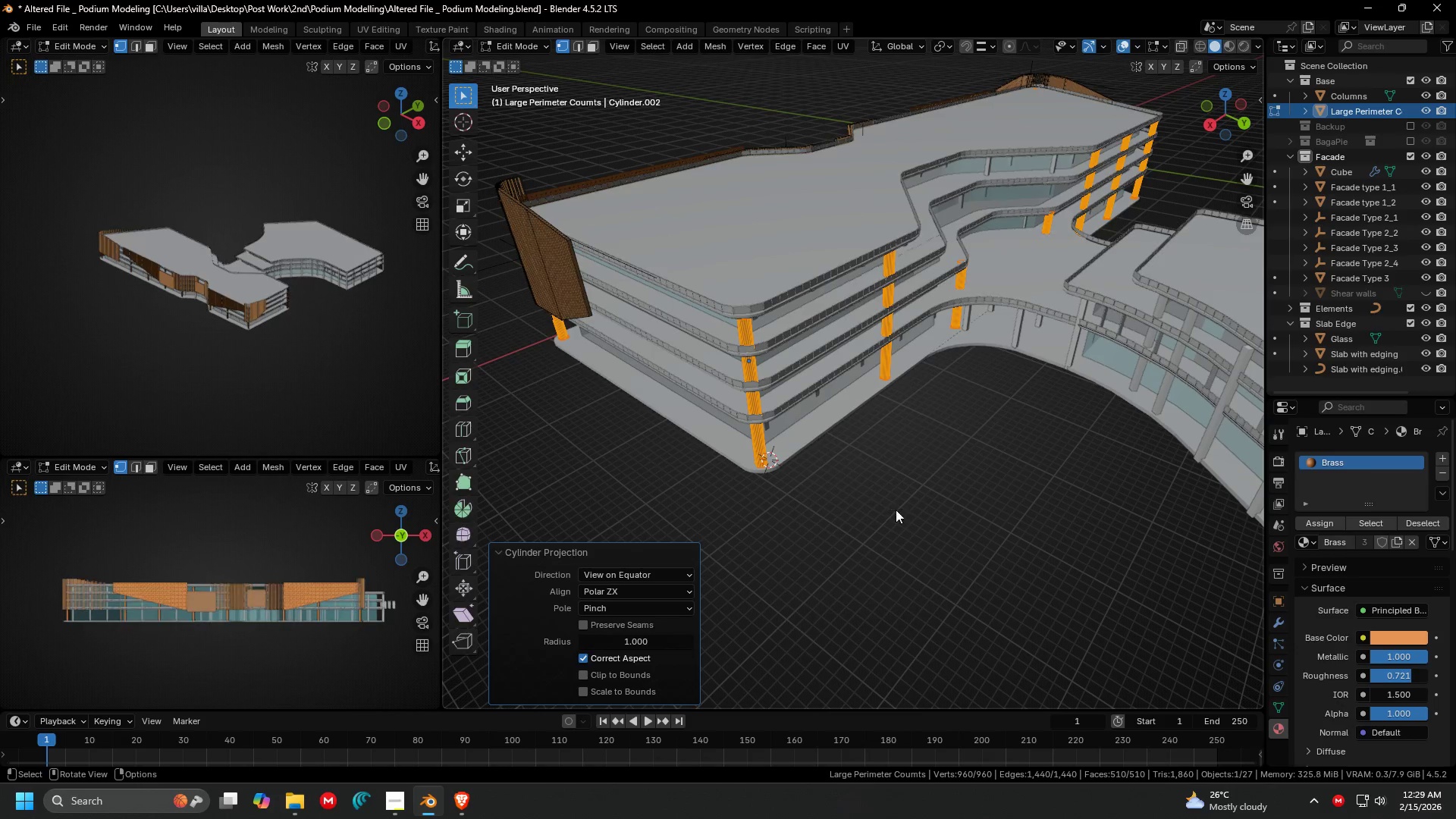 
key(Tab)
 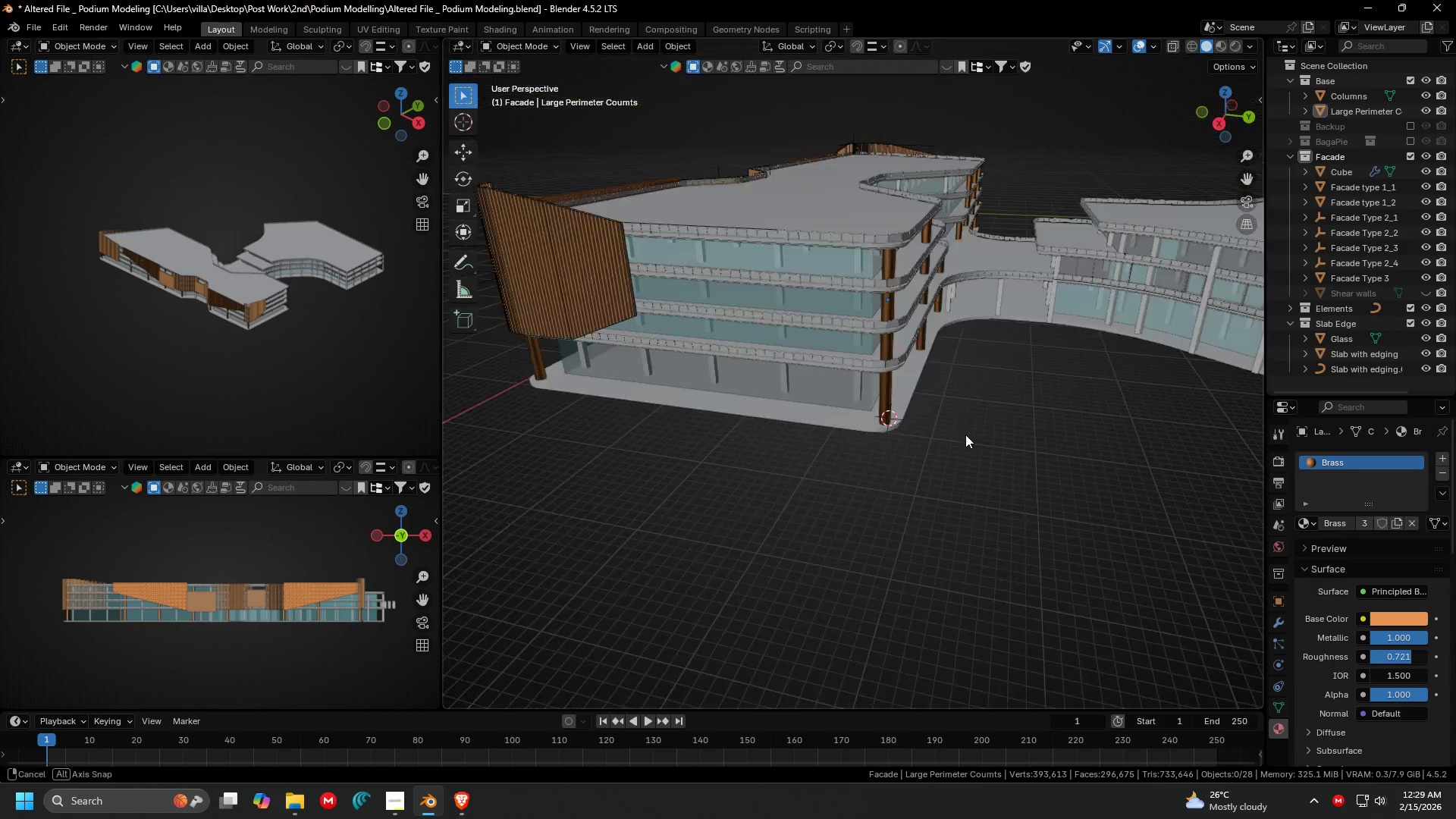 
hold_key(key=ShiftLeft, duration=0.67)
 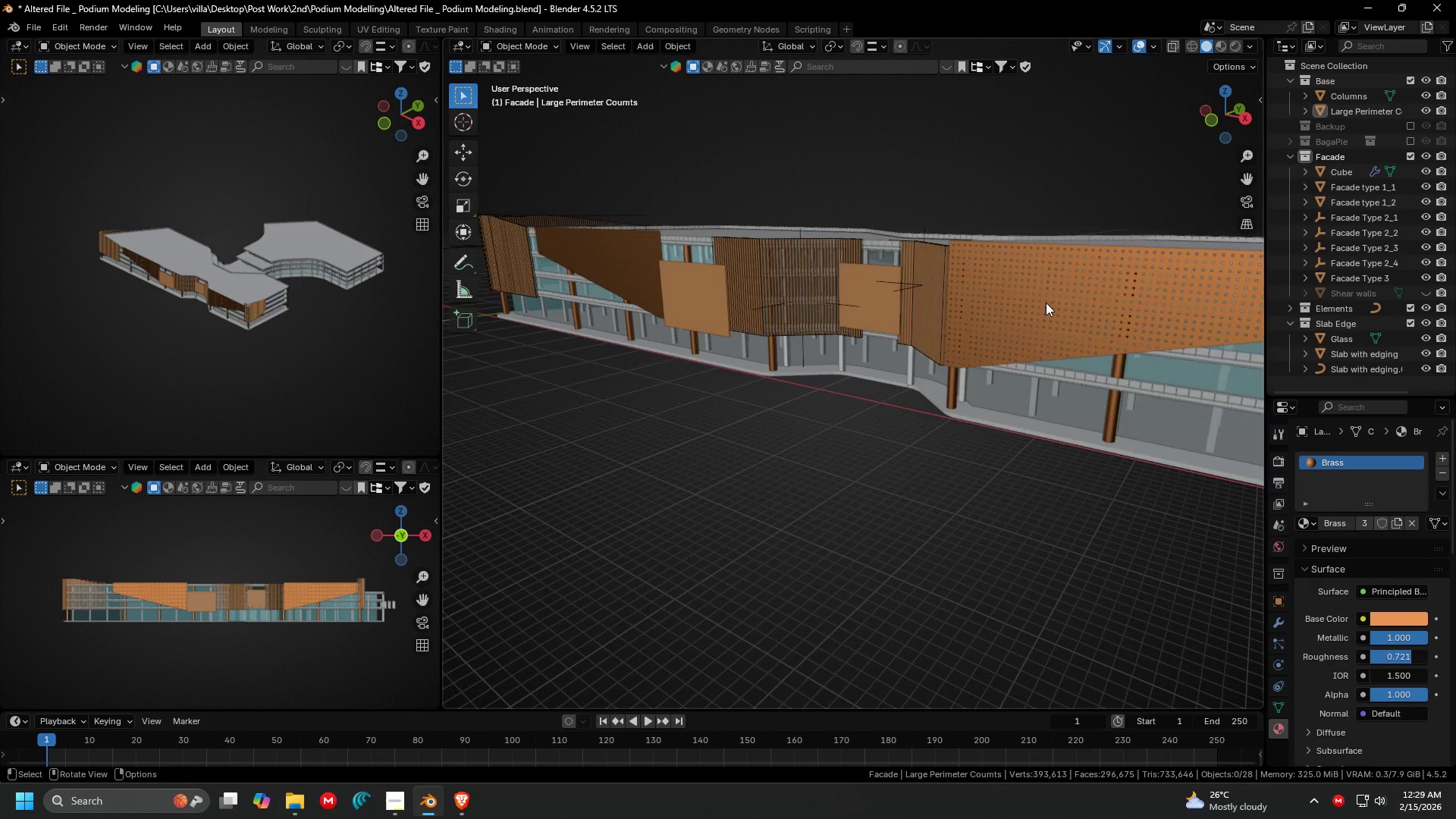 
scroll: coordinate [890, 370], scroll_direction: up, amount: 1.0
 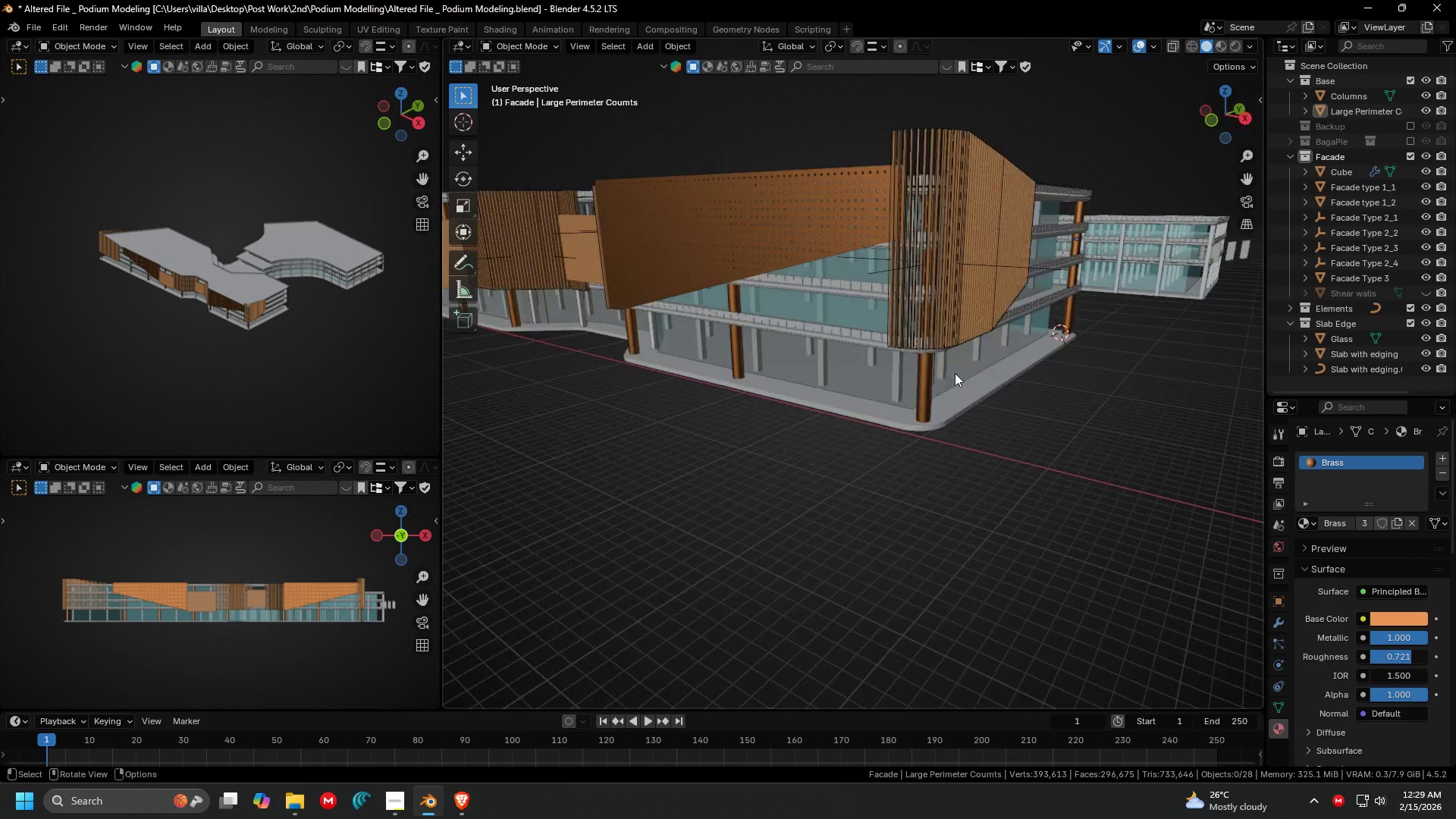 
scroll: coordinate [915, 397], scroll_direction: down, amount: 6.0
 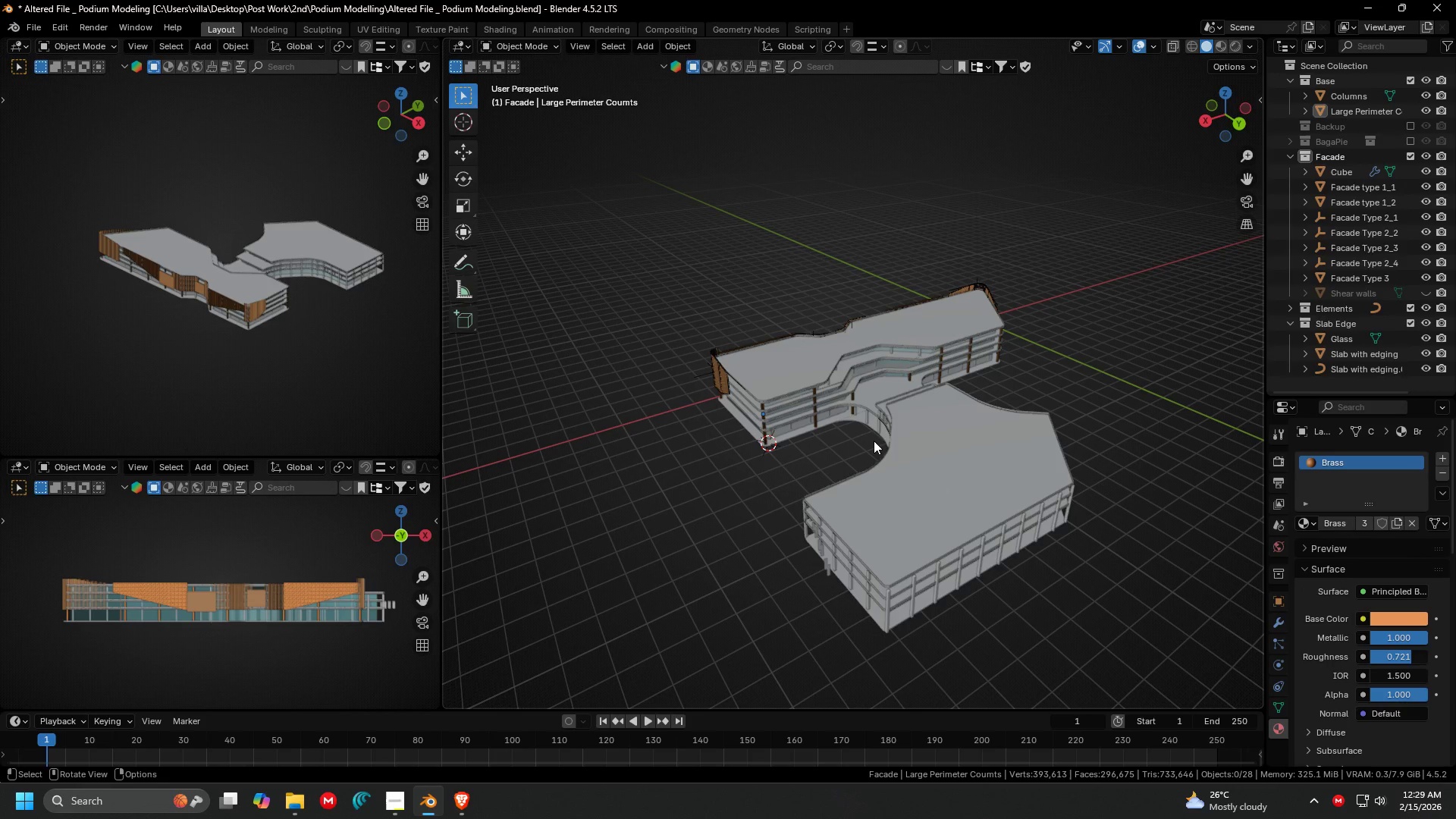 
scroll: coordinate [290, 599], scroll_direction: up, amount: 4.0
 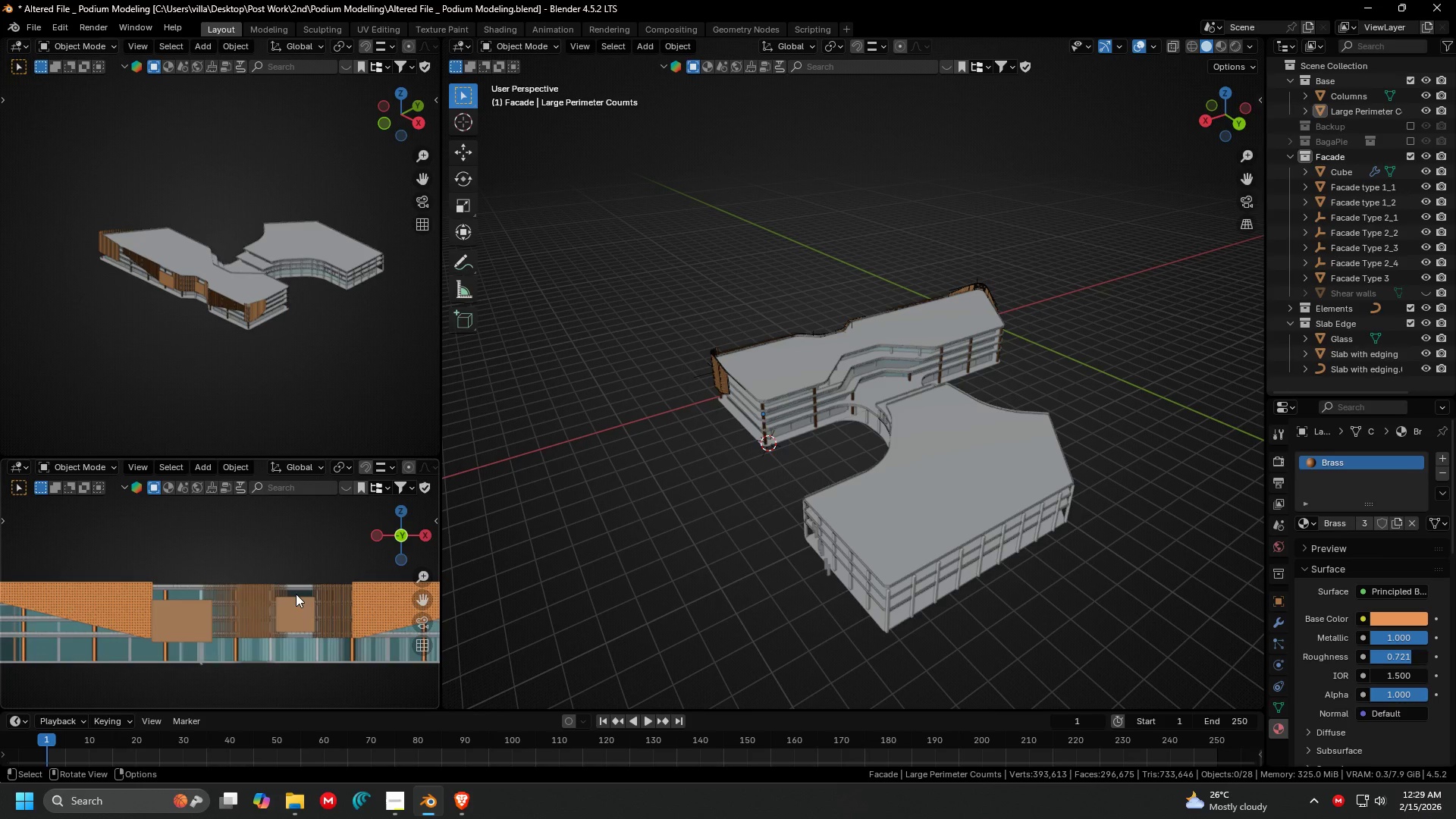 
scroll: coordinate [279, 606], scroll_direction: down, amount: 2.0
 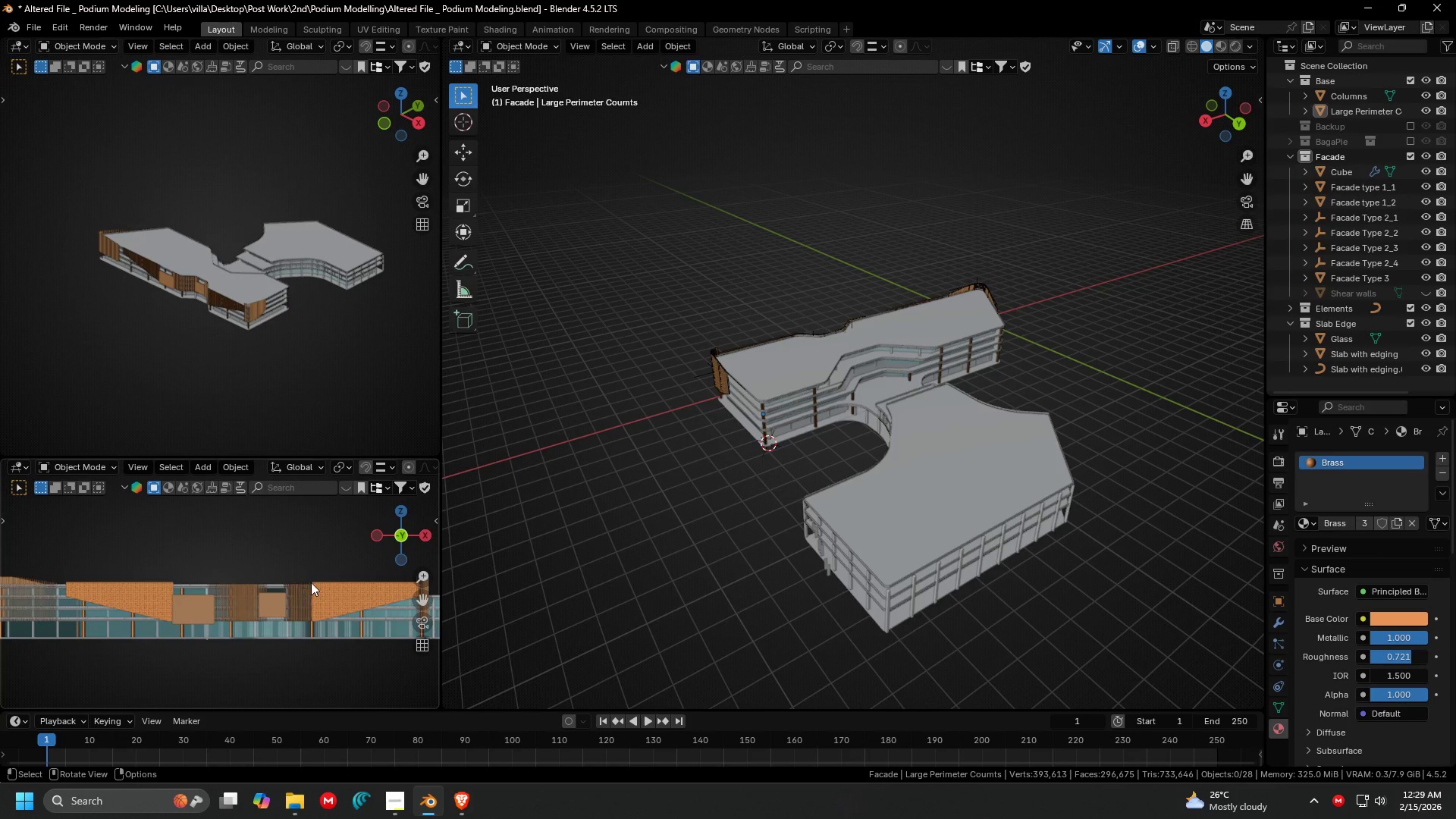 
scroll: coordinate [908, 385], scroll_direction: up, amount: 16.0
 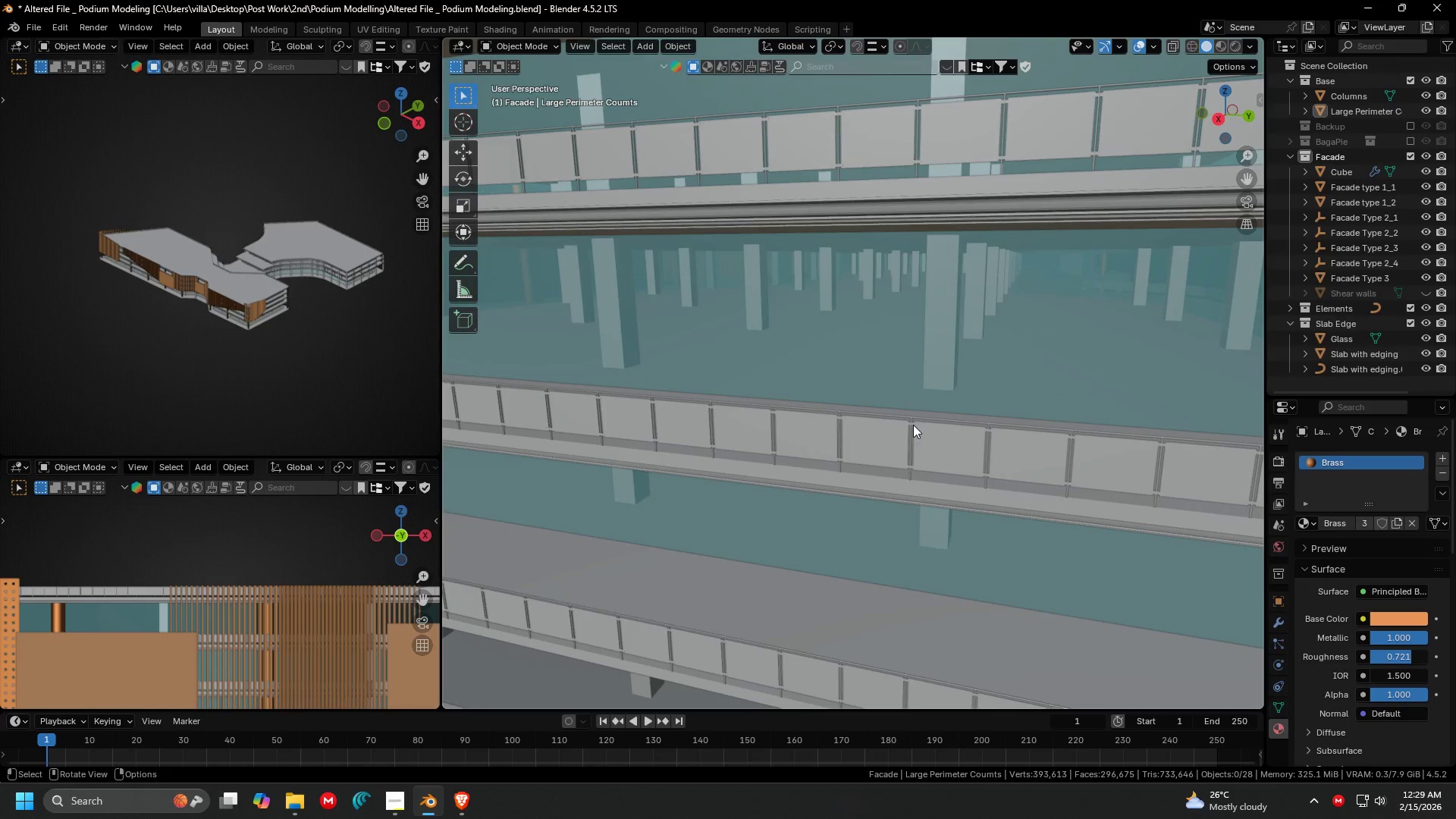 
left_click([910, 422])
 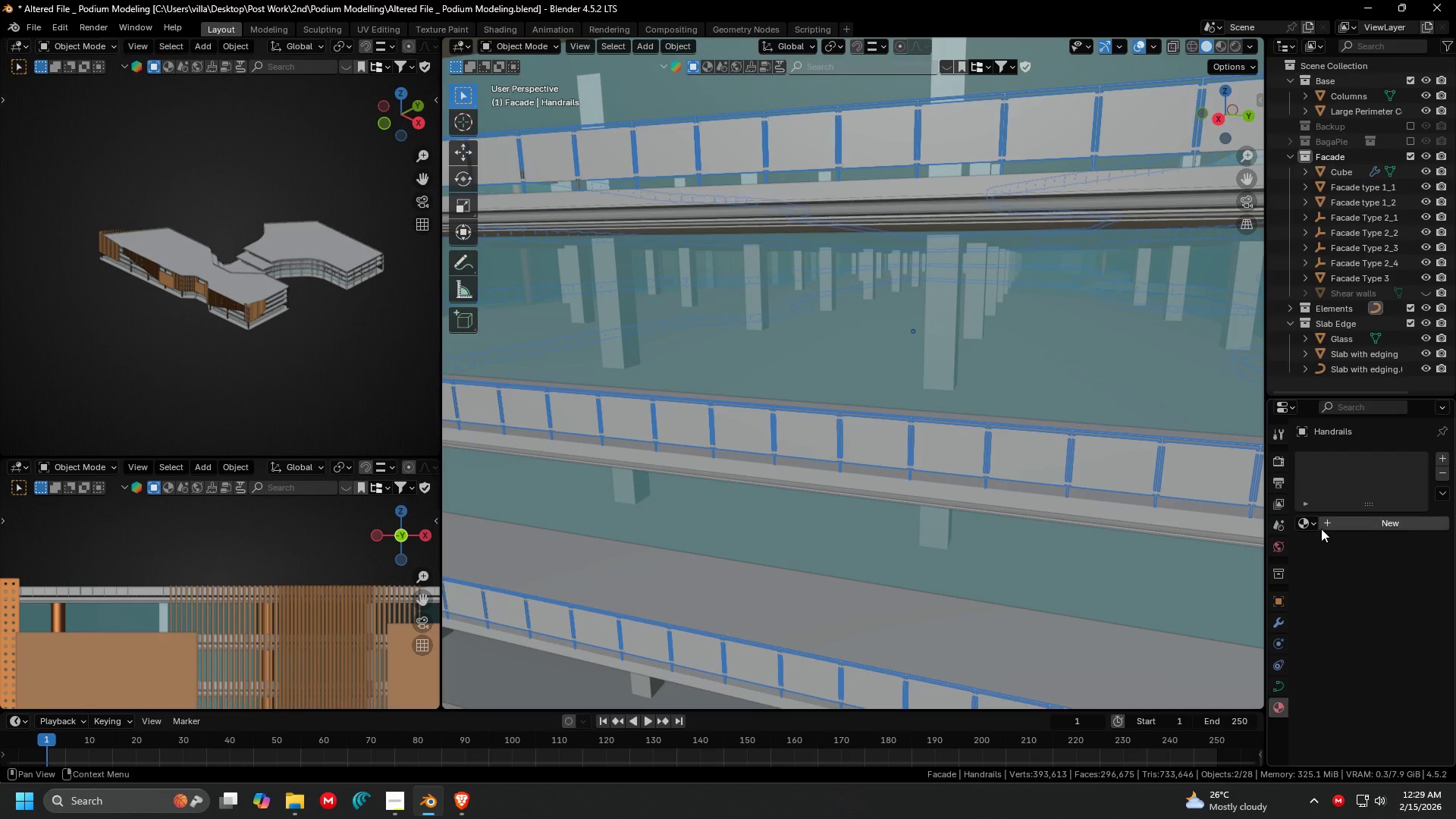 
left_click([1314, 524])
 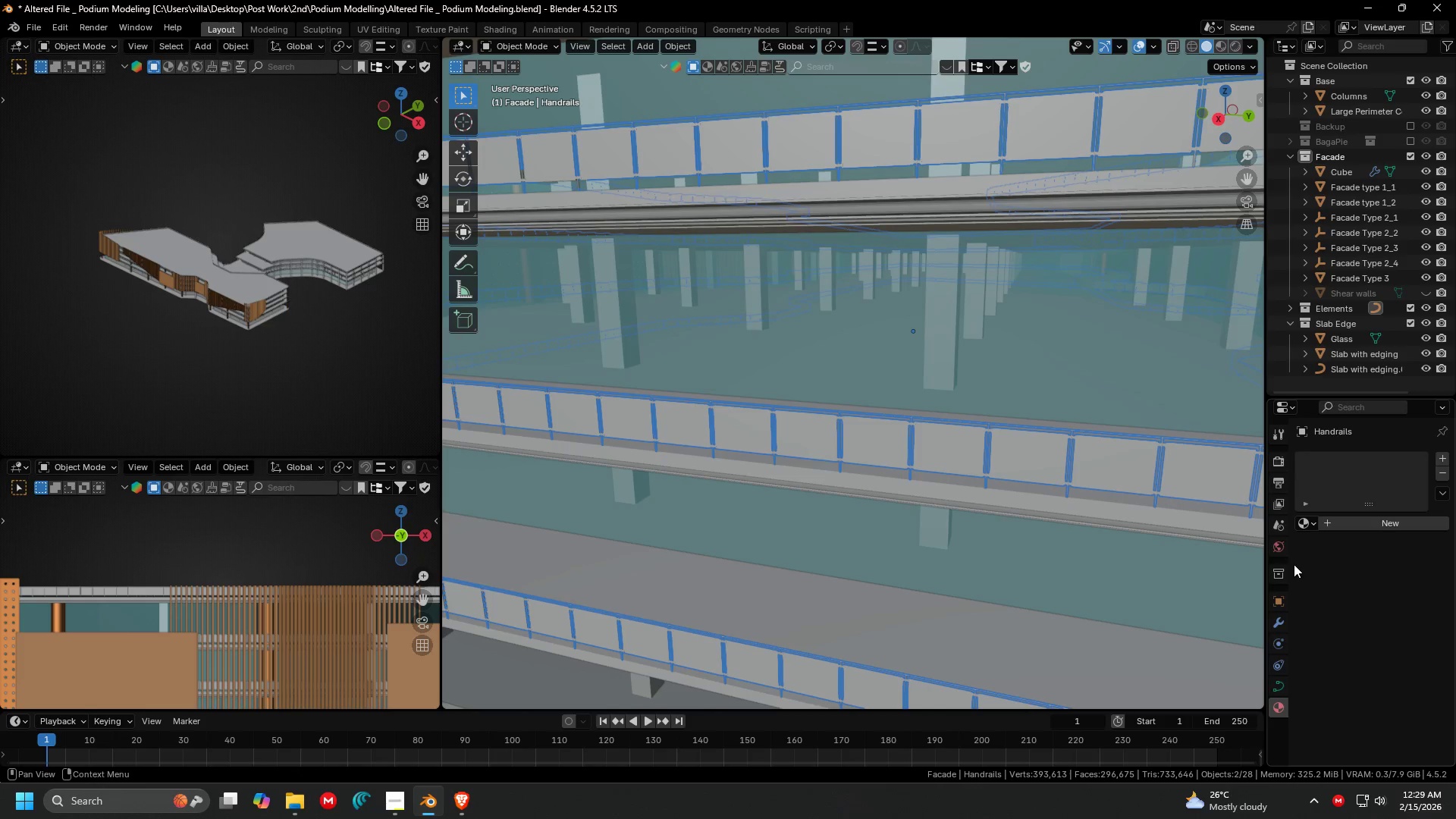 
left_click([1279, 613])
 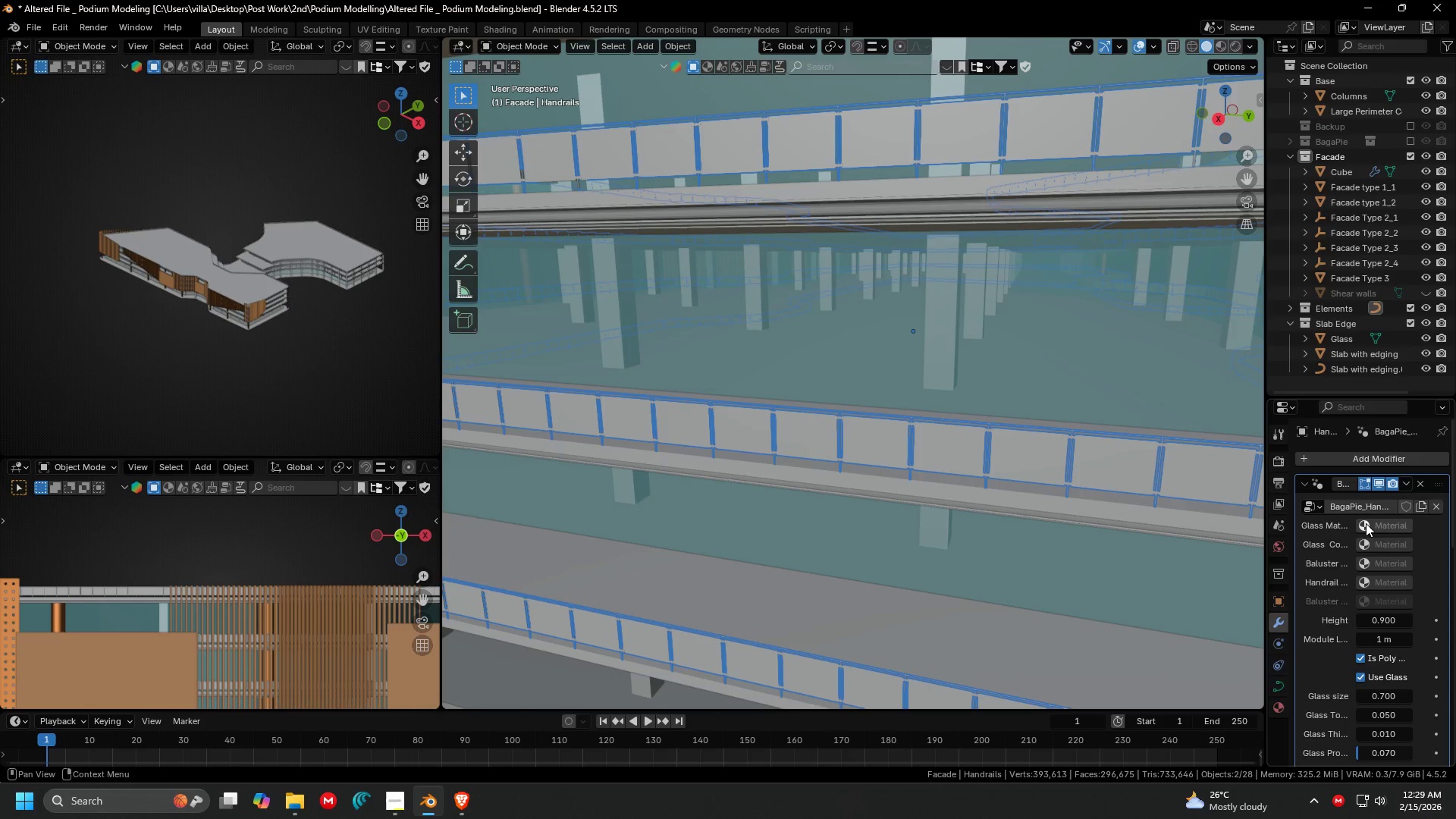 
left_click([1370, 523])
 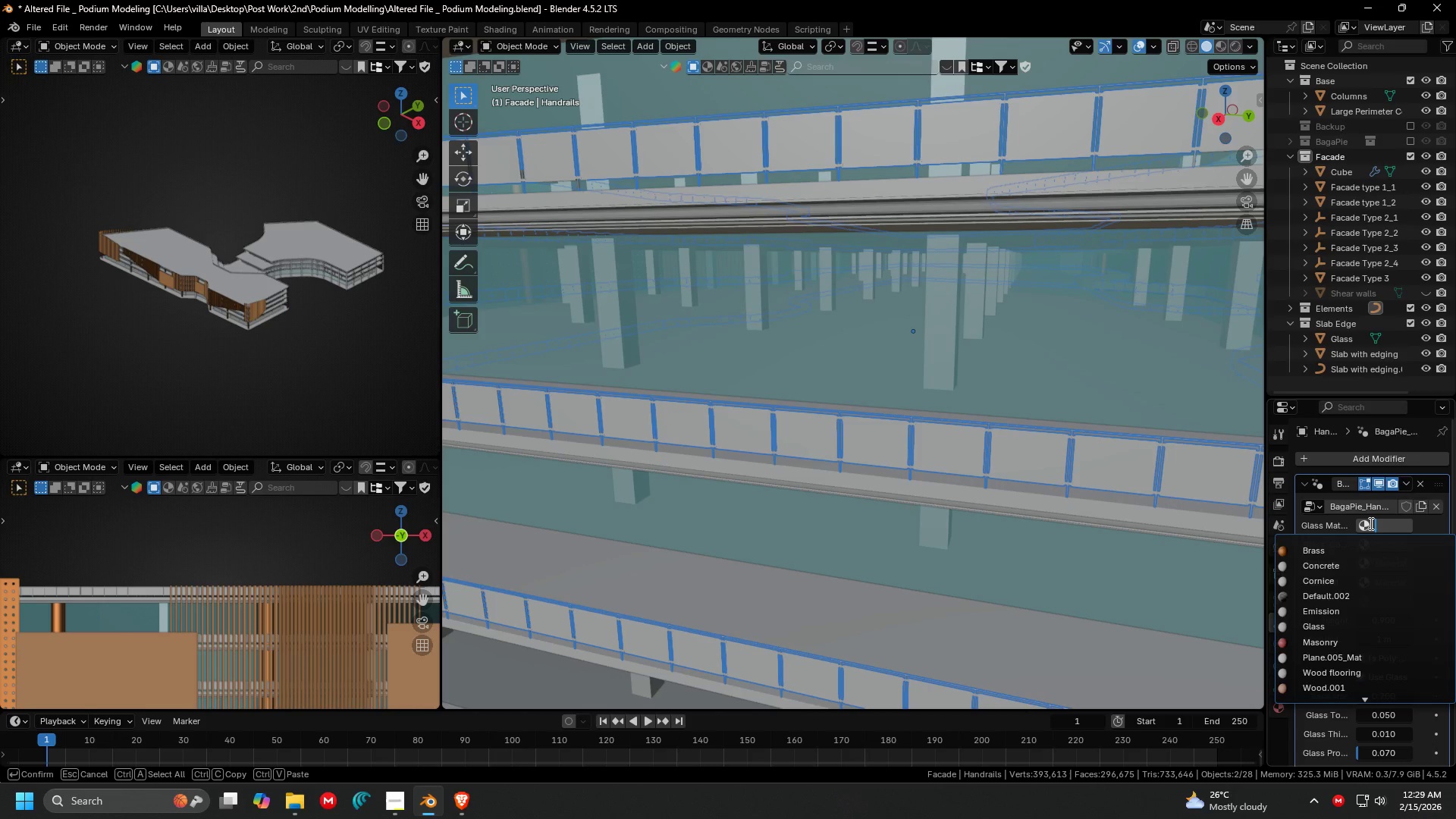 
type(glass)
 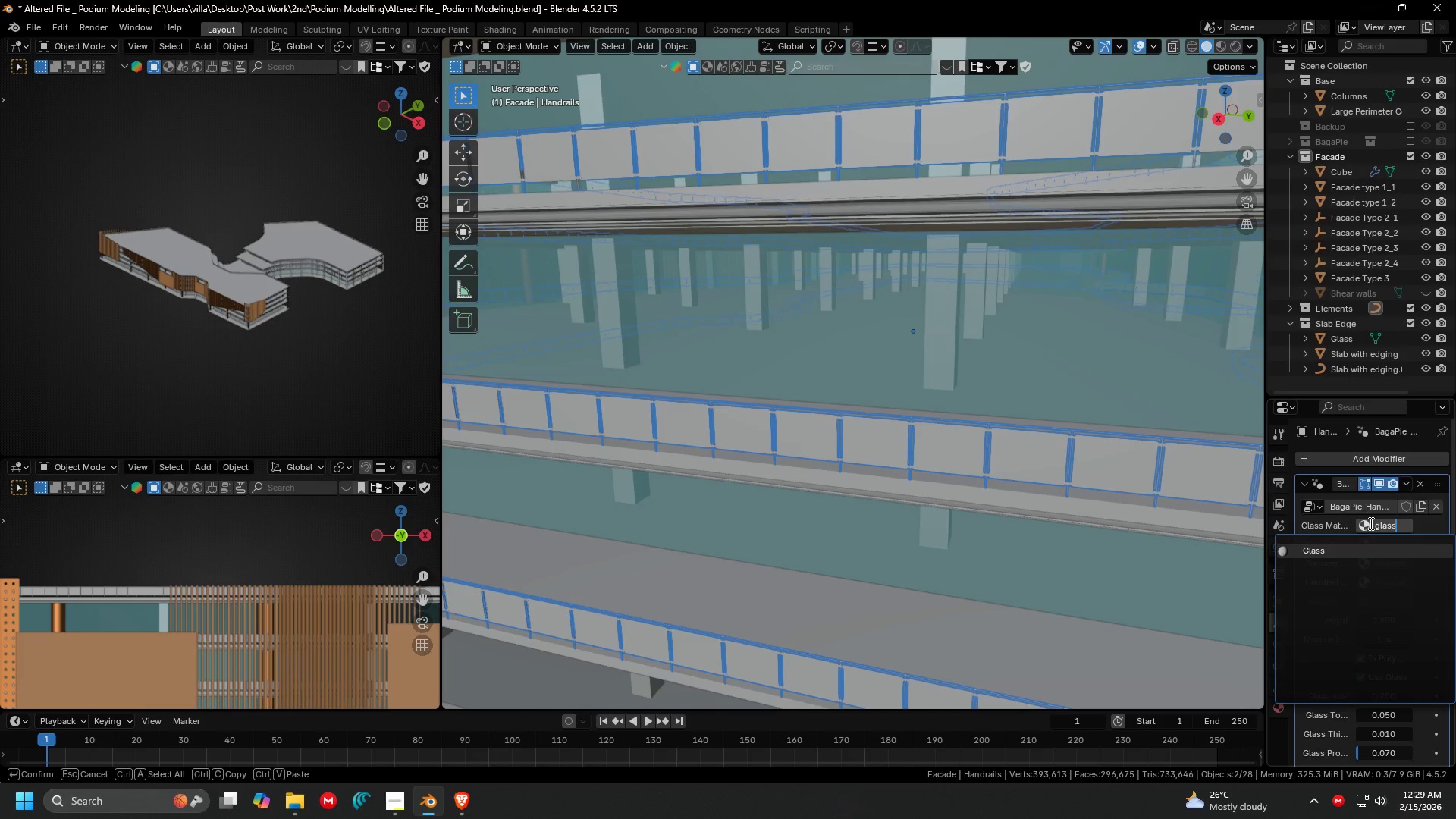 
key(Enter)
 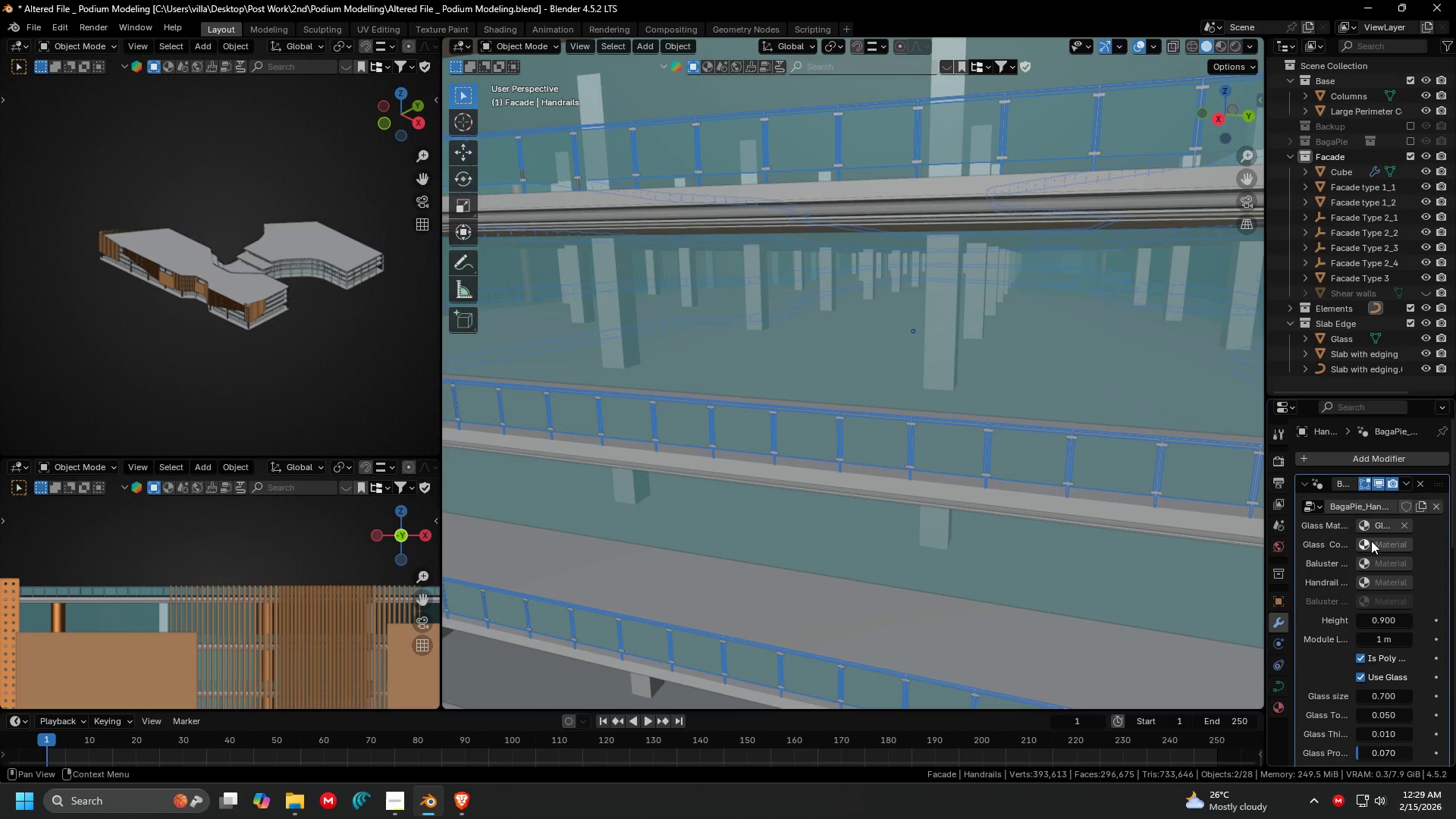 
left_click([1379, 541])
 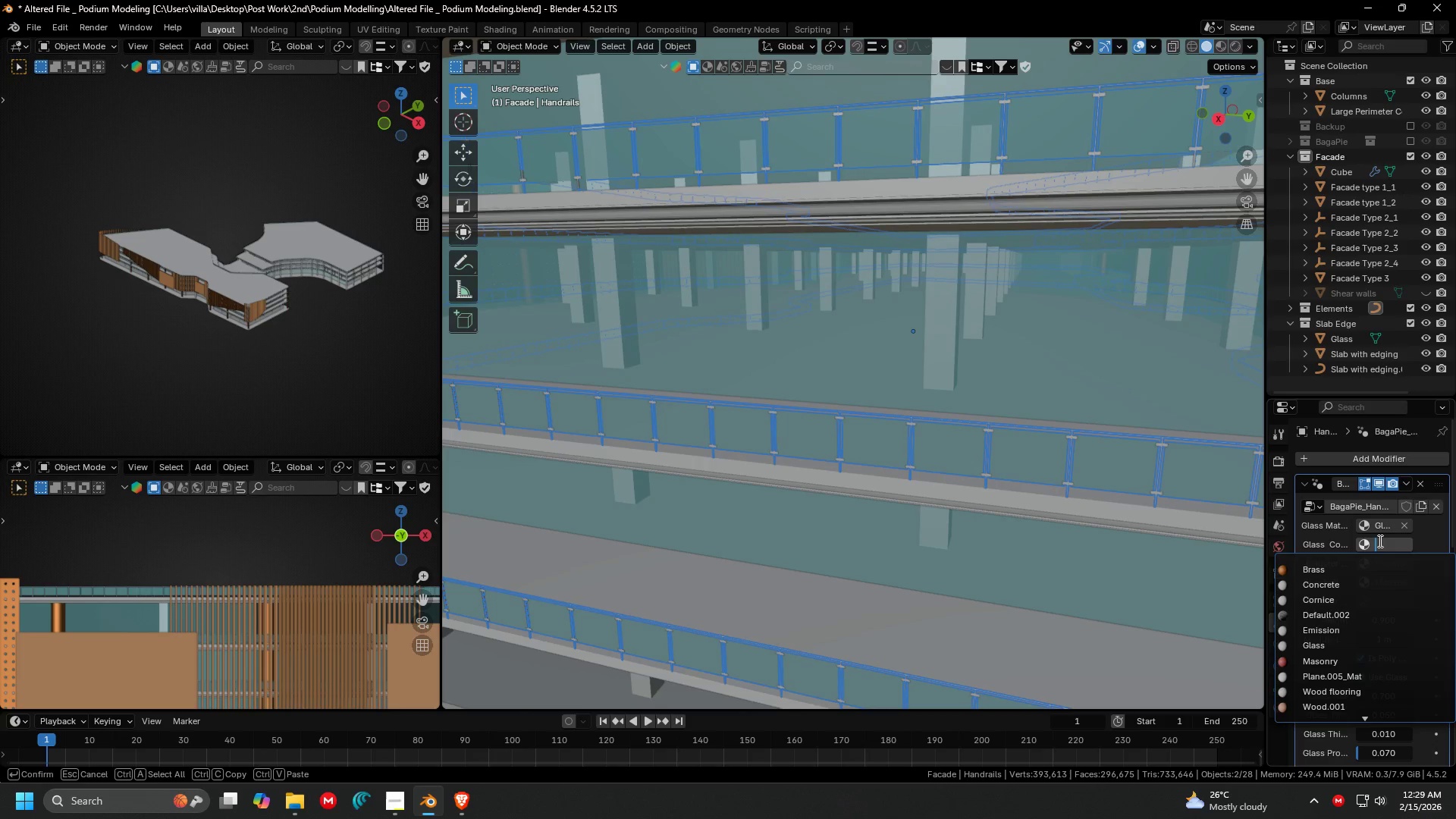 
type(meta)
key(Backspace)
key(Backspace)
key(Backspace)
key(Backspace)
key(Escape)
 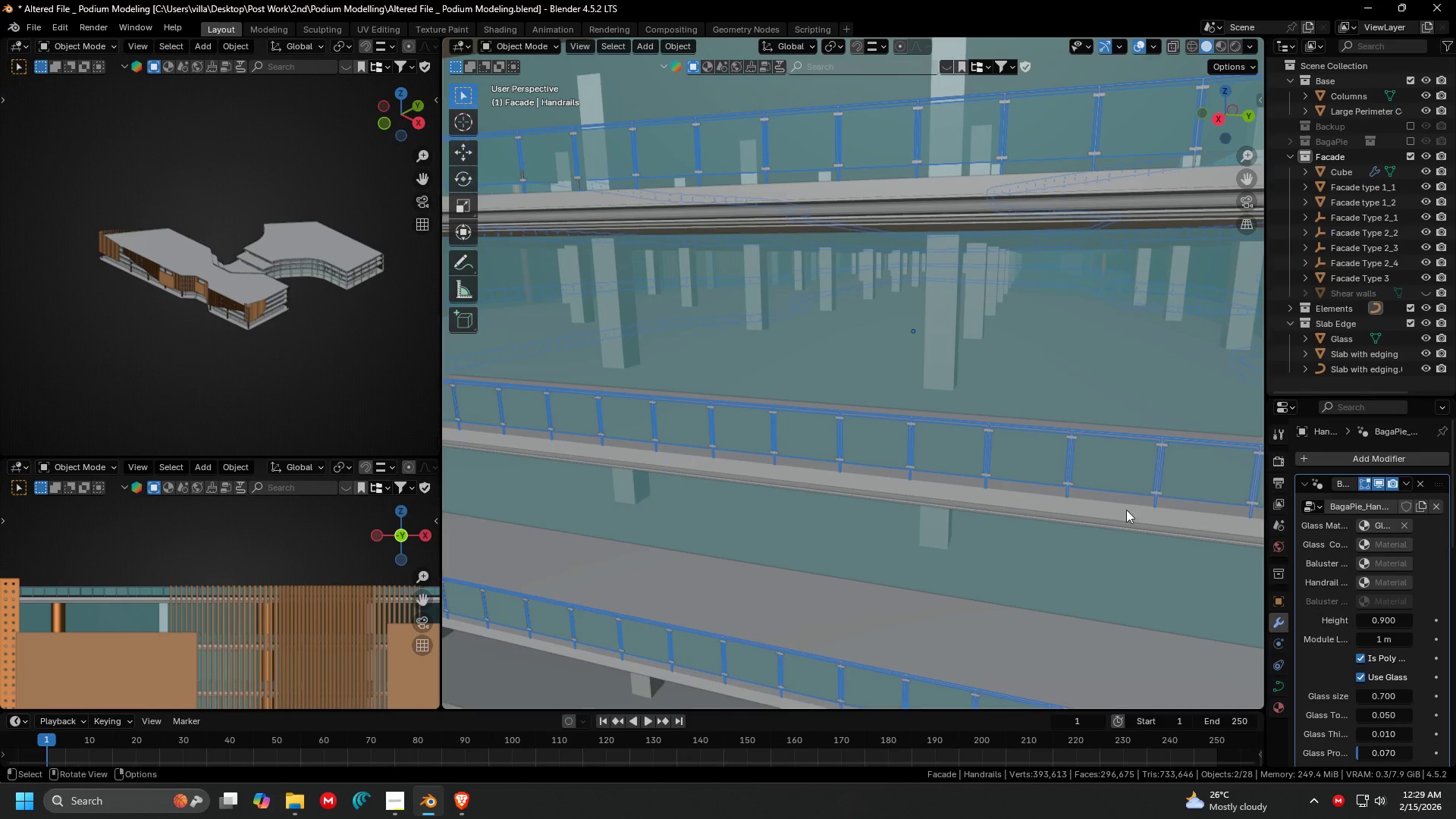 
key(Shift+ShiftLeft)
 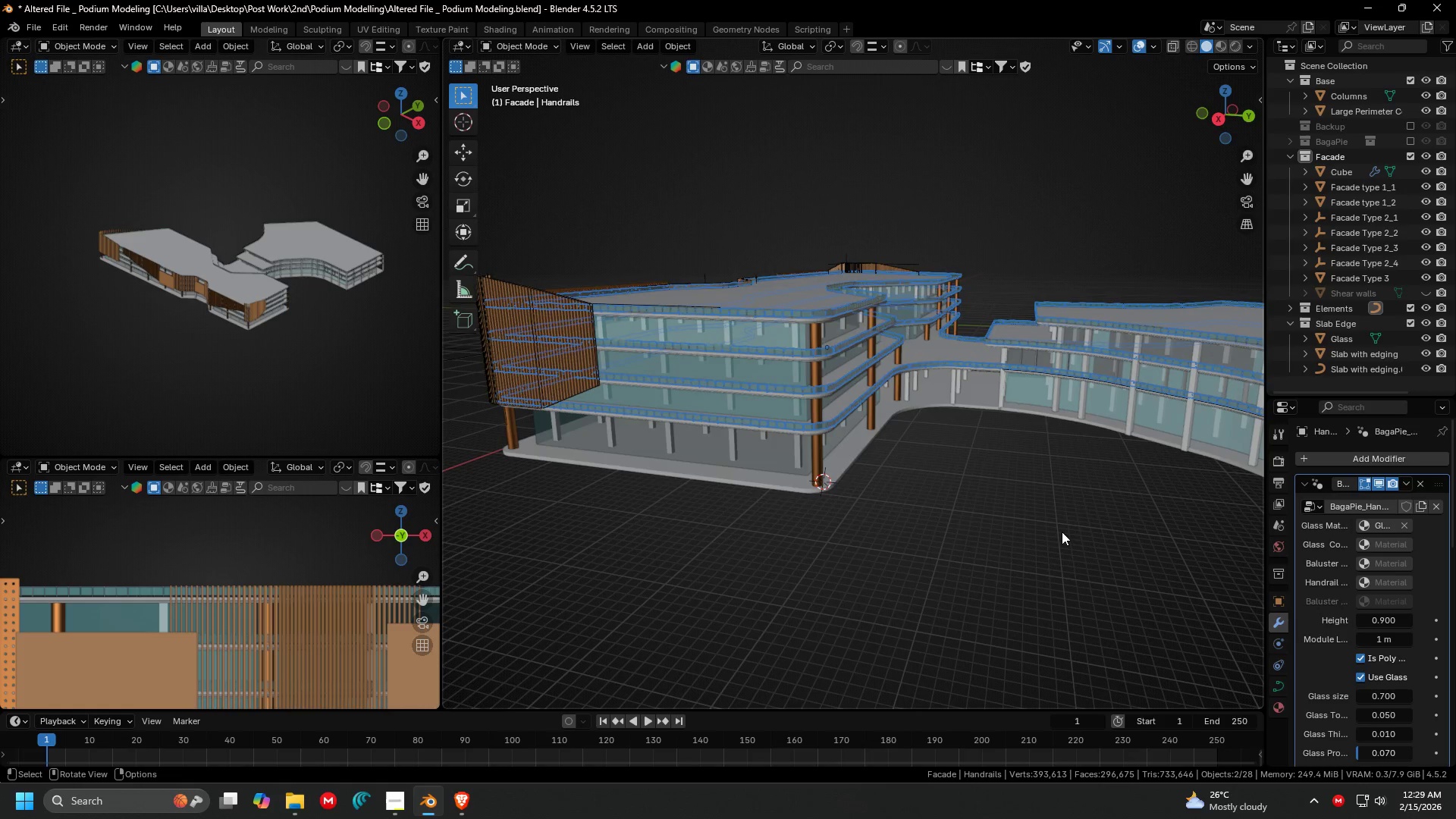 
scroll: coordinate [1025, 506], scroll_direction: down, amount: 3.0
 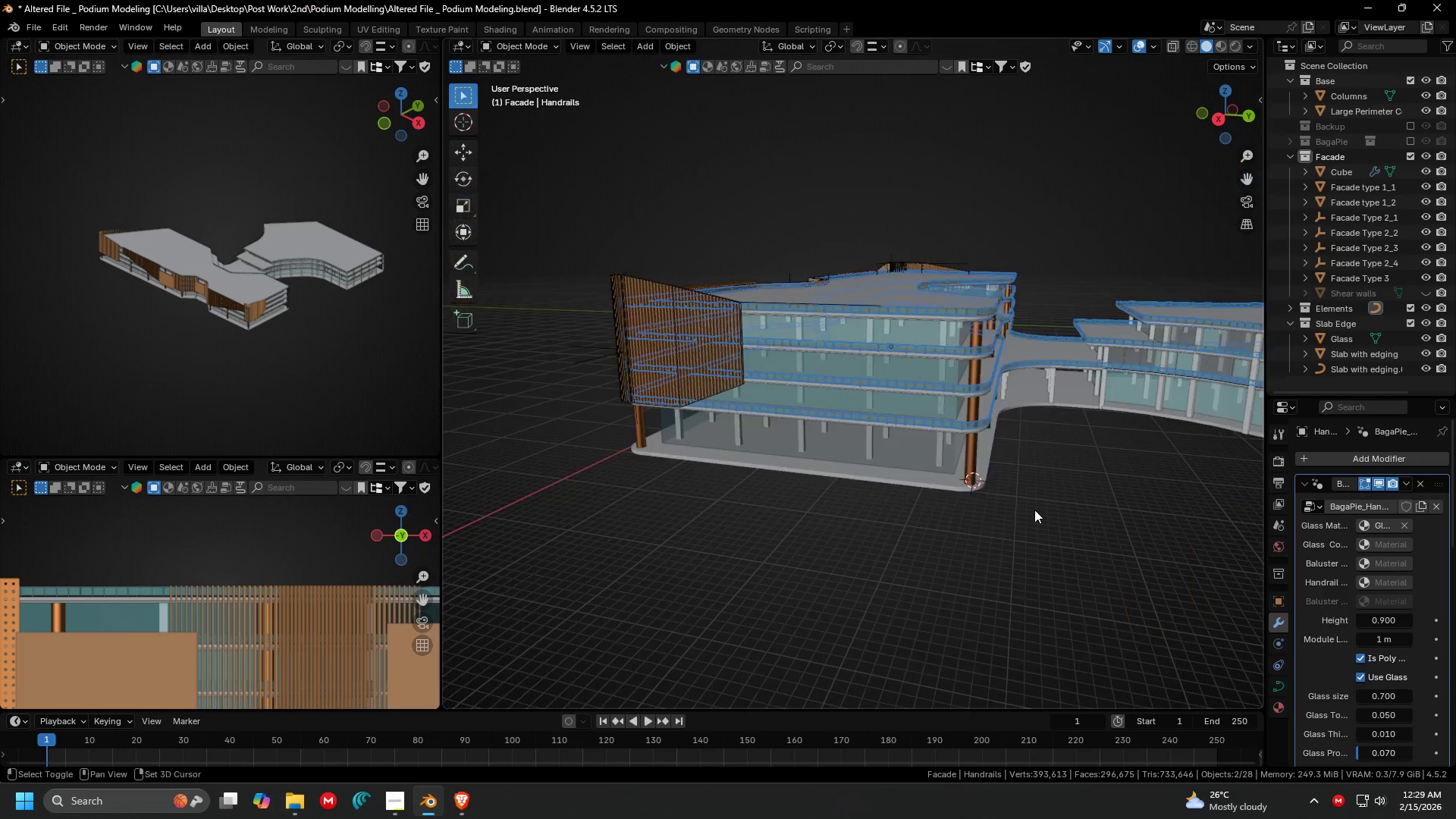 
left_click([1062, 532])
 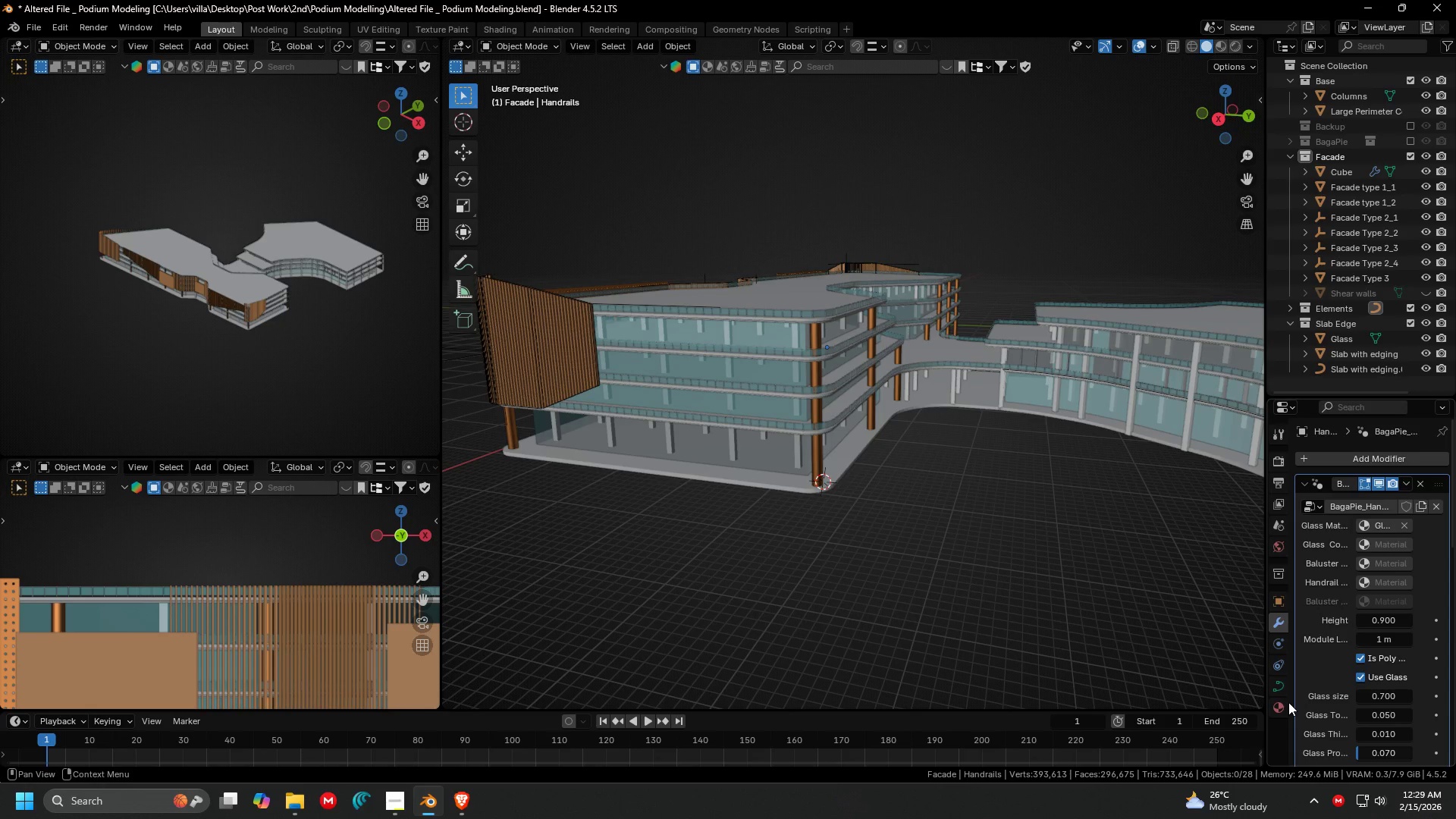 
double_click([1286, 702])
 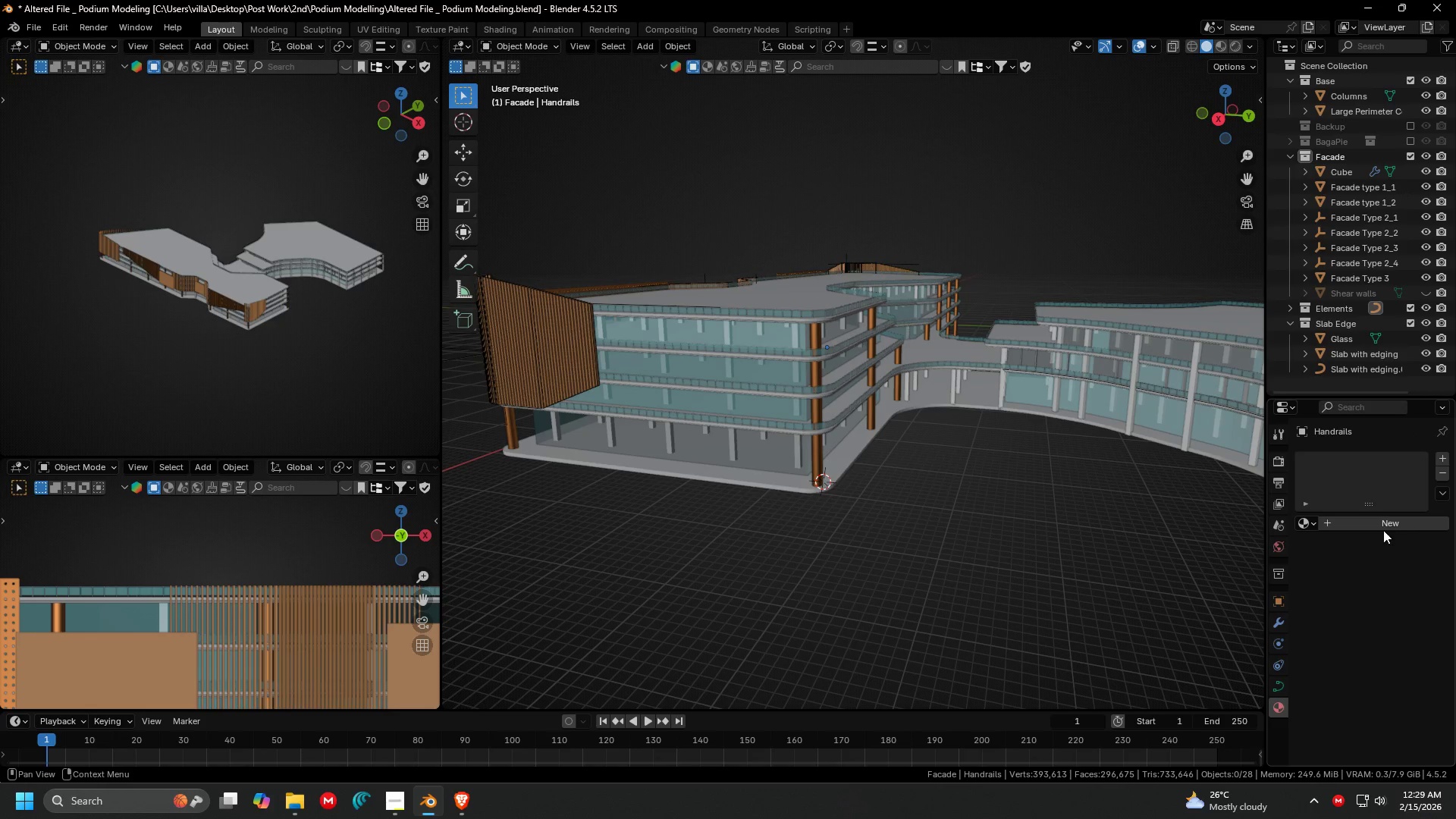 
left_click([1379, 521])
 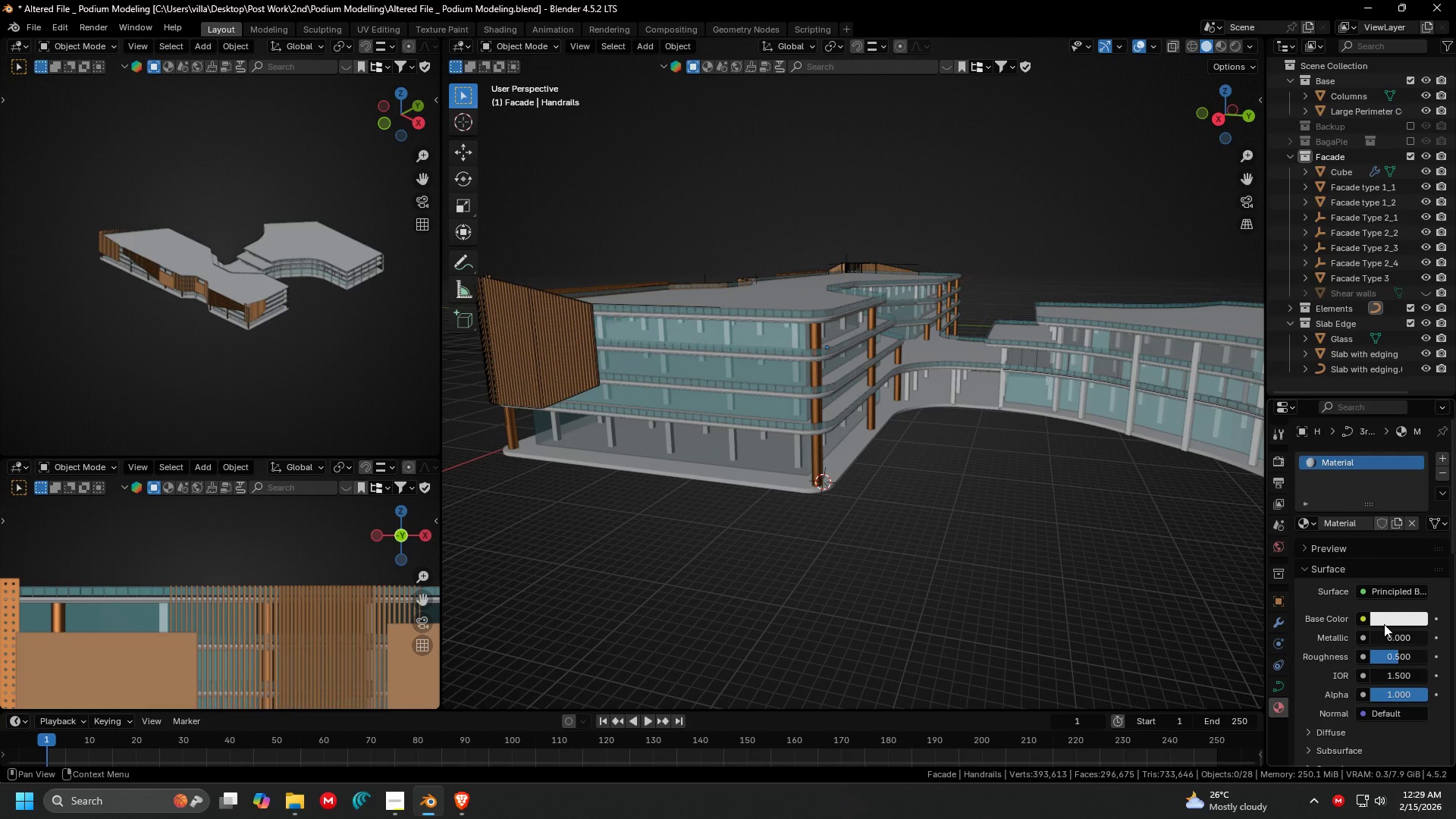 
scroll: coordinate [1385, 620], scroll_direction: down, amount: 23.0
 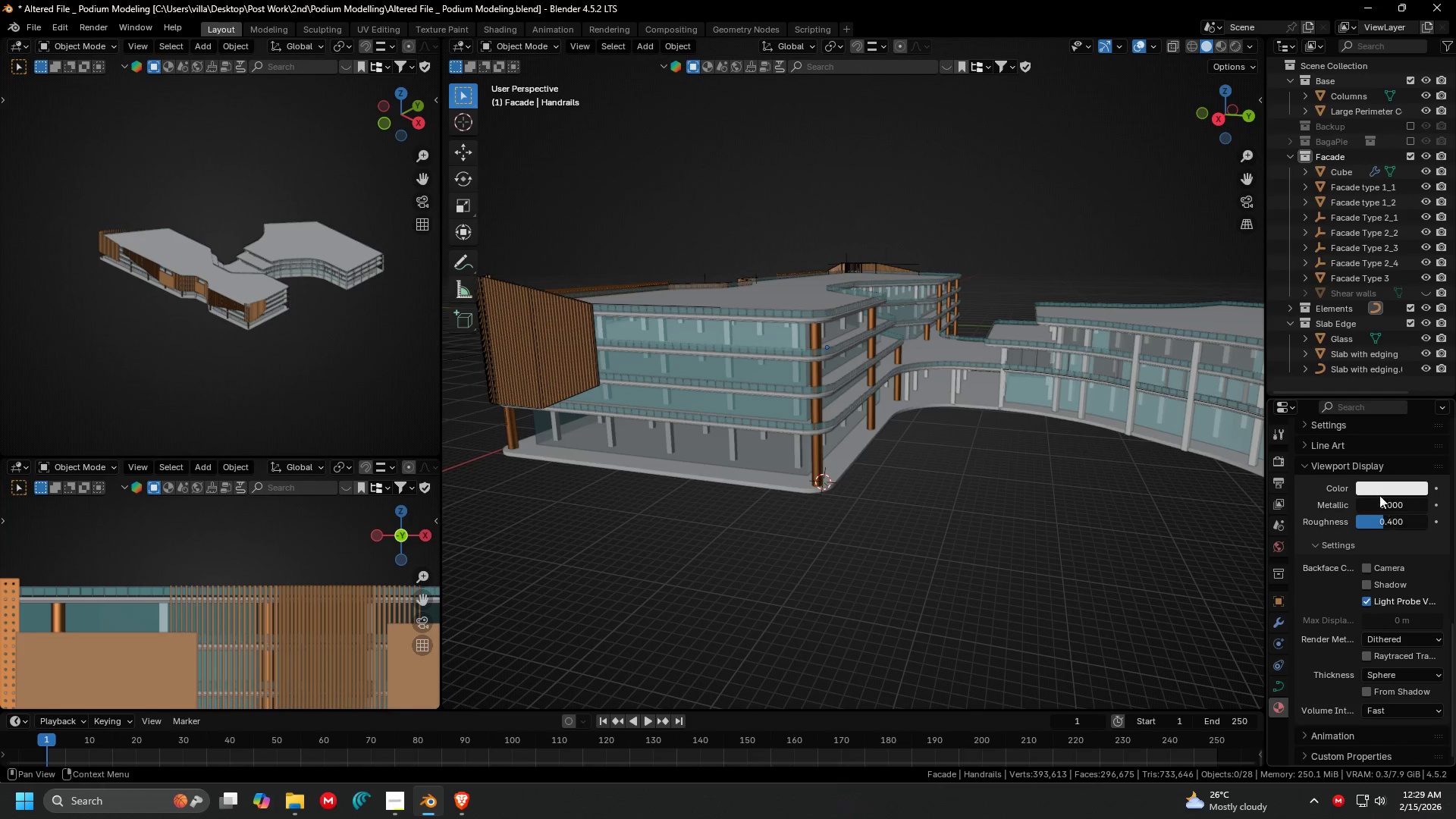 
left_click([1376, 488])
 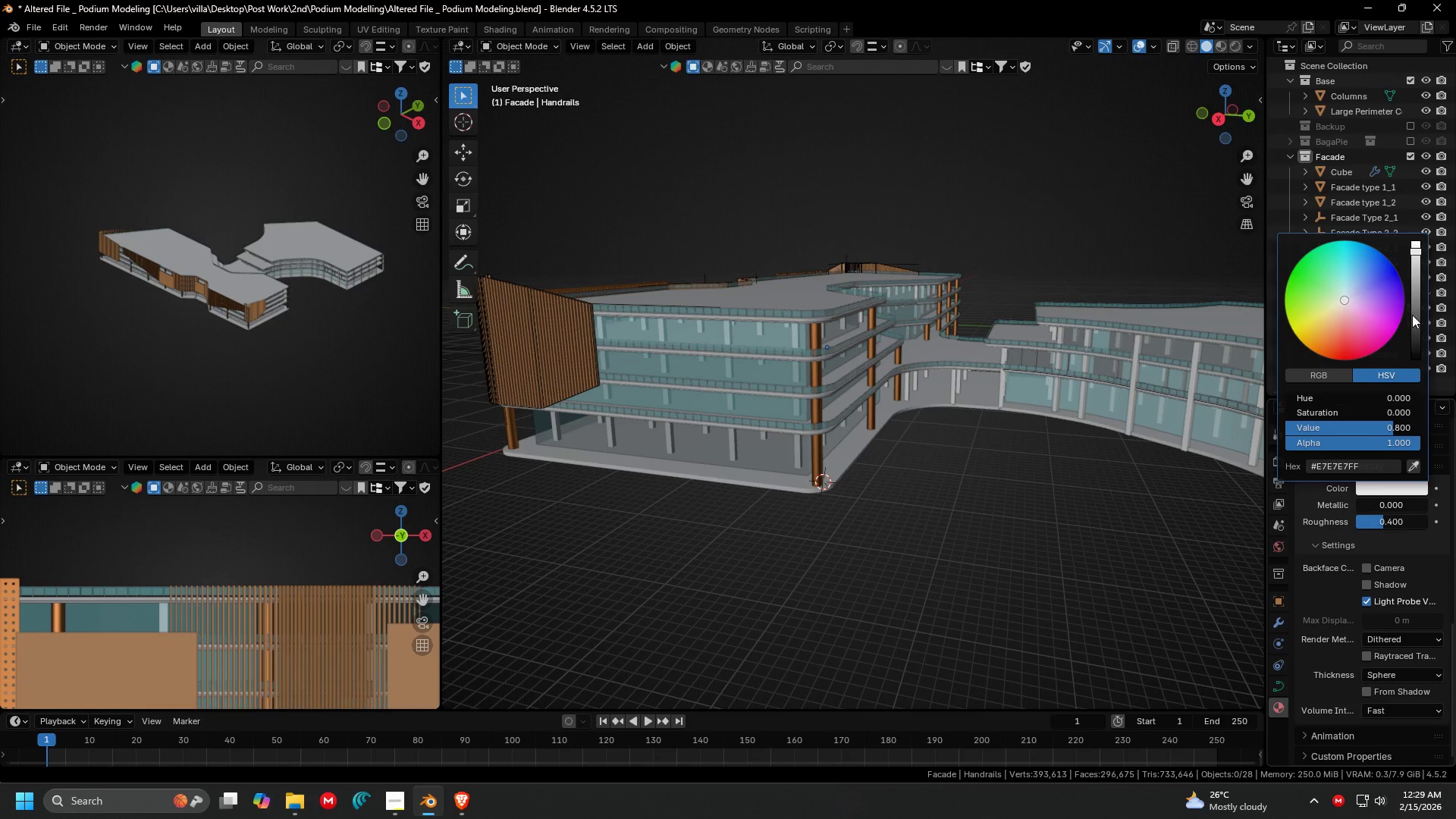 
left_click([1414, 311])
 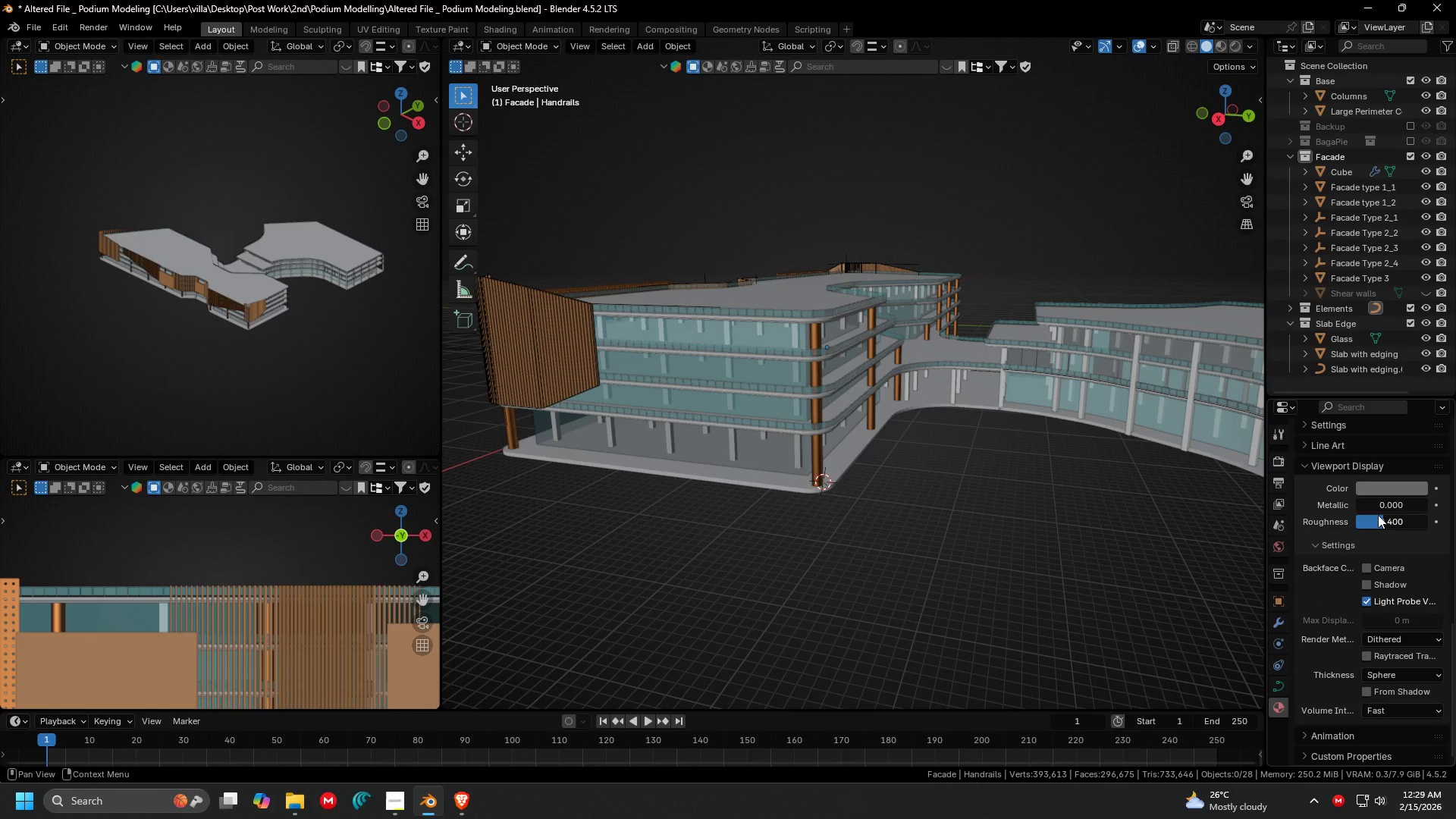 
left_click_drag(start_coordinate=[1376, 504], to_coordinate=[527, 516])
 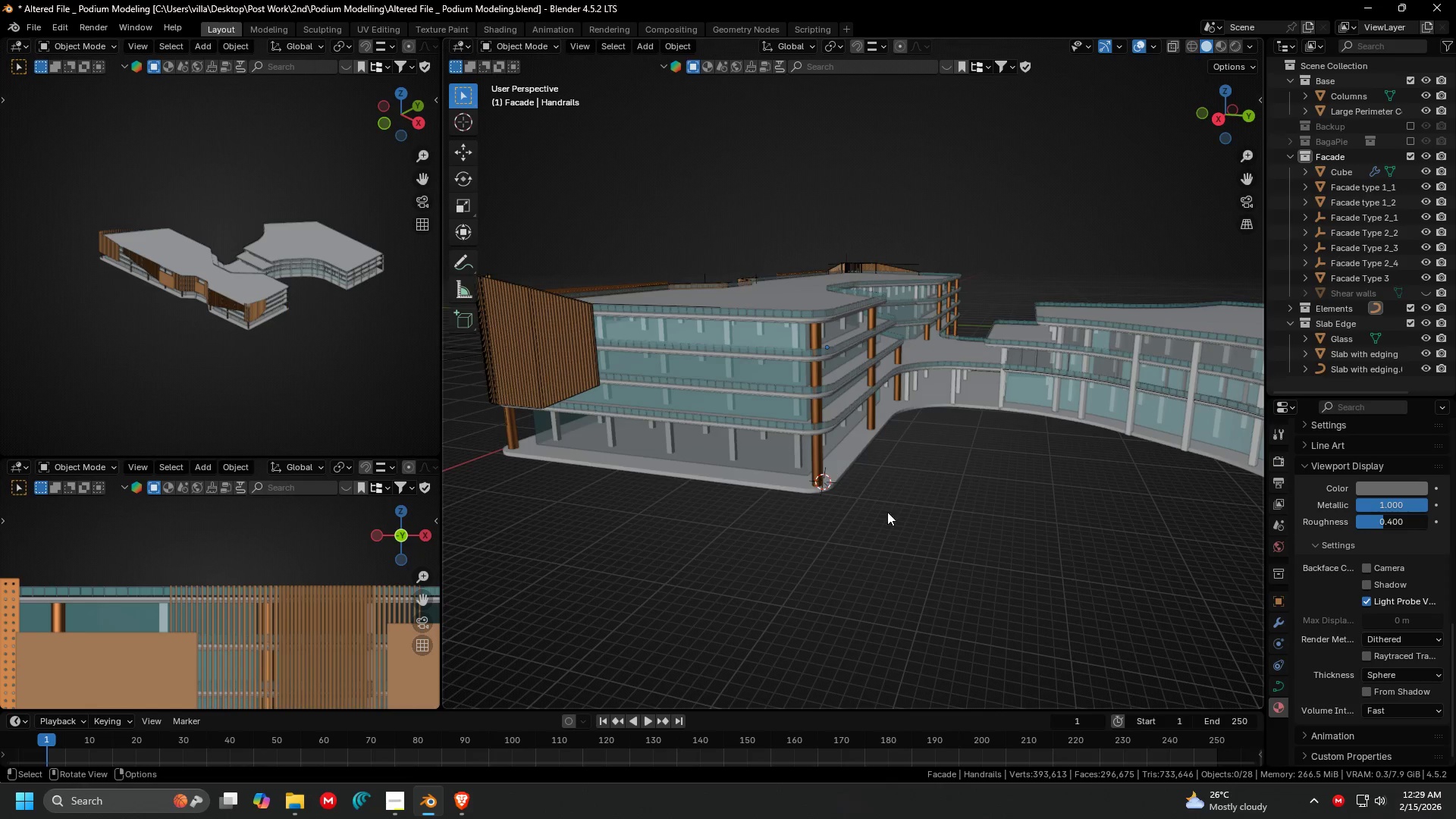 
scroll: coordinate [802, 506], scroll_direction: up, amount: 4.0
 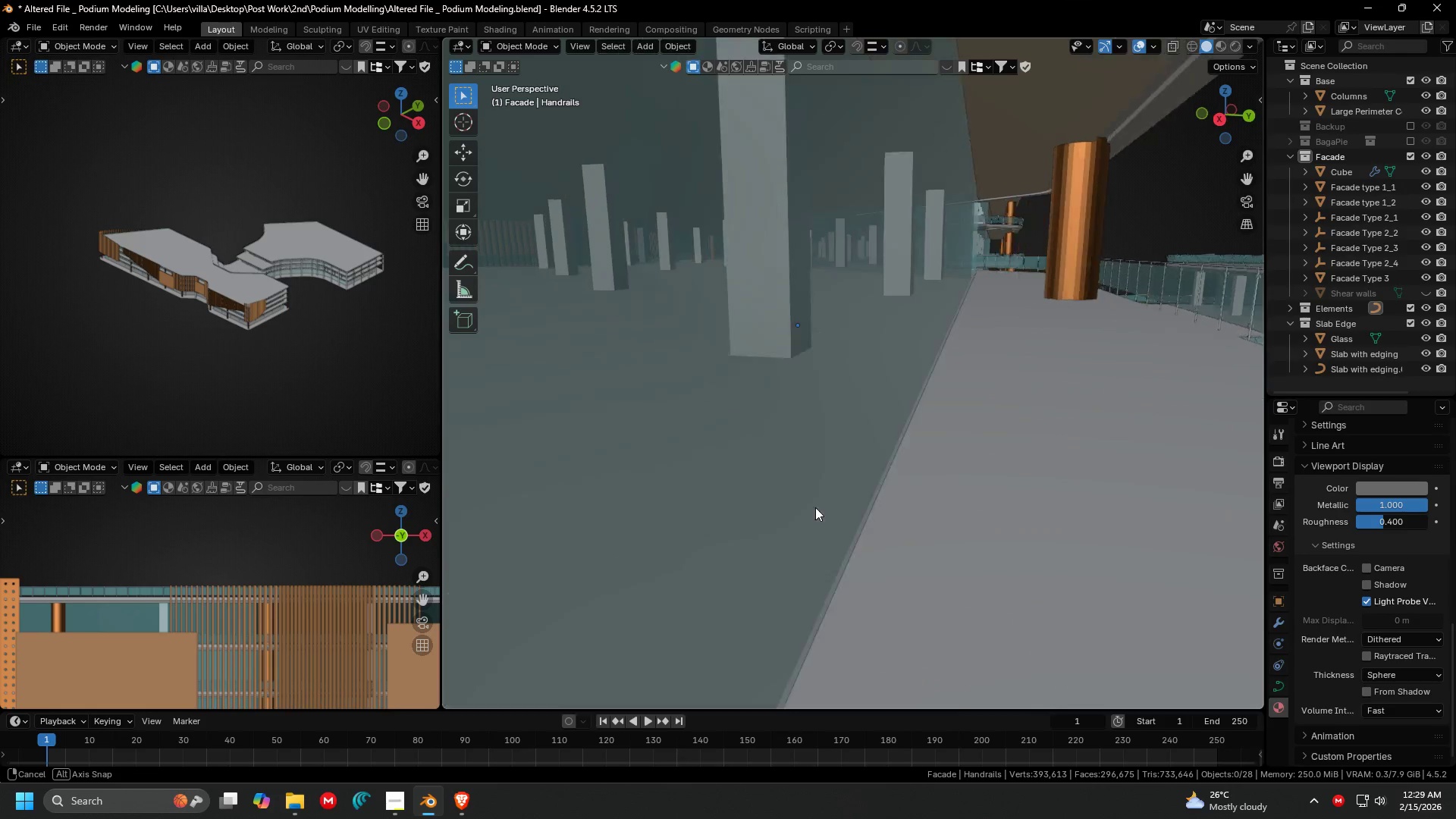 
scroll: coordinate [821, 596], scroll_direction: down, amount: 2.0
 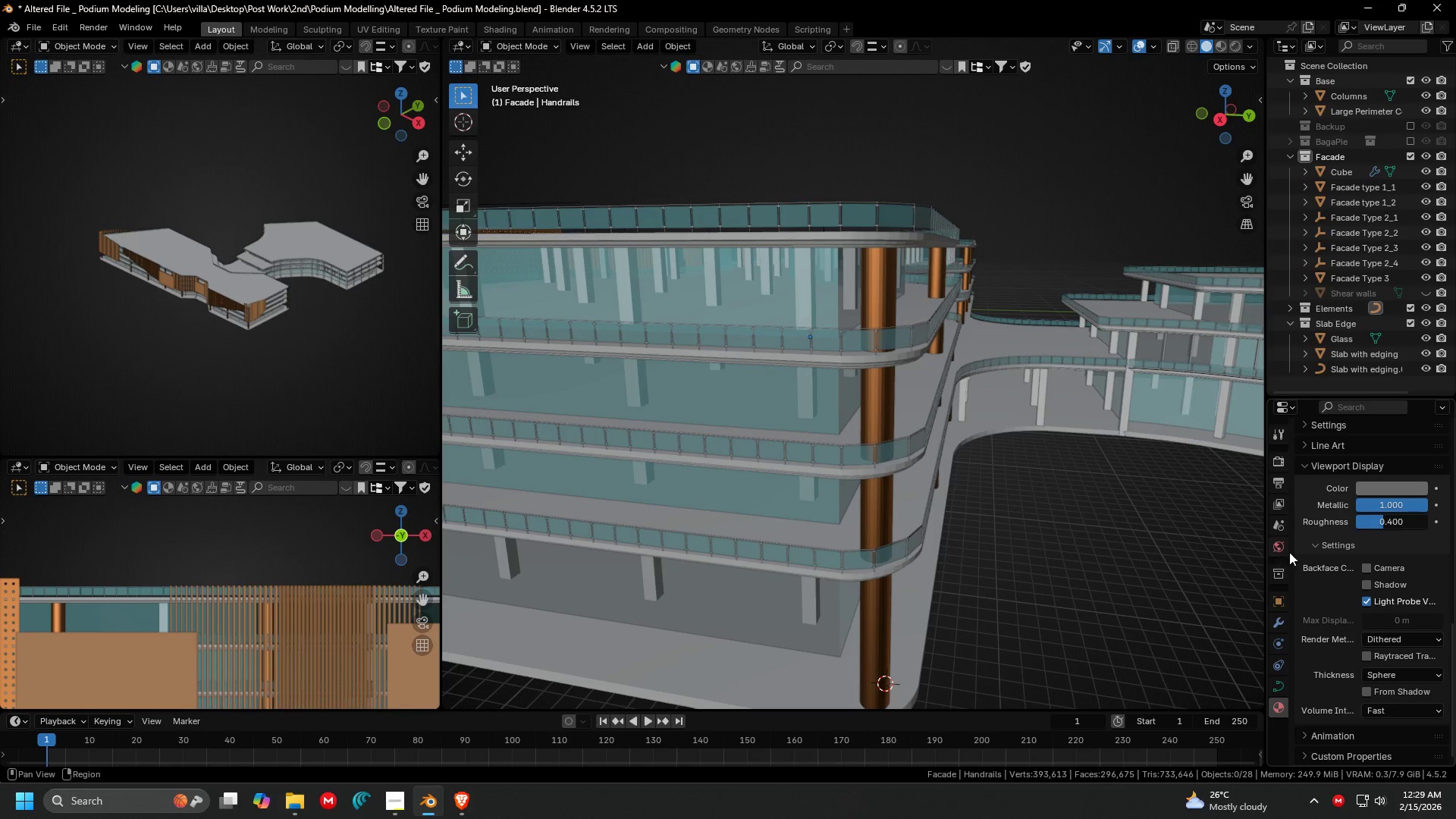 
scroll: coordinate [1334, 510], scroll_direction: up, amount: 18.0
 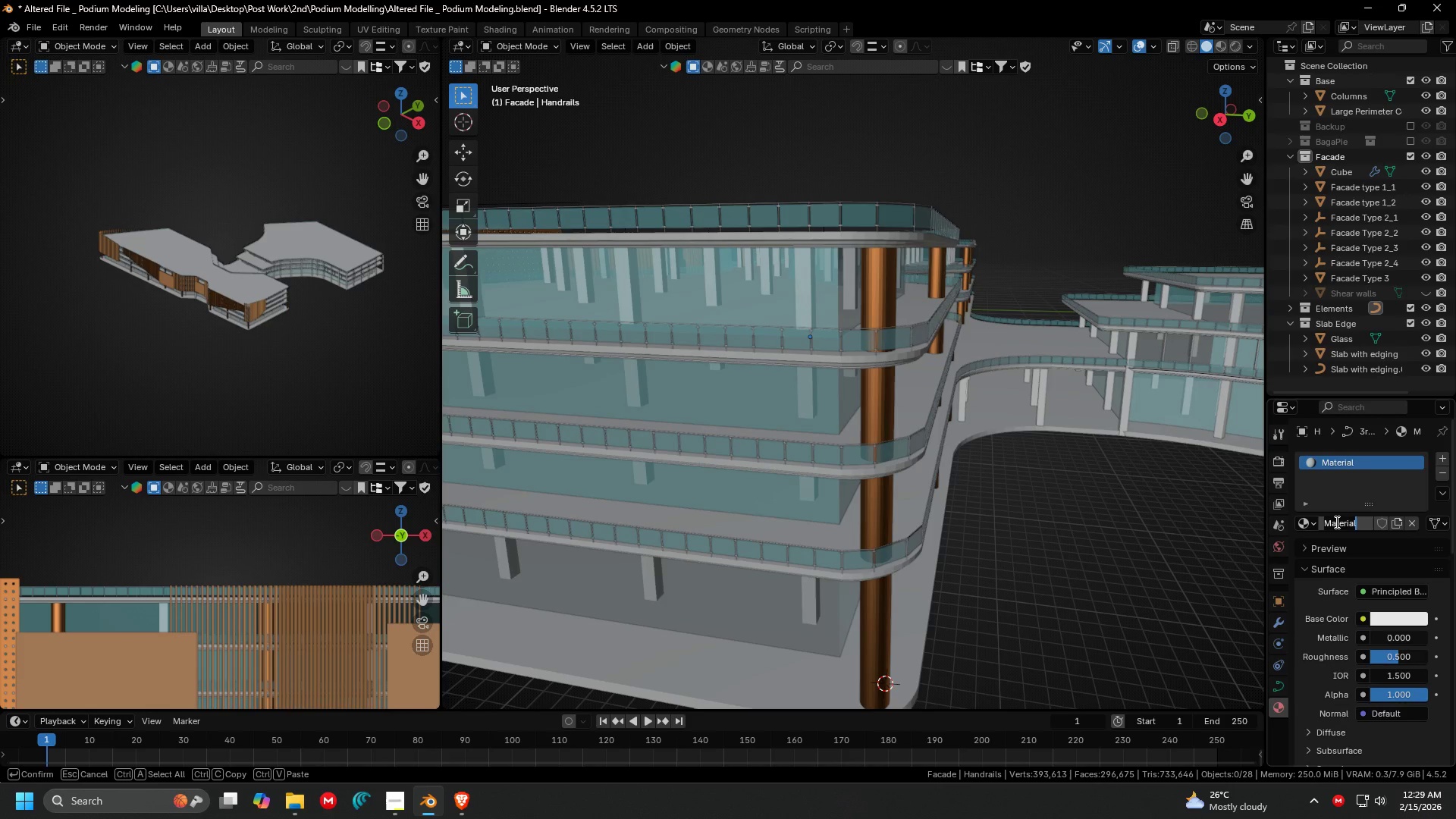 
type(Metal)
 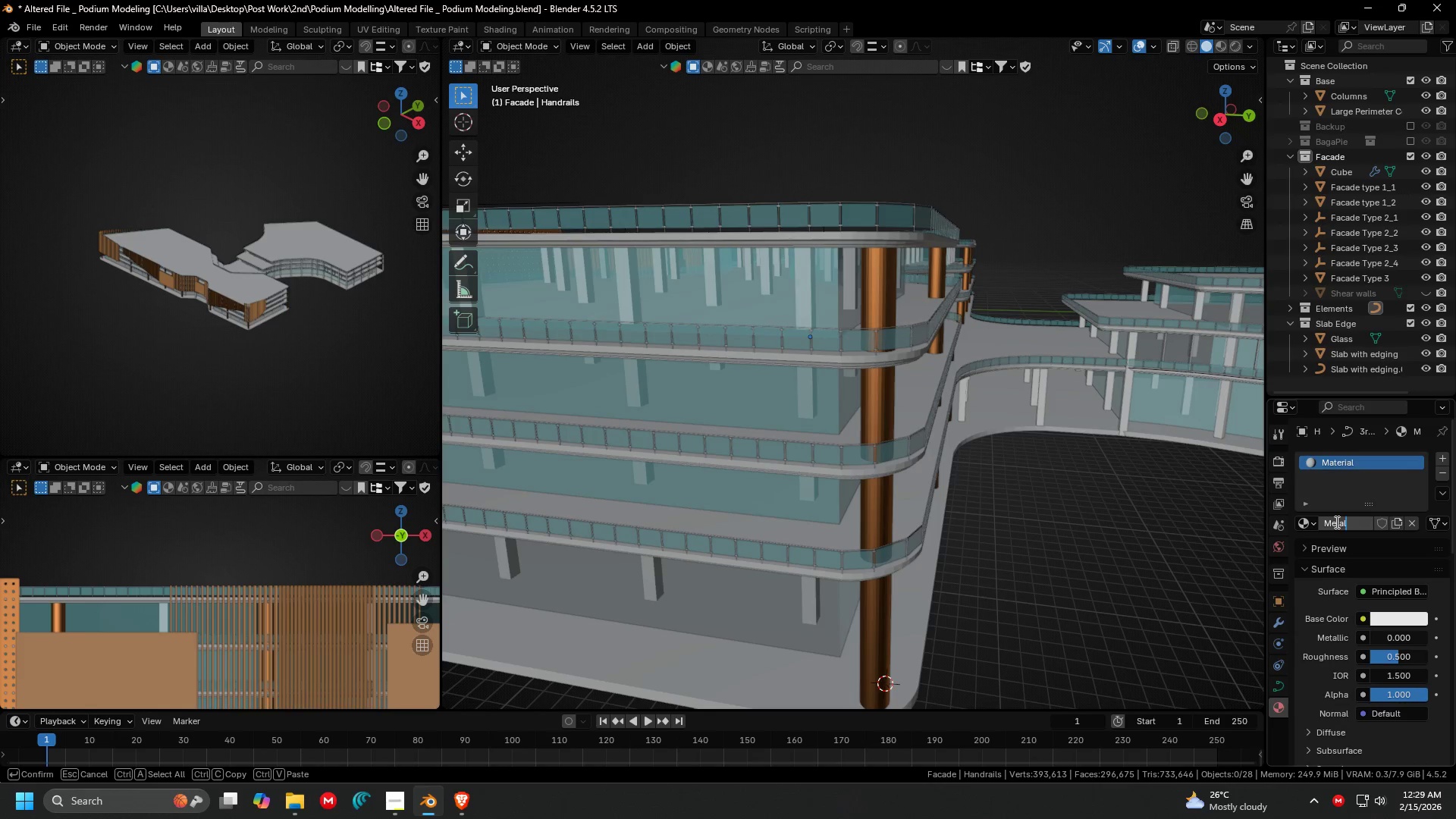 
key(Enter)
 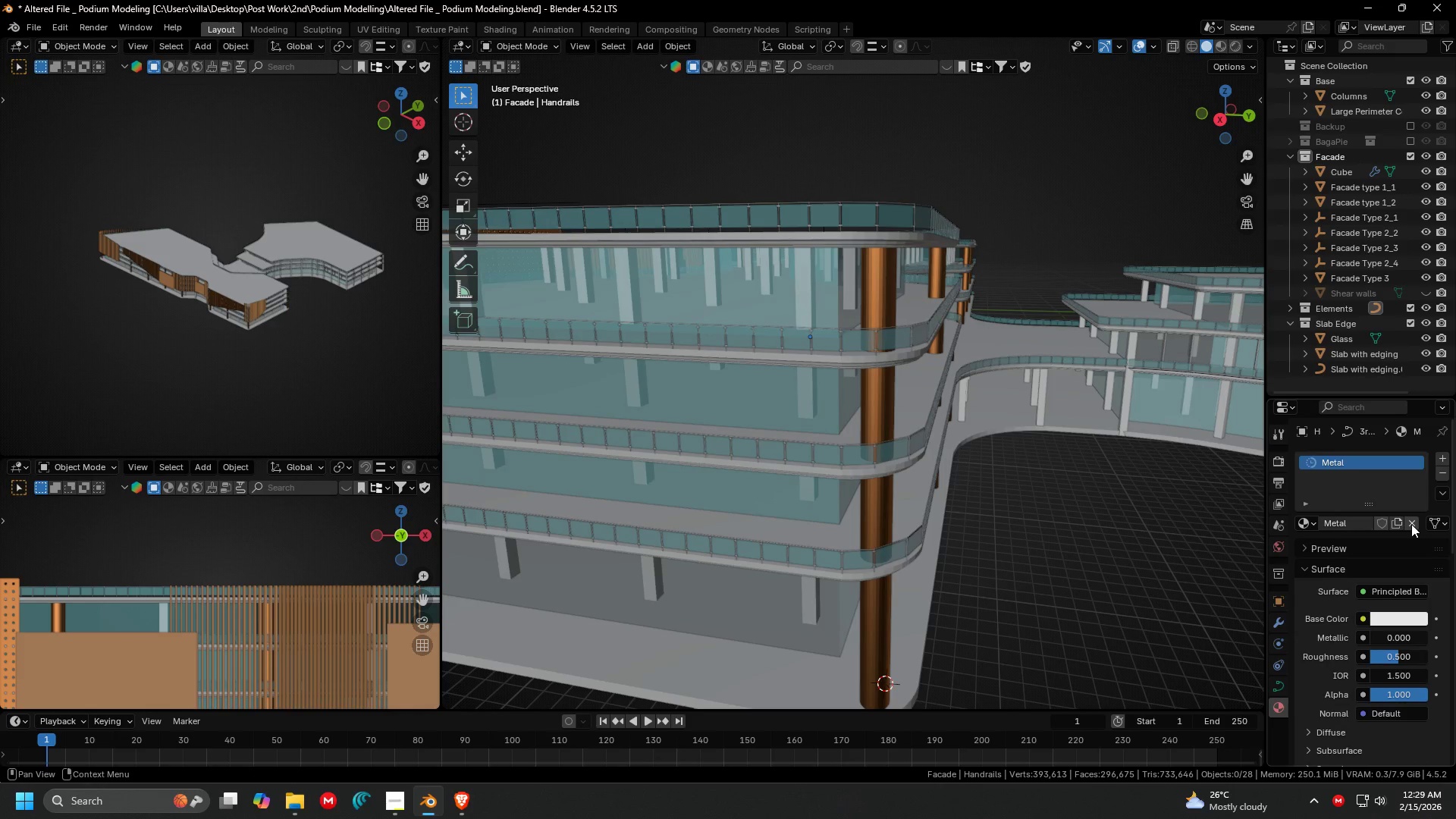 
left_click([1411, 524])
 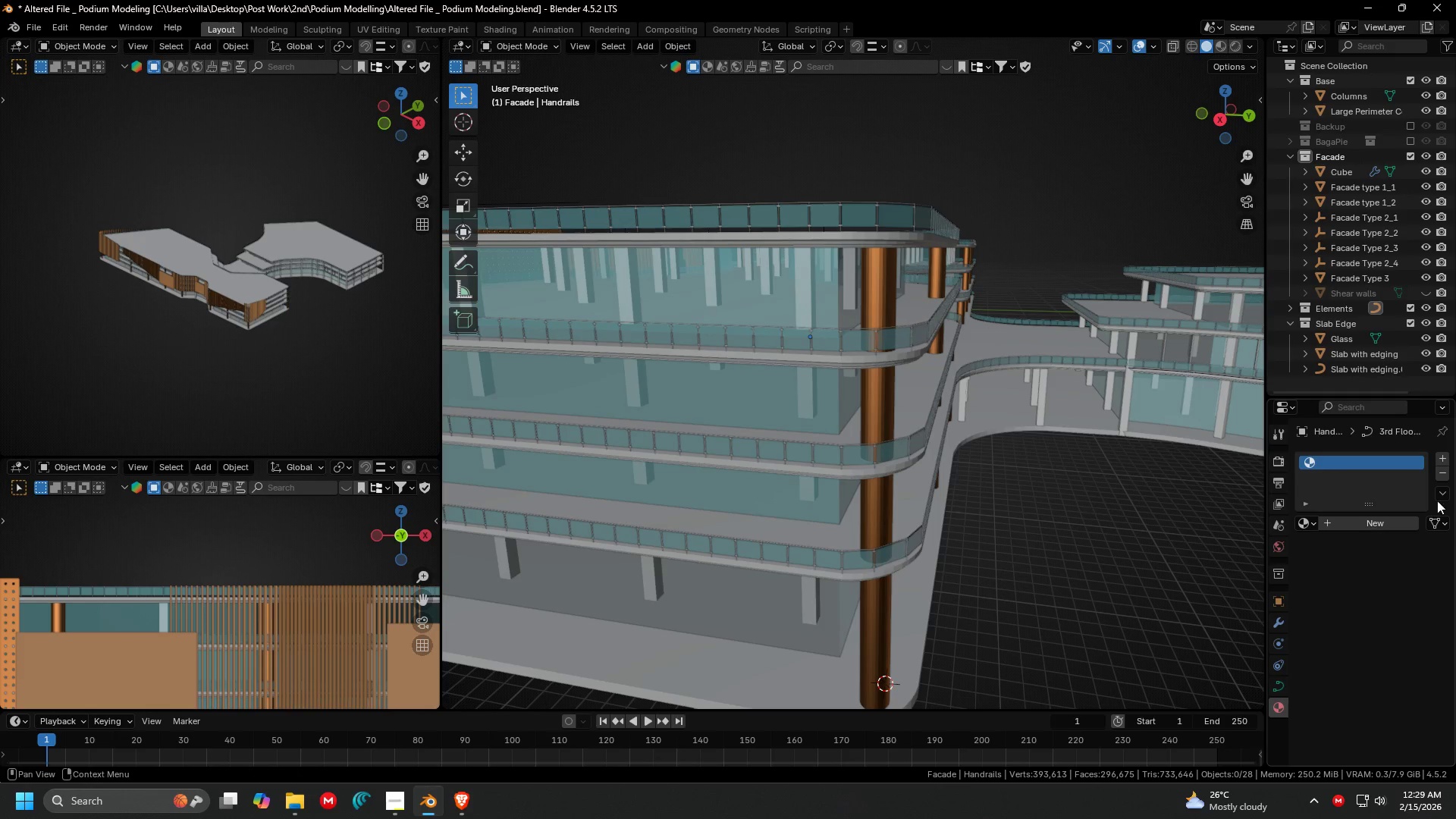 
left_click([1437, 479])
 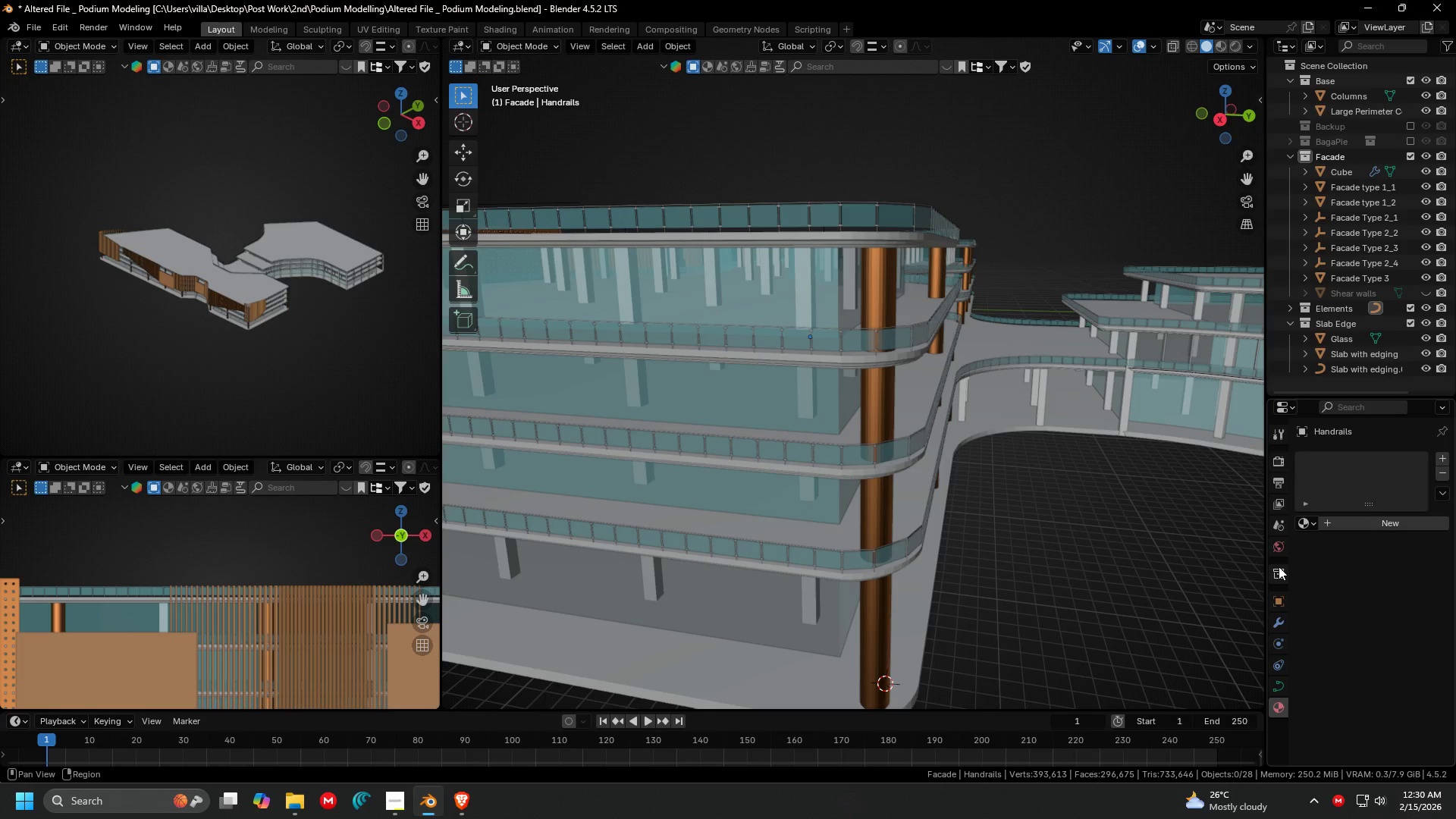 
wait(5.99)
 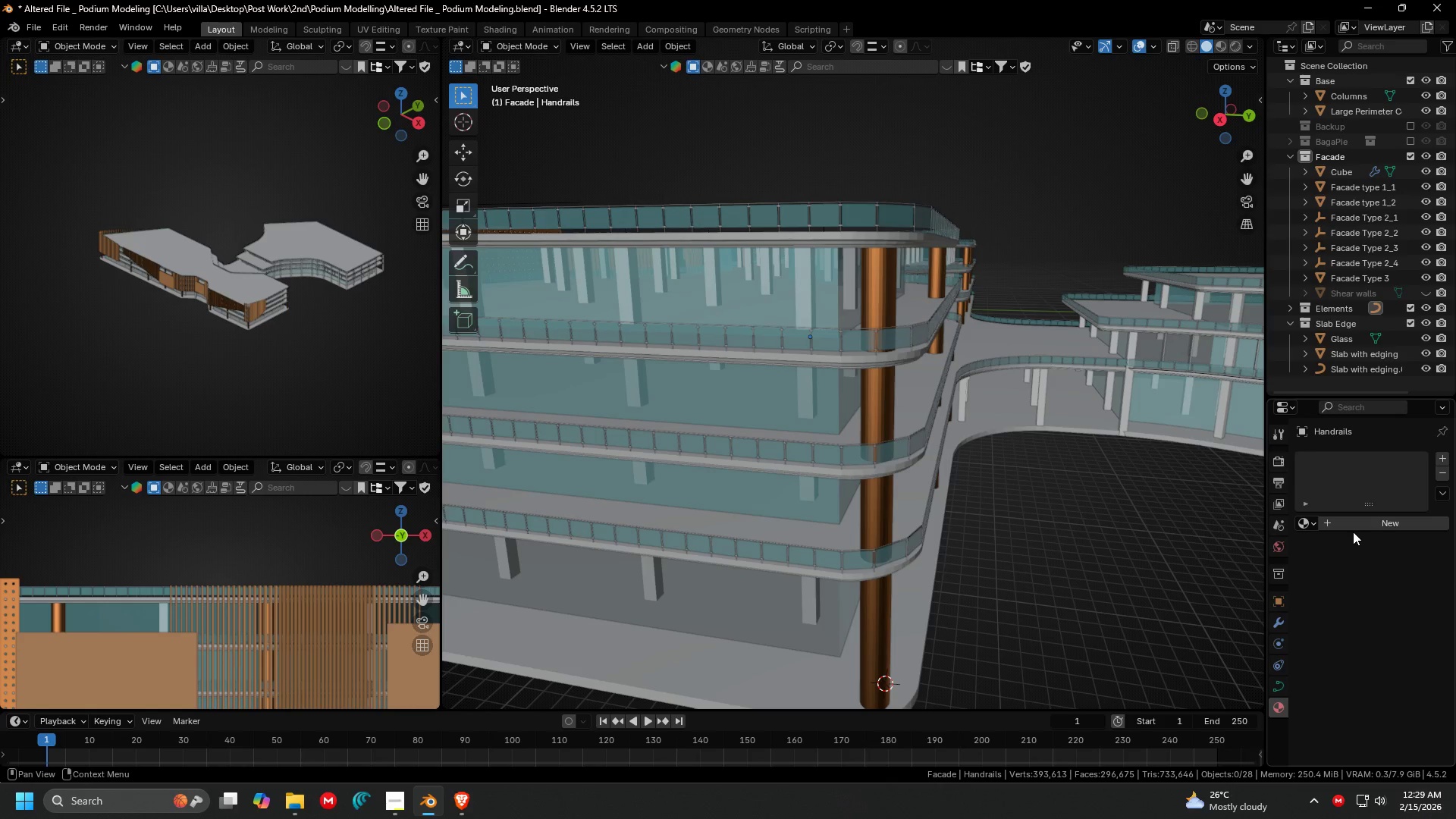 
left_click([796, 548])
 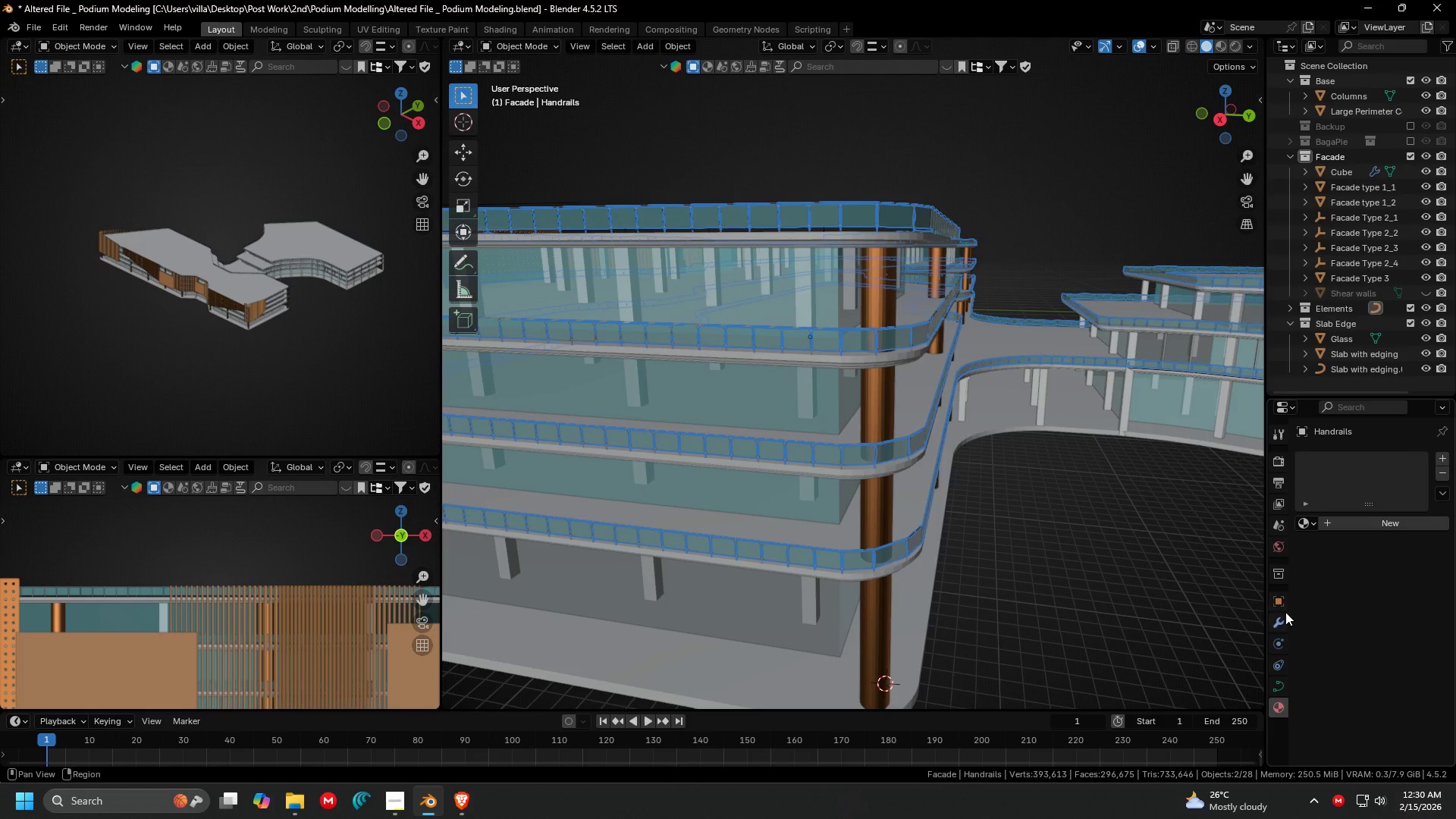 
left_click([1282, 620])
 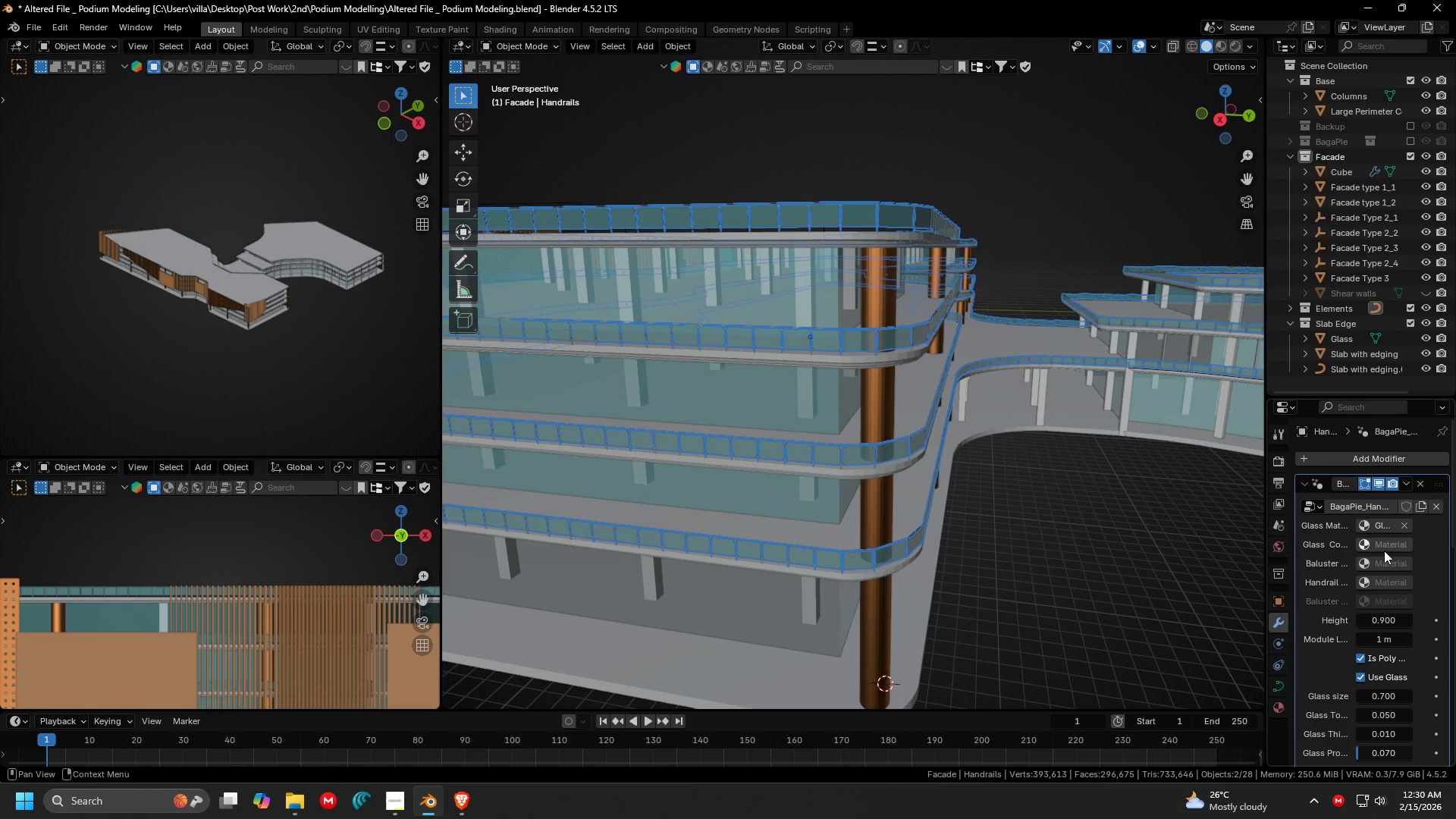 
left_click([1384, 551])
 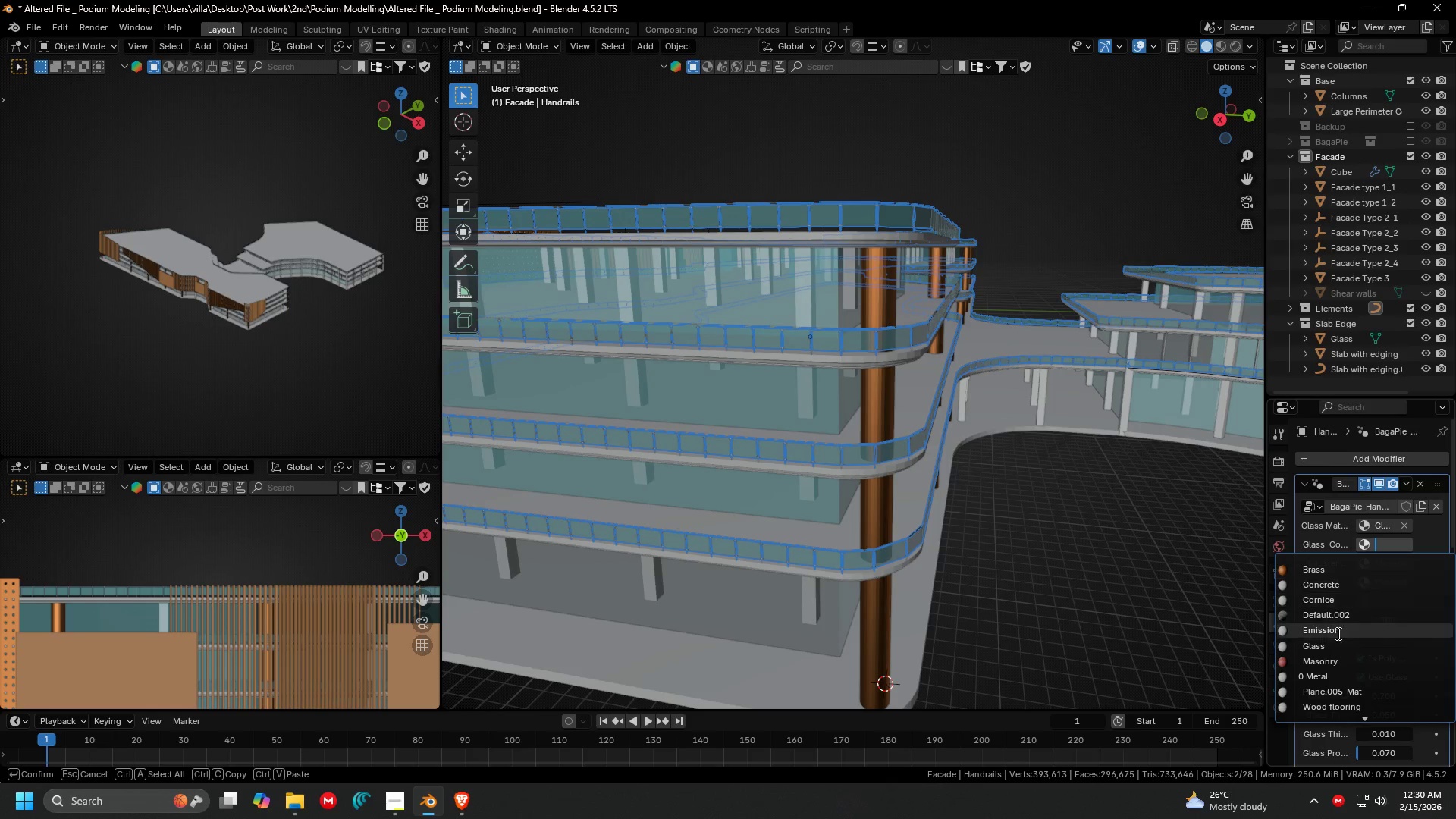 
left_click([1324, 674])
 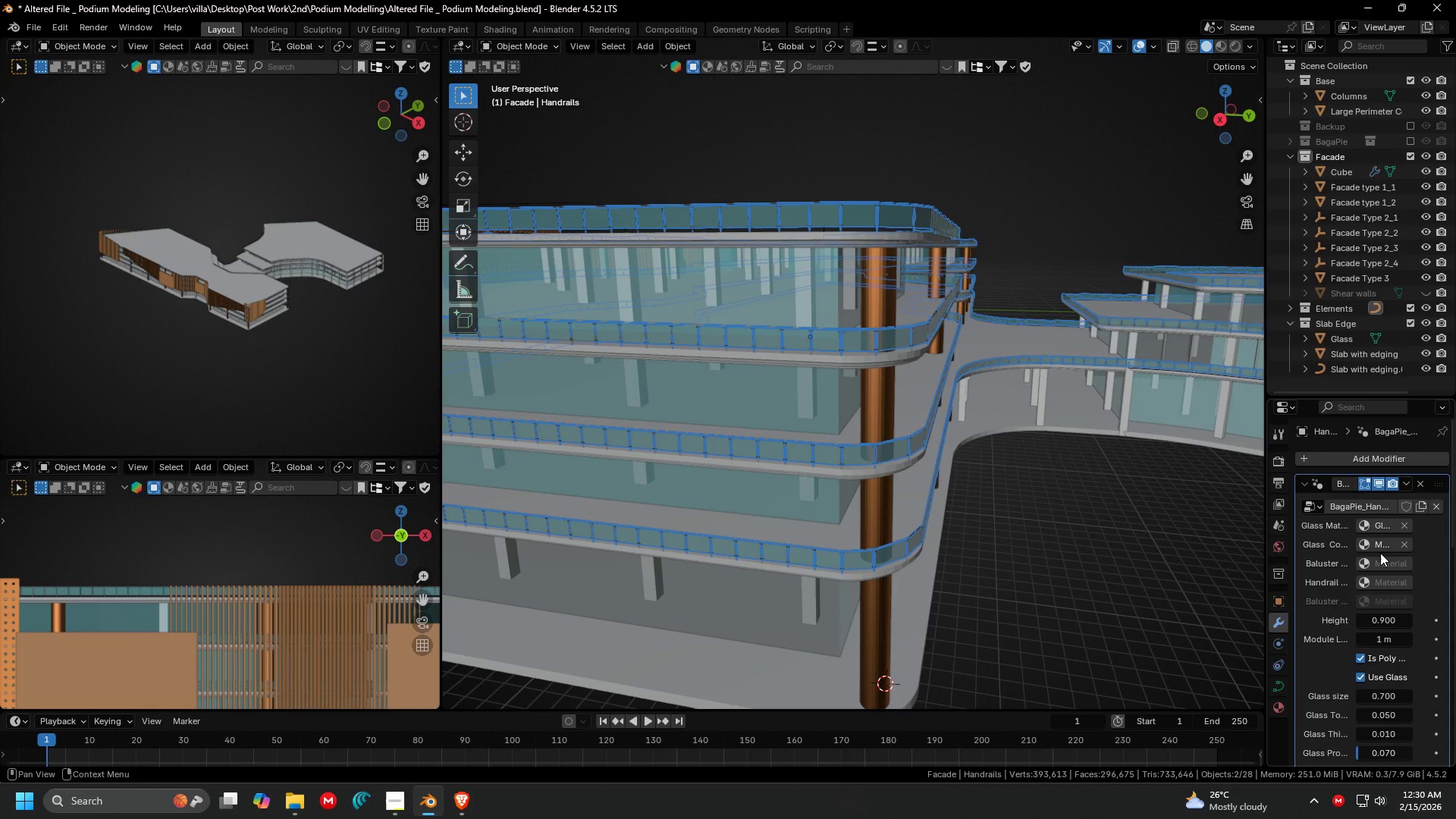 
left_click([1380, 560])
 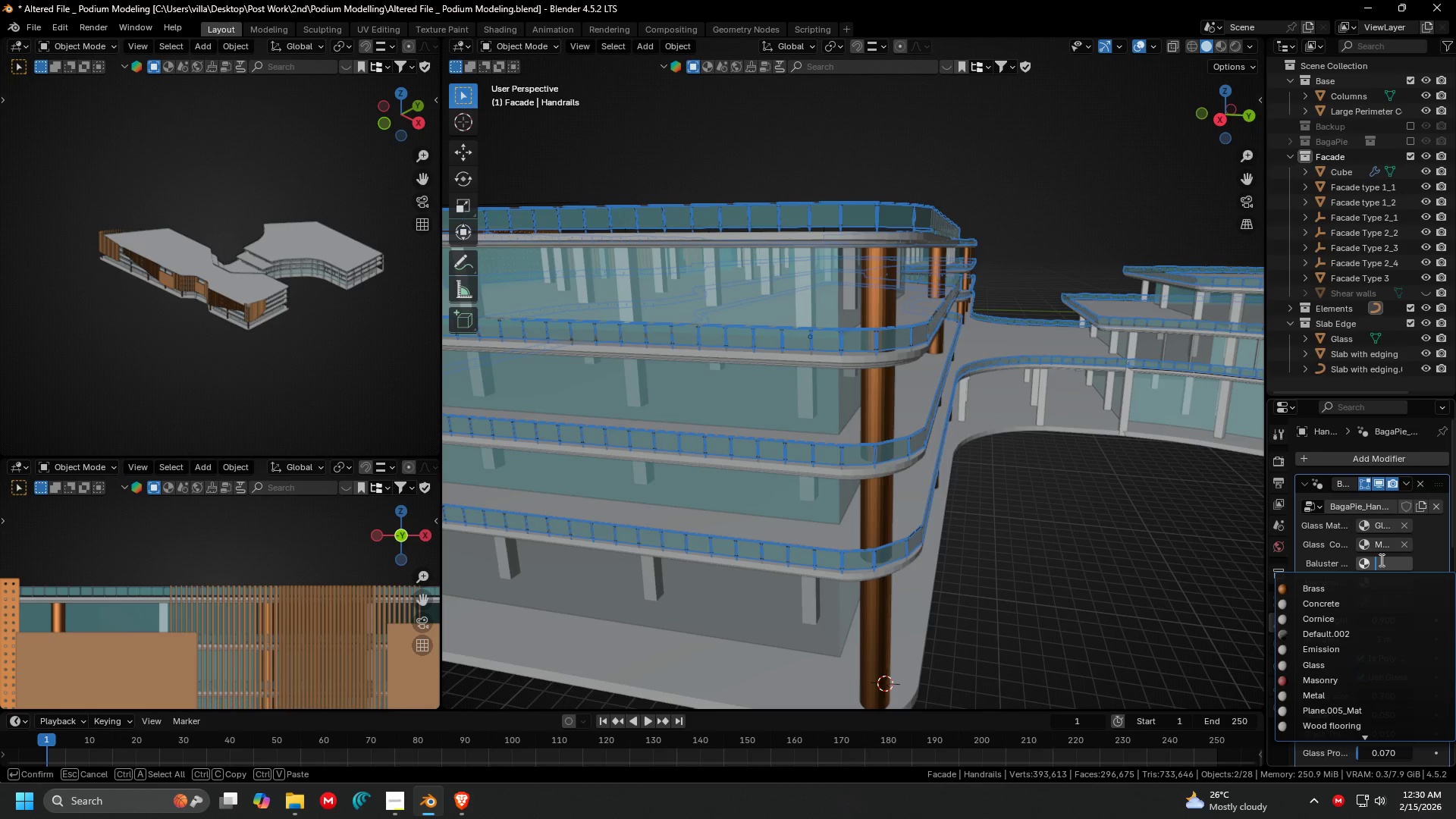 
type(wood)
 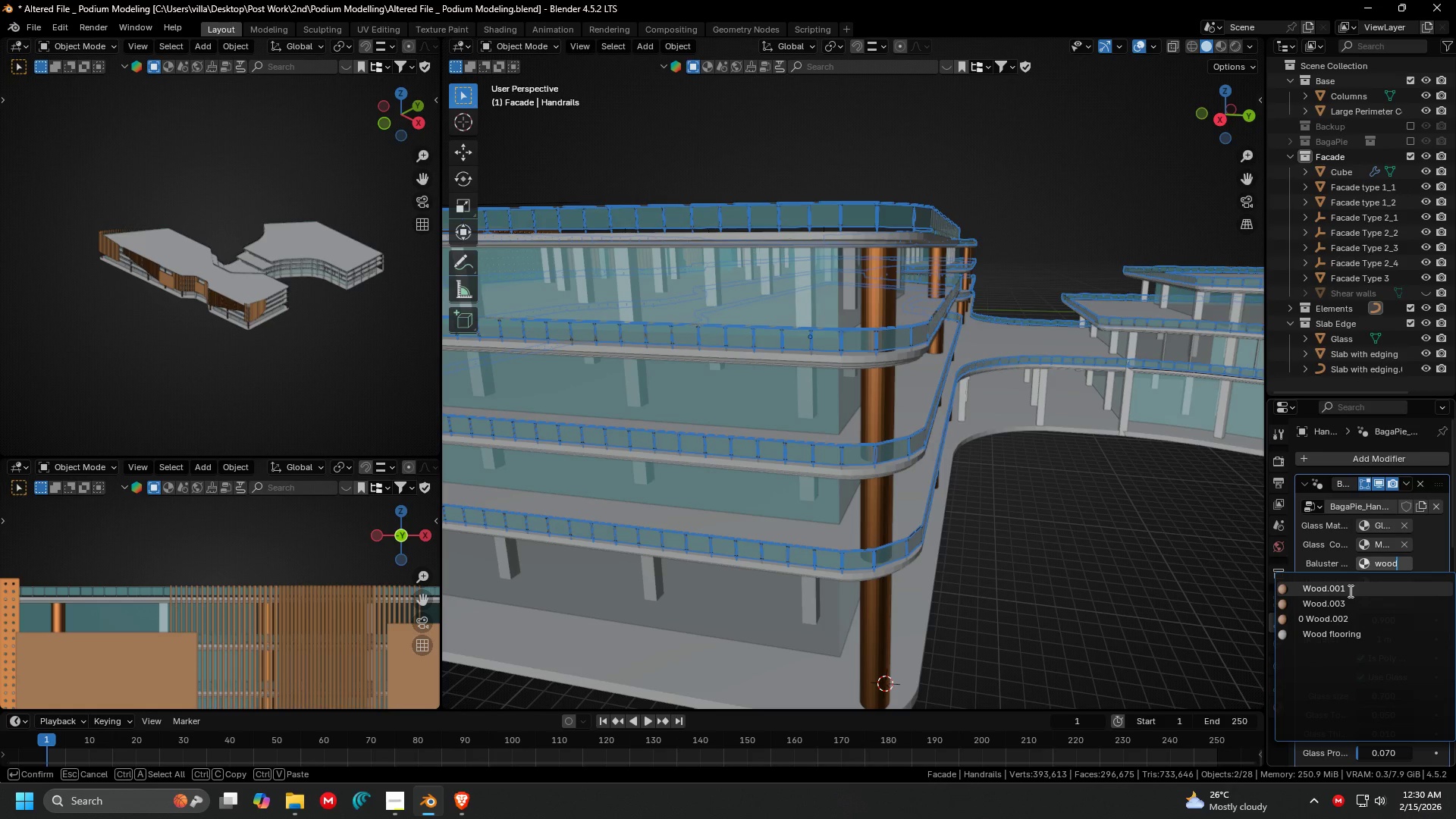 
left_click([1349, 591])
 